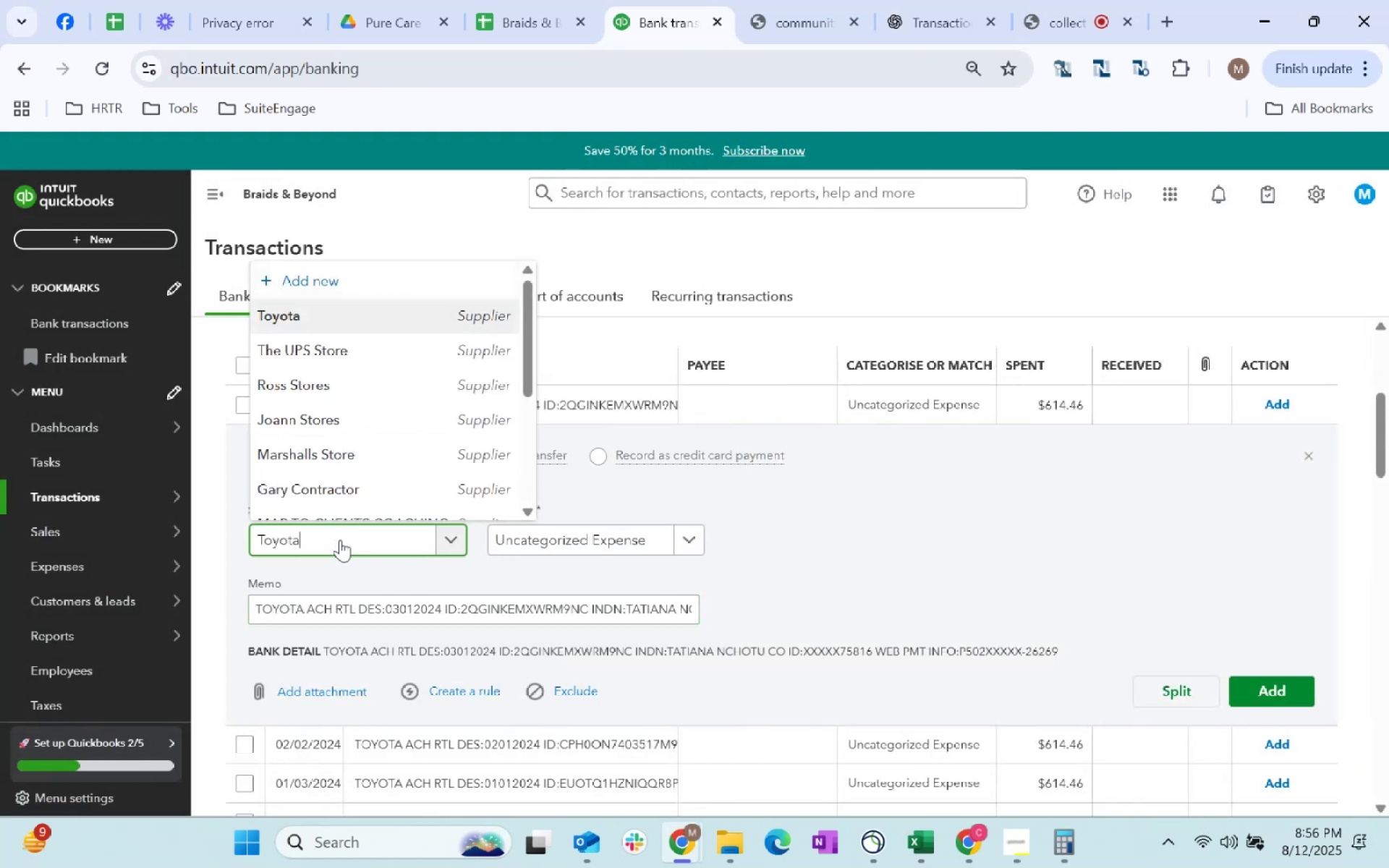 
key(Tab)
type(auto loan)
key(Tab)
 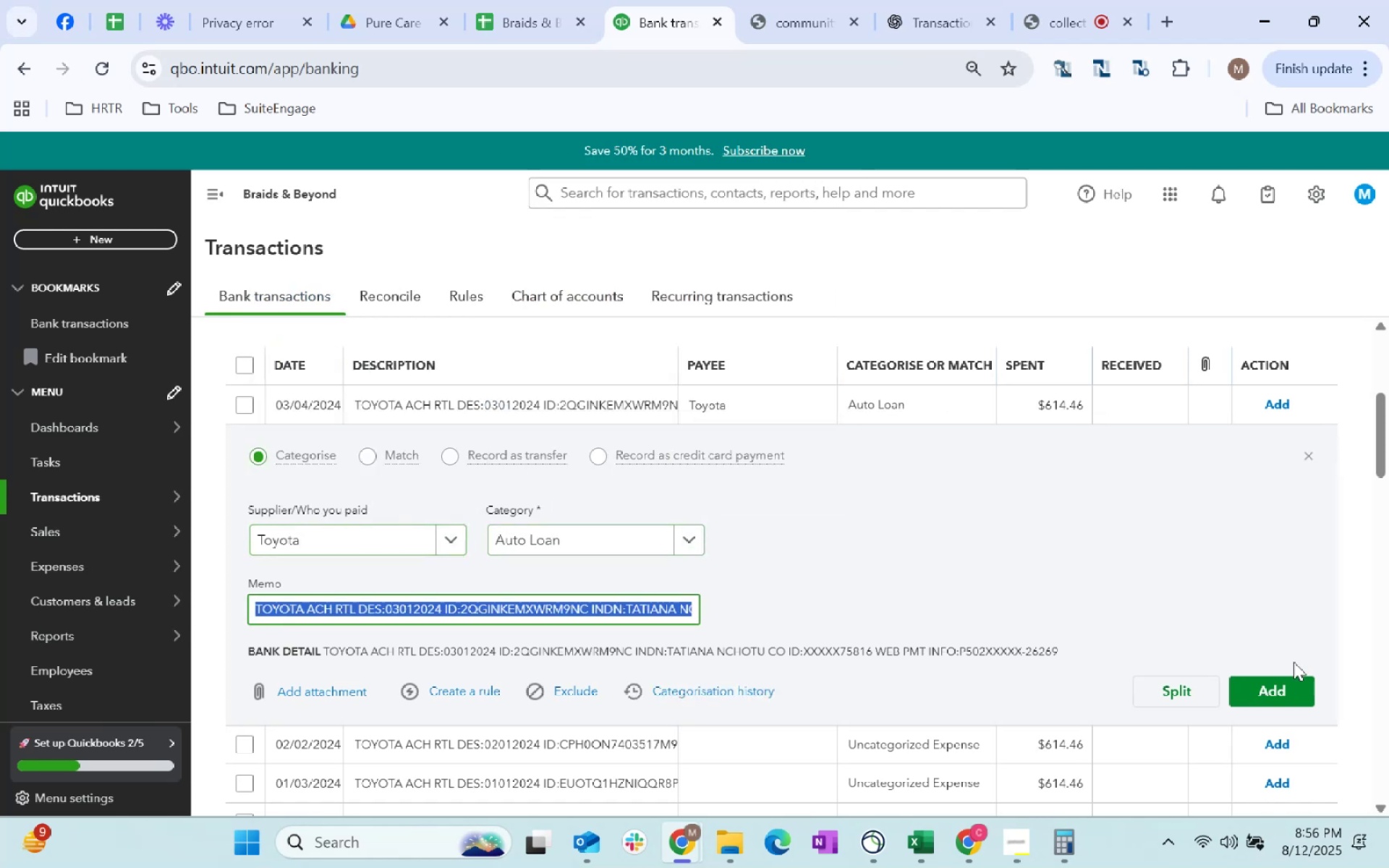 
left_click([1296, 694])
 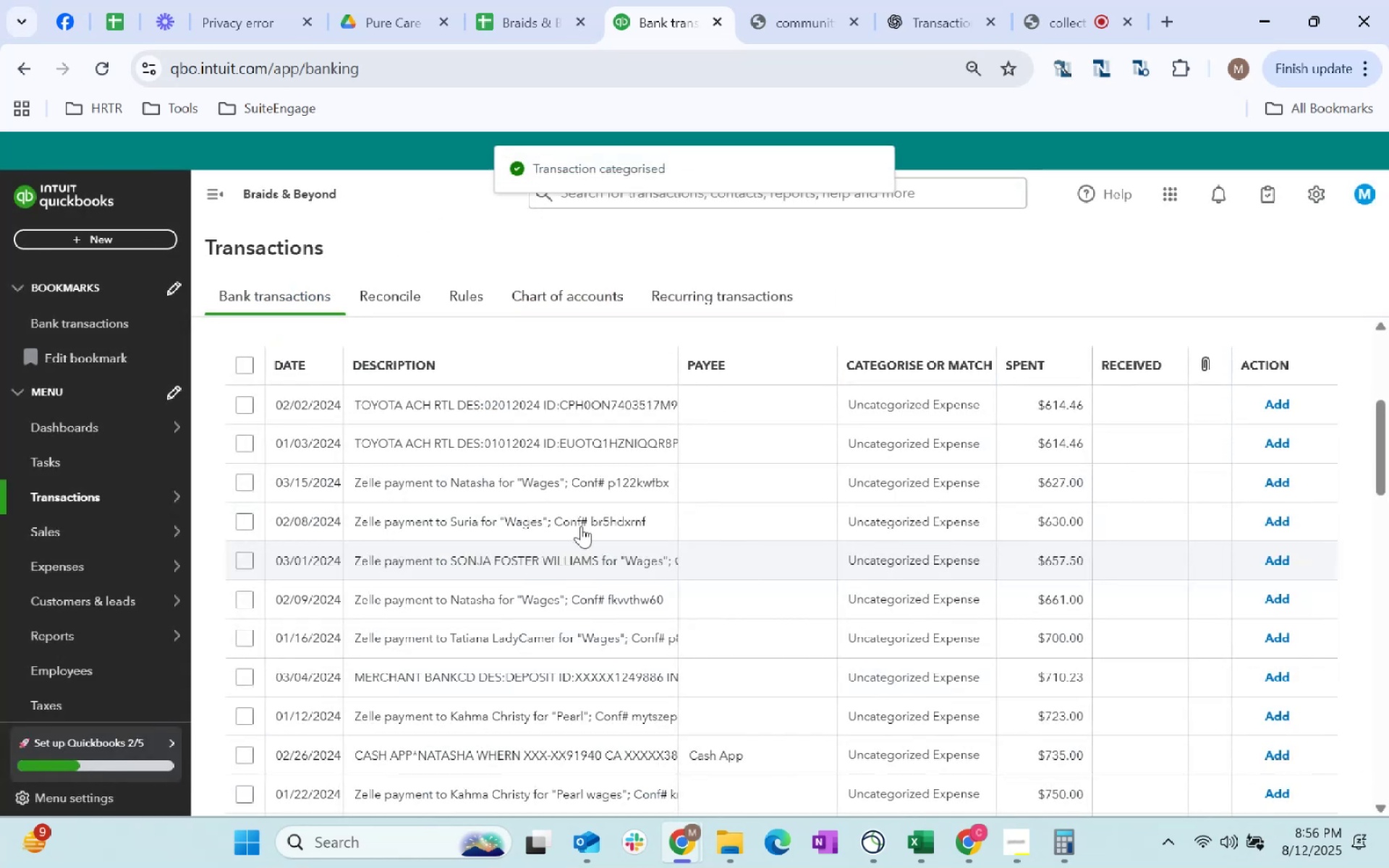 
left_click([692, 427])
 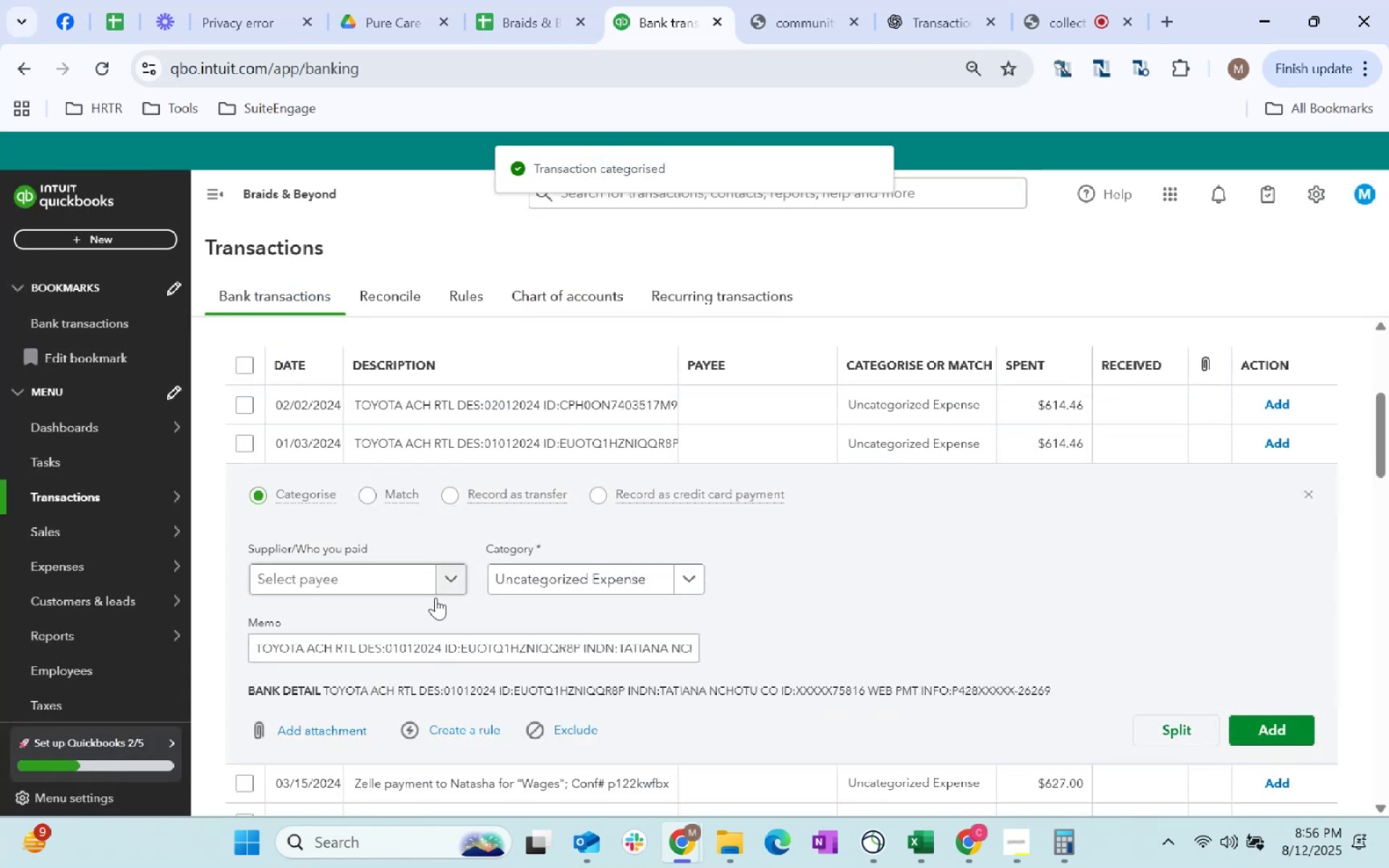 
left_click([378, 587])
 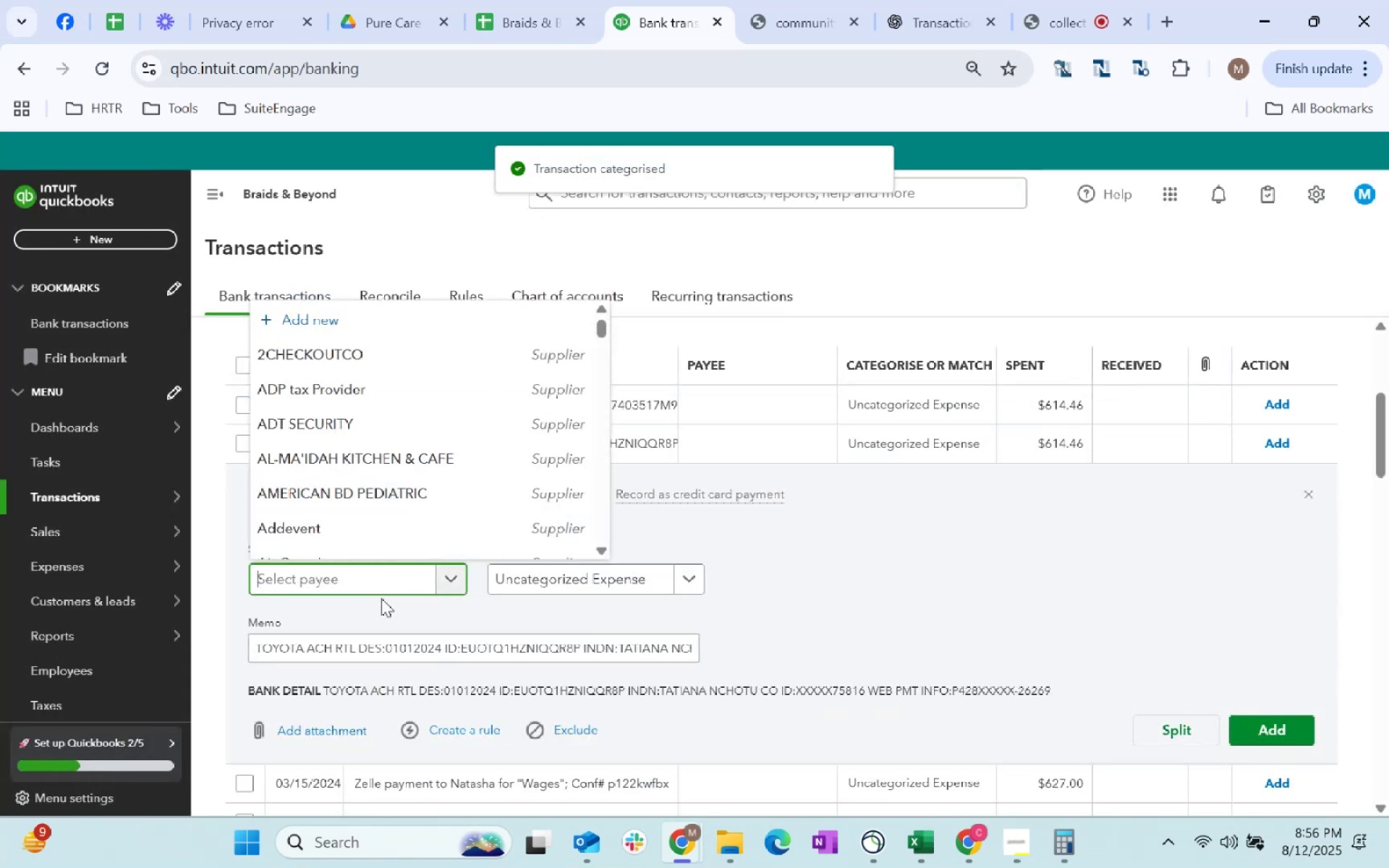 
type(Toyota)
key(Tab)
type(Auto)
key(Tab)
 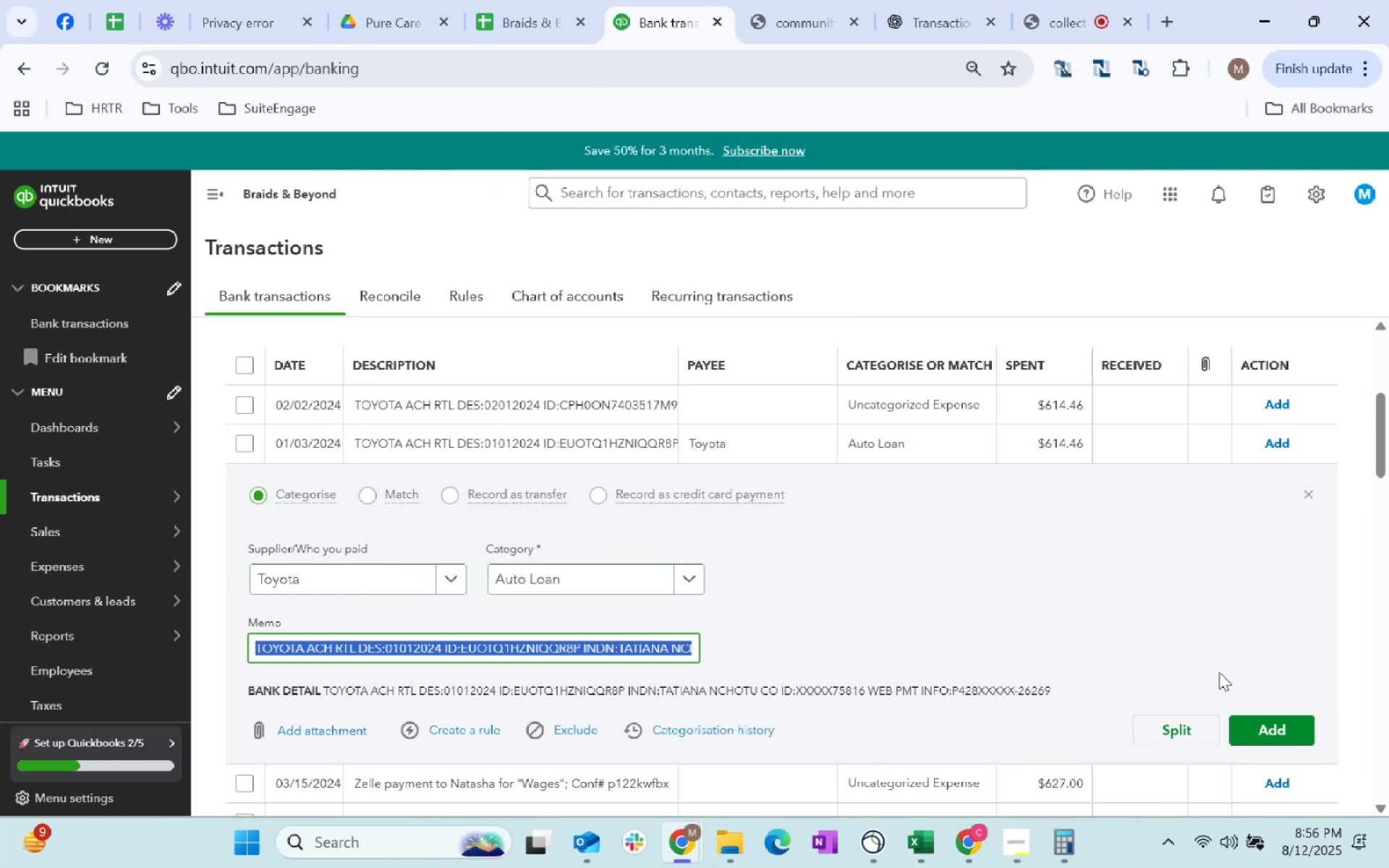 
left_click([1280, 732])
 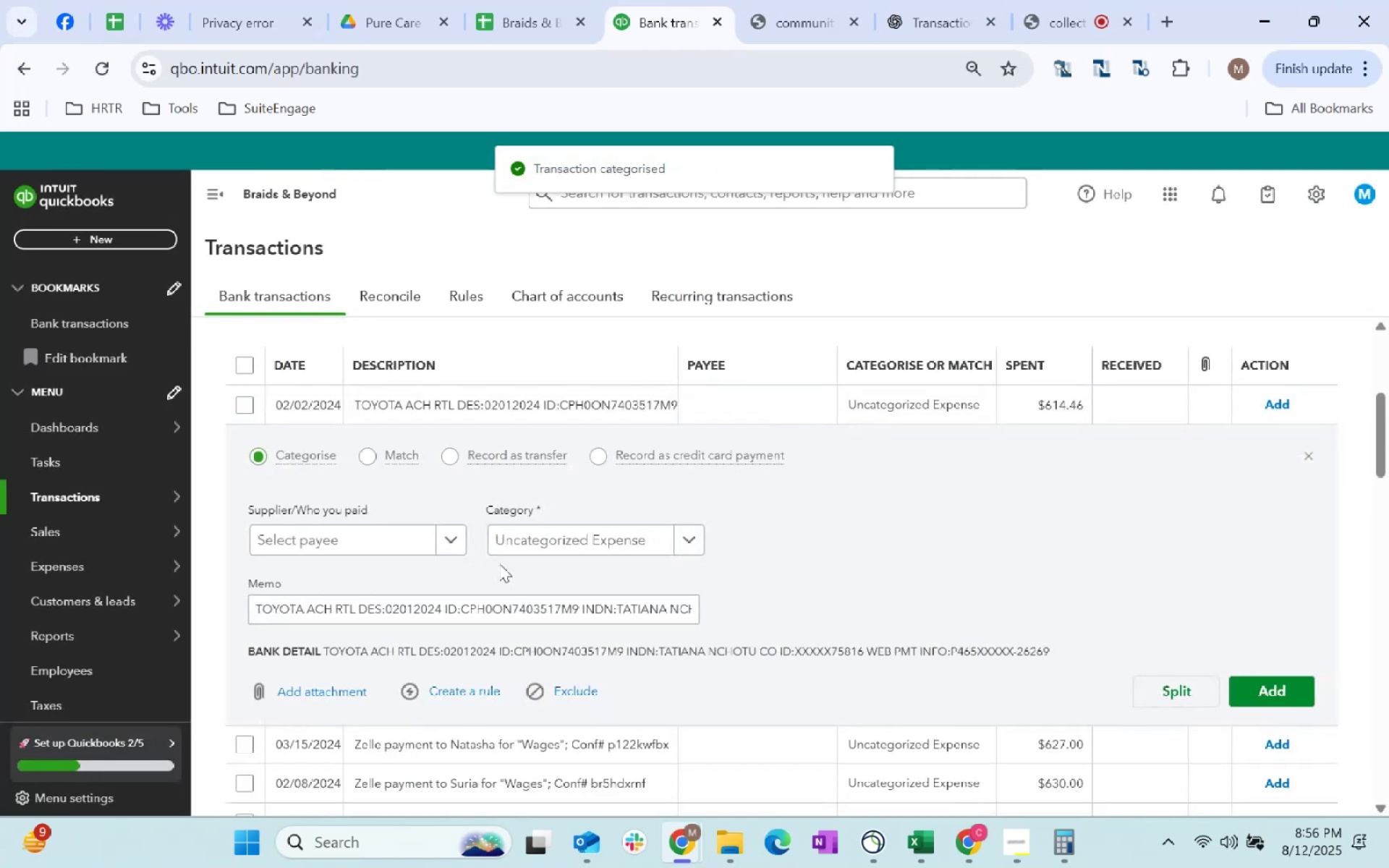 
left_click([391, 546])
 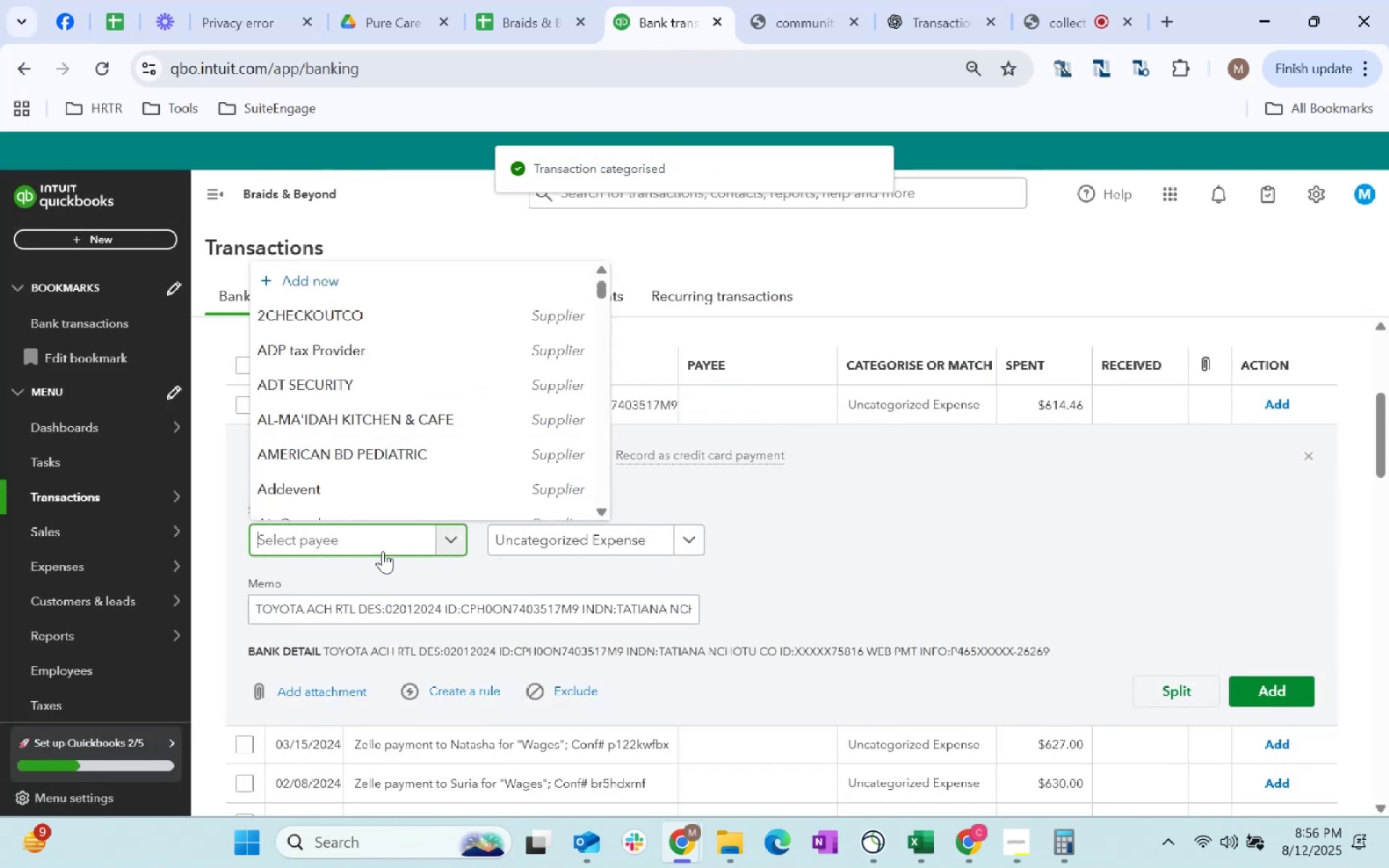 
type(Toyo)
key(Tab)
type(Auto)
key(Tab)
 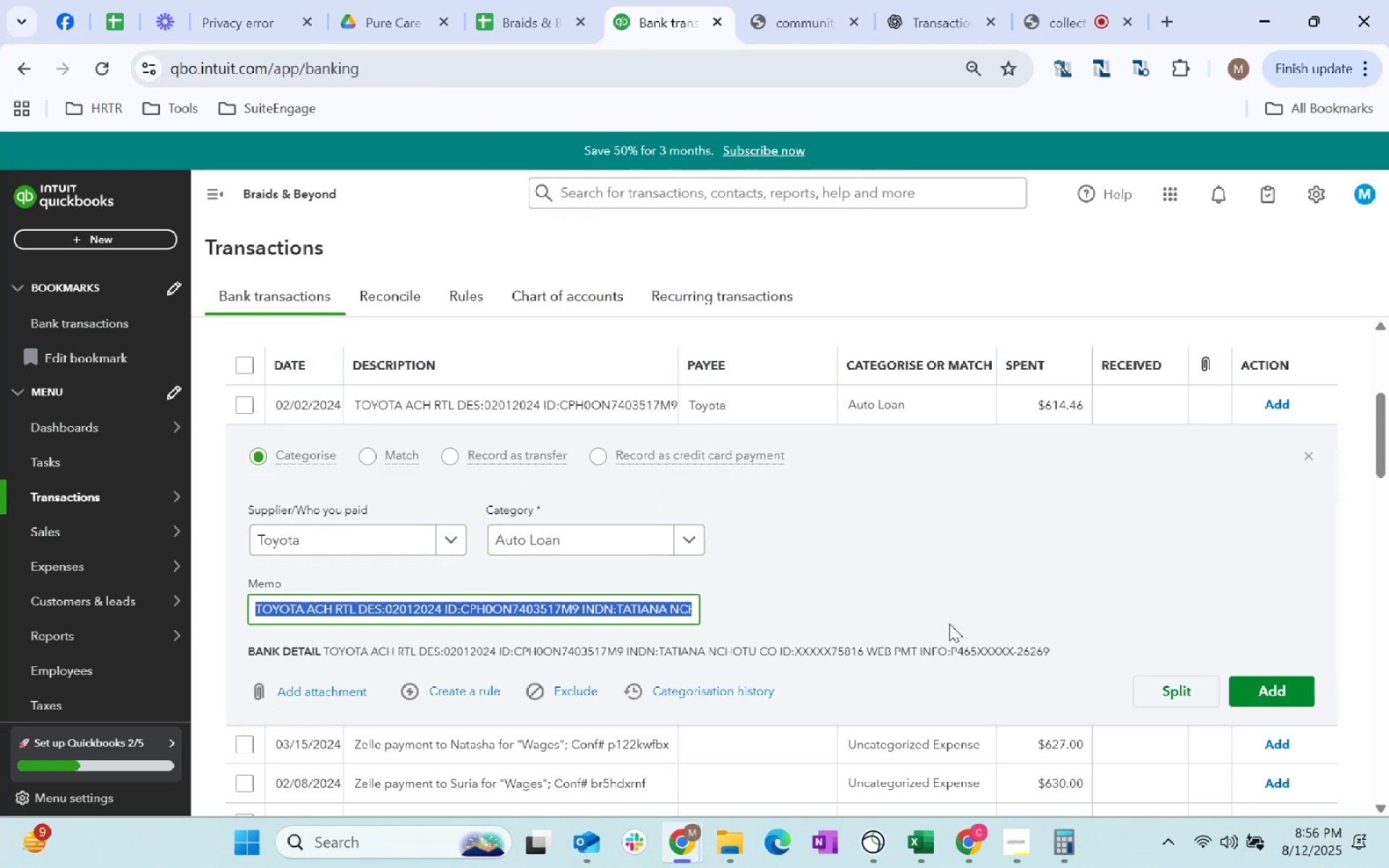 
left_click_drag(start_coordinate=[1236, 686], to_coordinate=[1241, 685])
 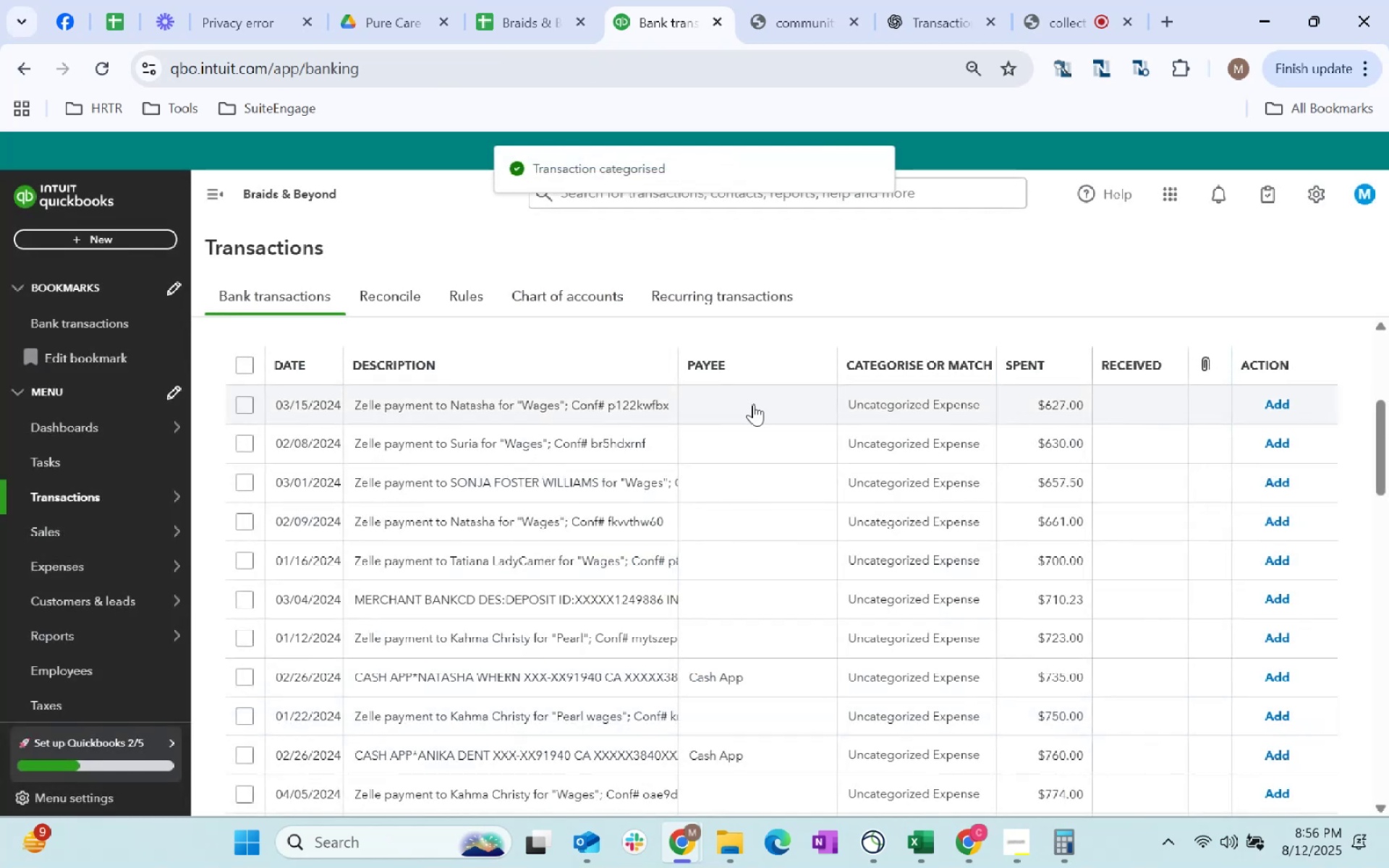 
left_click([706, 396])
 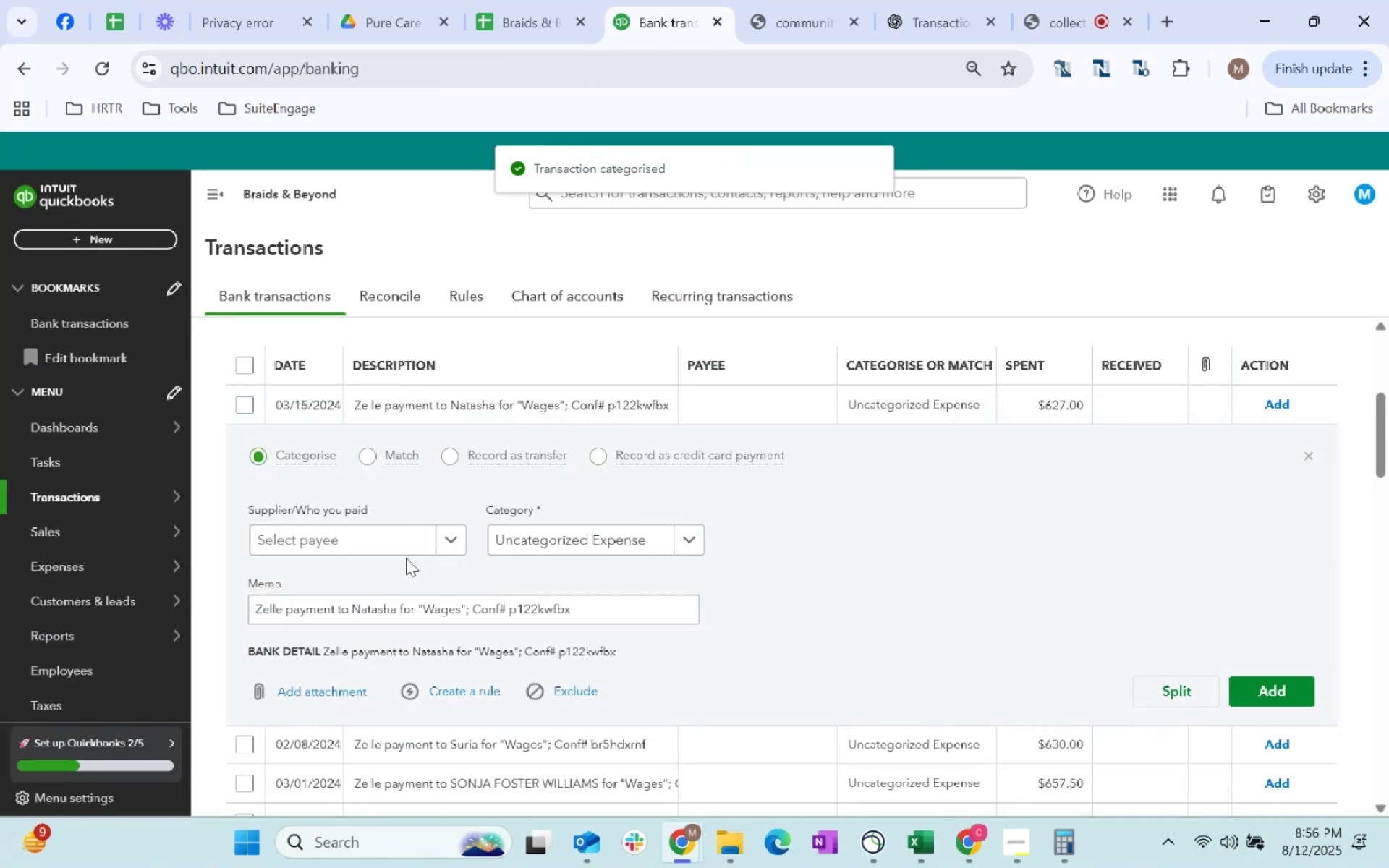 
left_click([365, 545])
 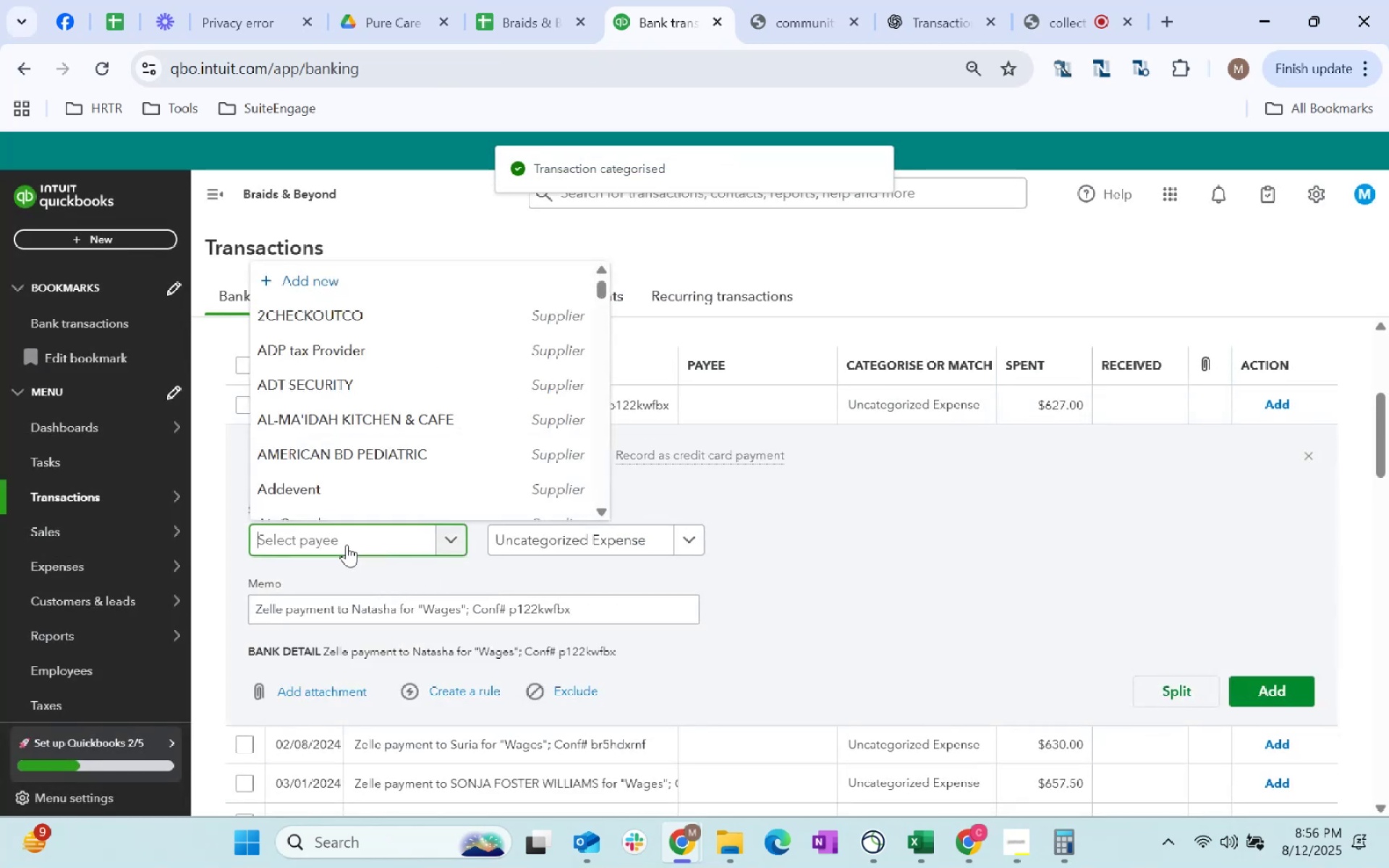 
type(Natasha)
key(Tab)
 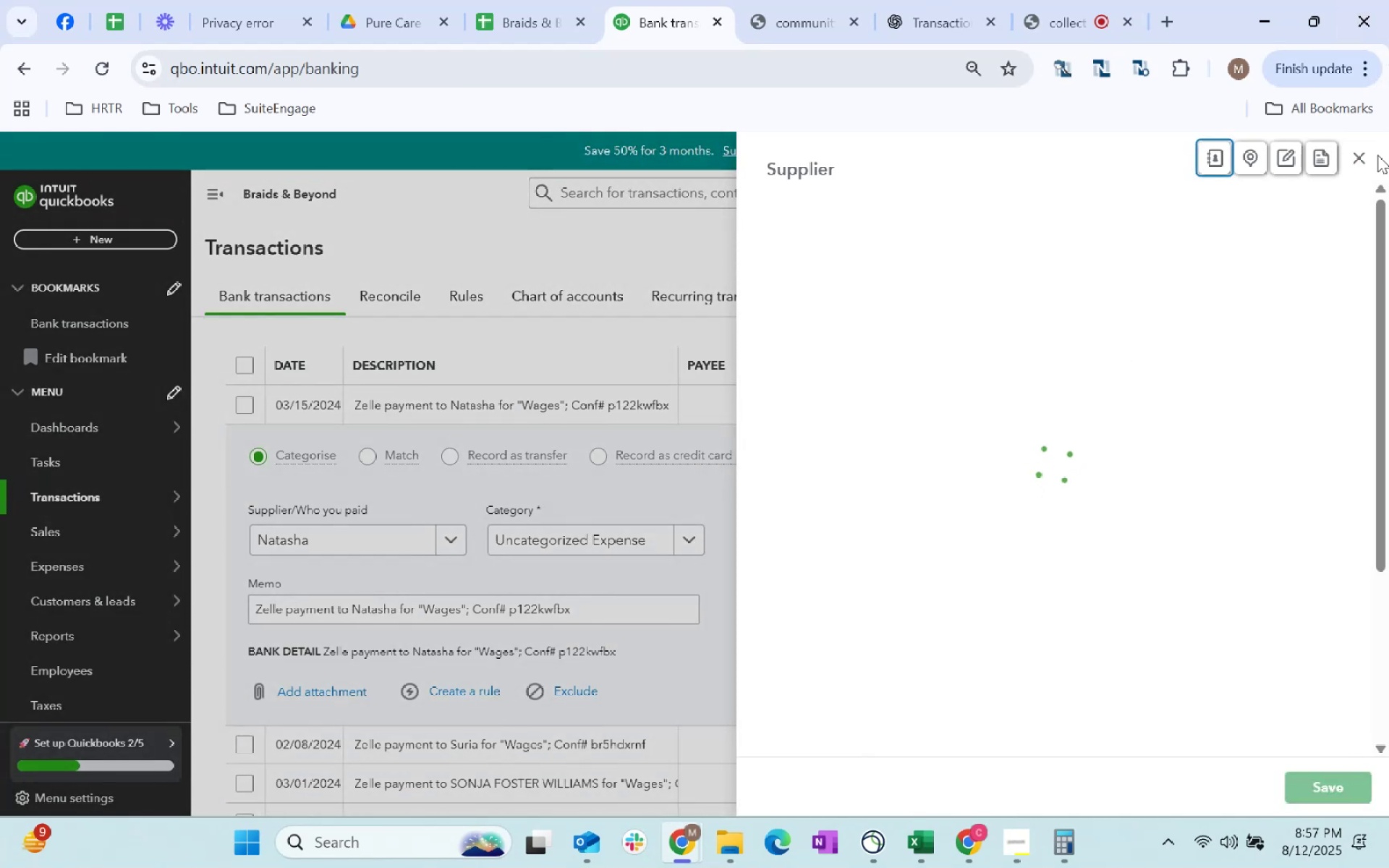 
left_click([1365, 160])
 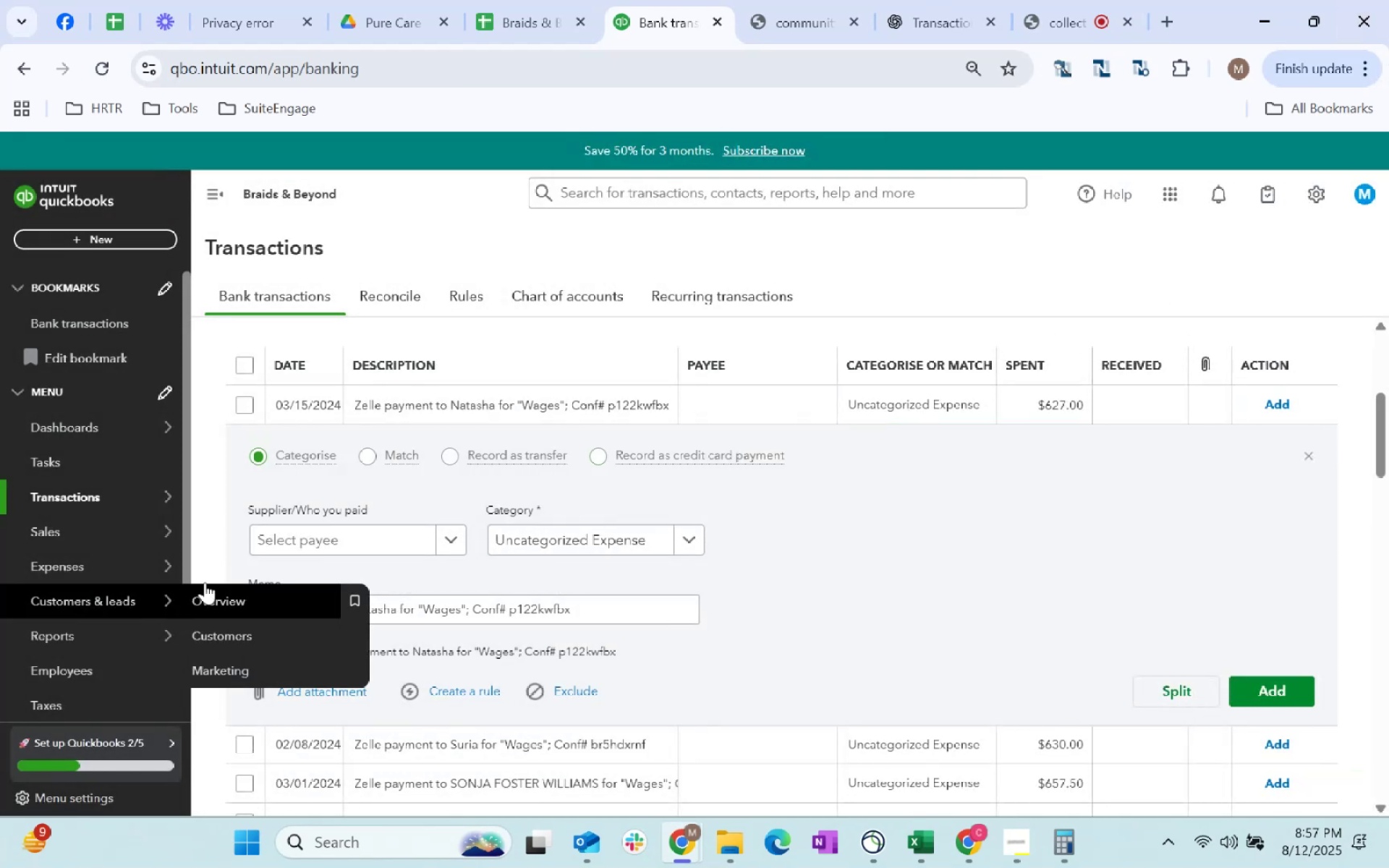 
left_click_drag(start_coordinate=[279, 537], to_coordinate=[283, 537])
 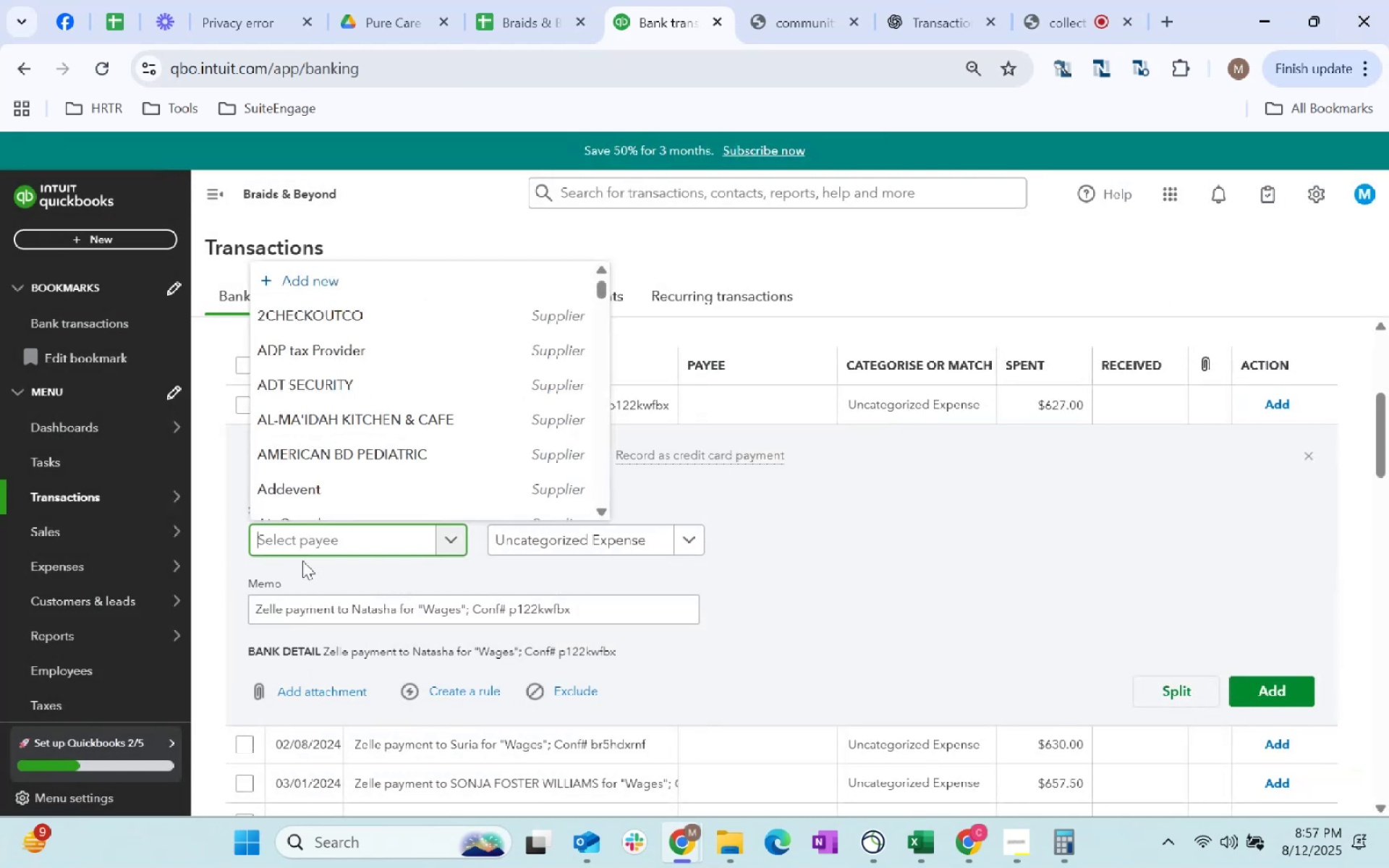 
type(Natasha)
key(Tab)
type(wage)
key(Tab)
 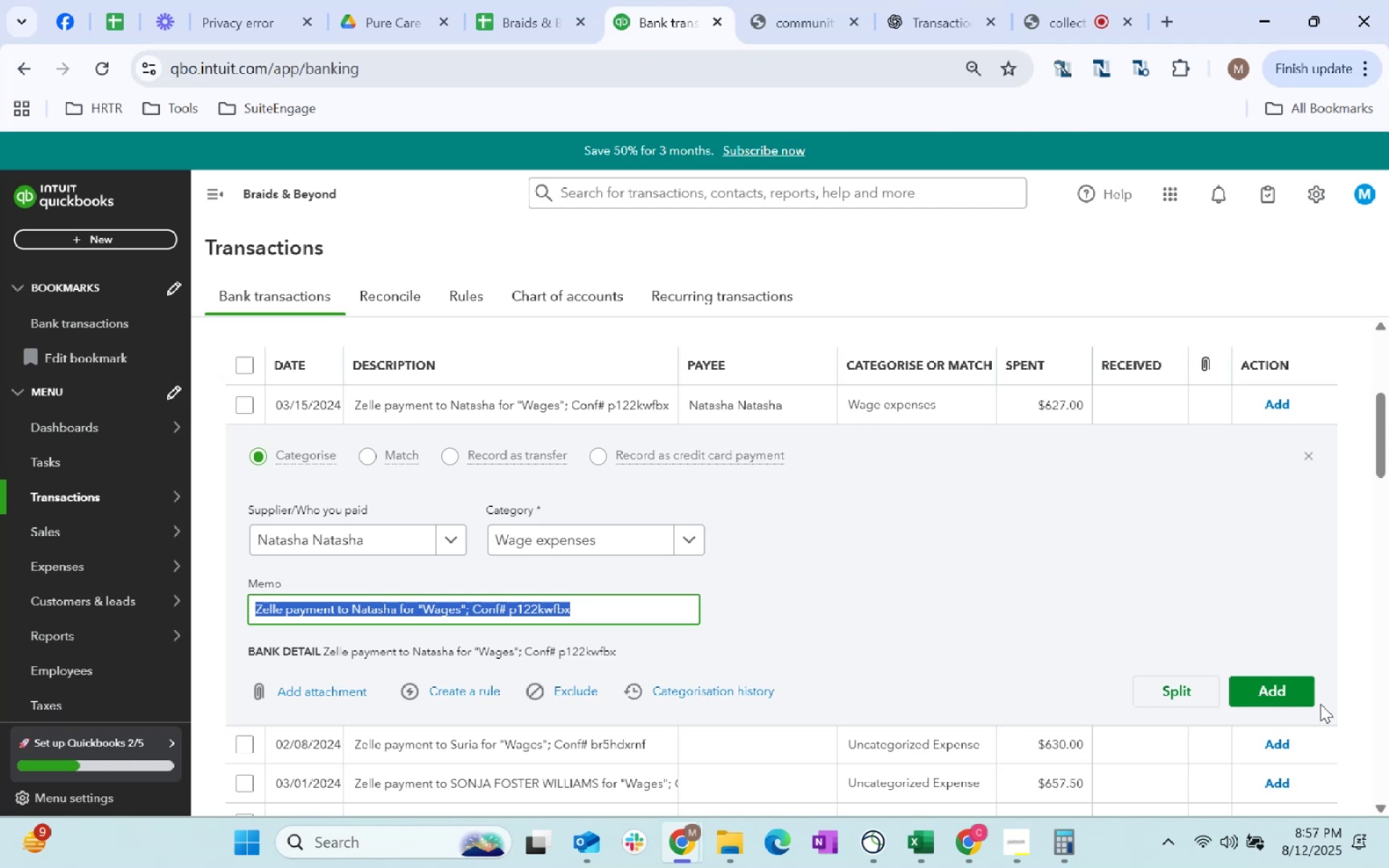 
left_click([1285, 694])
 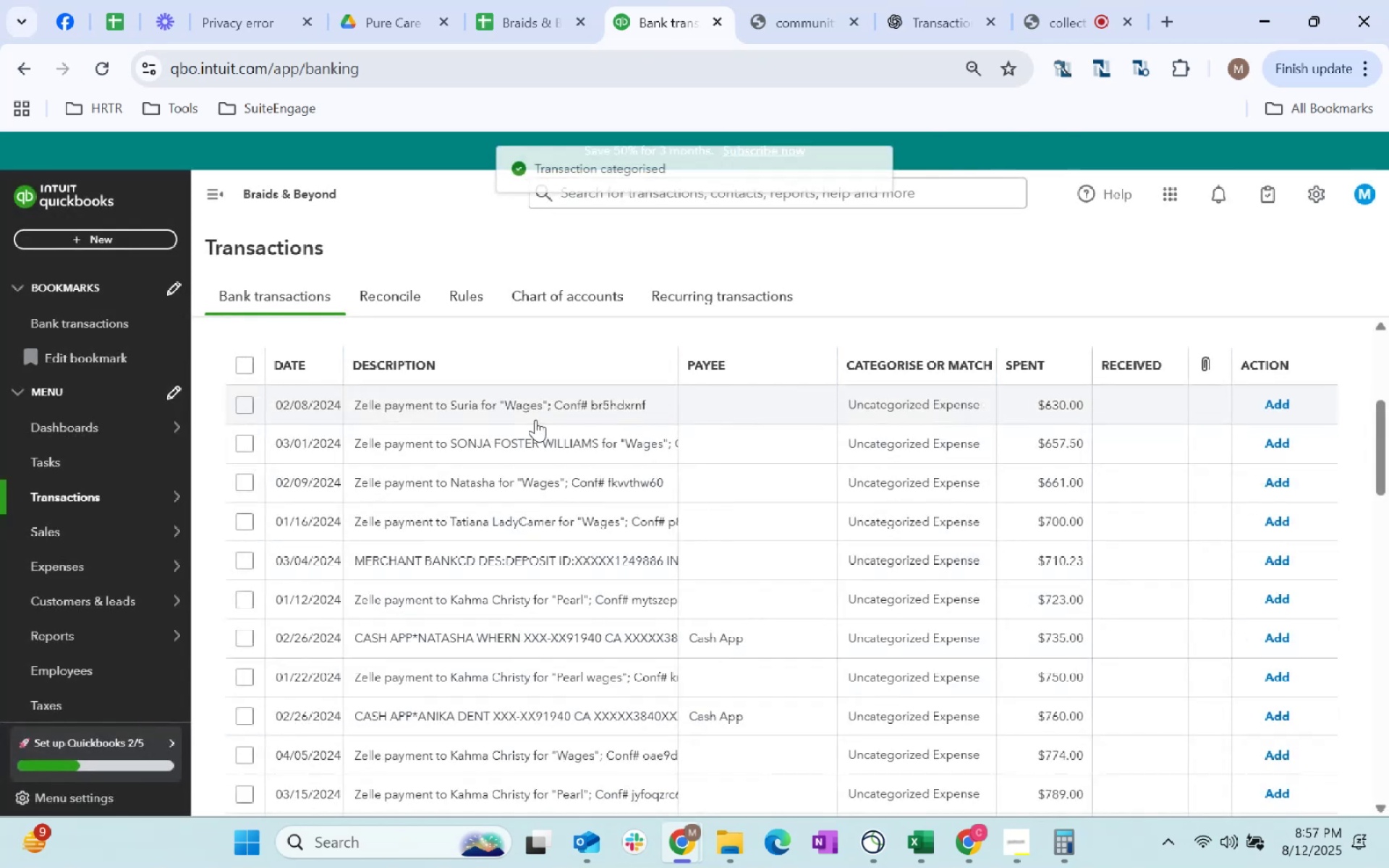 
left_click([546, 409])
 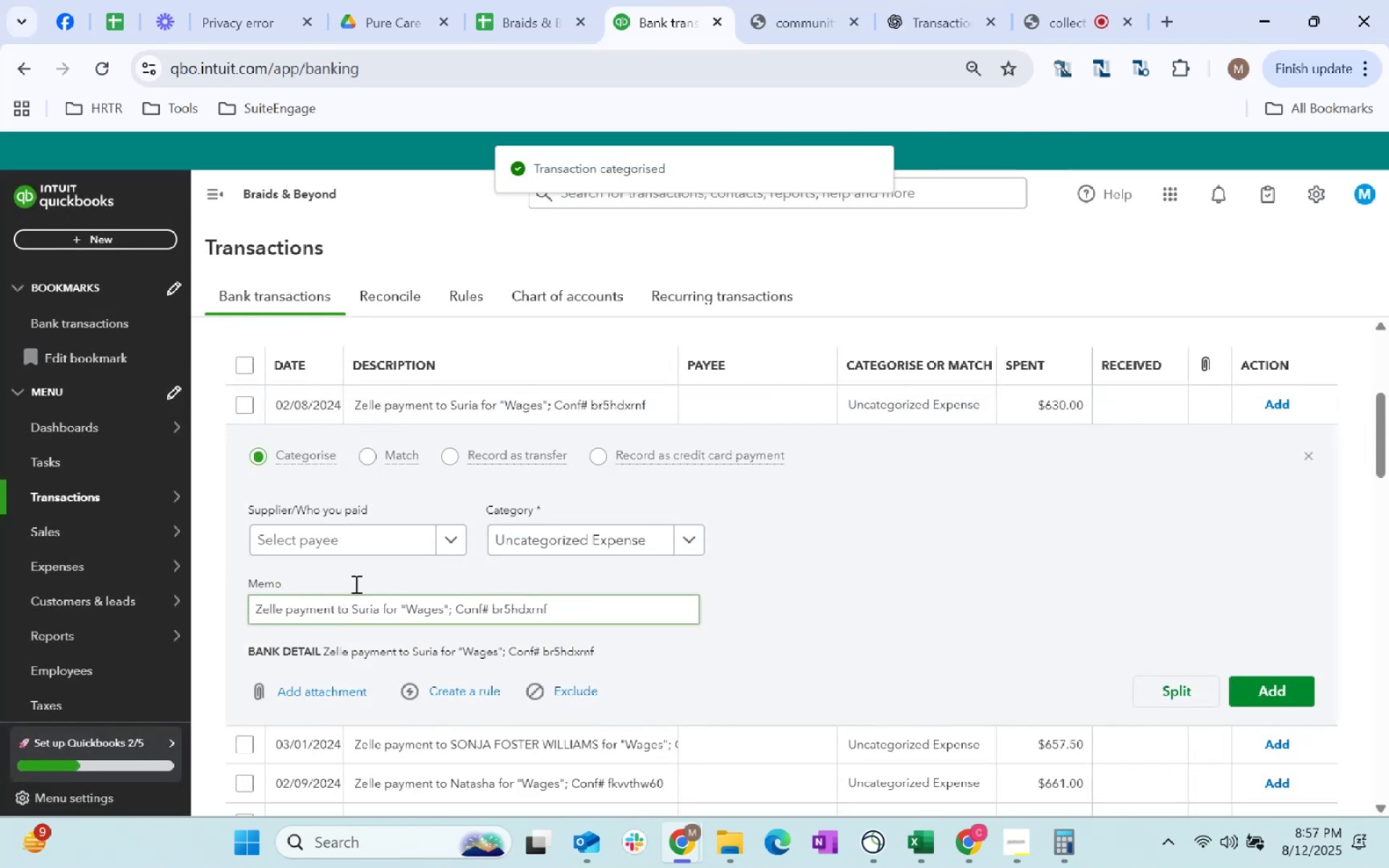 
left_click([335, 542])
 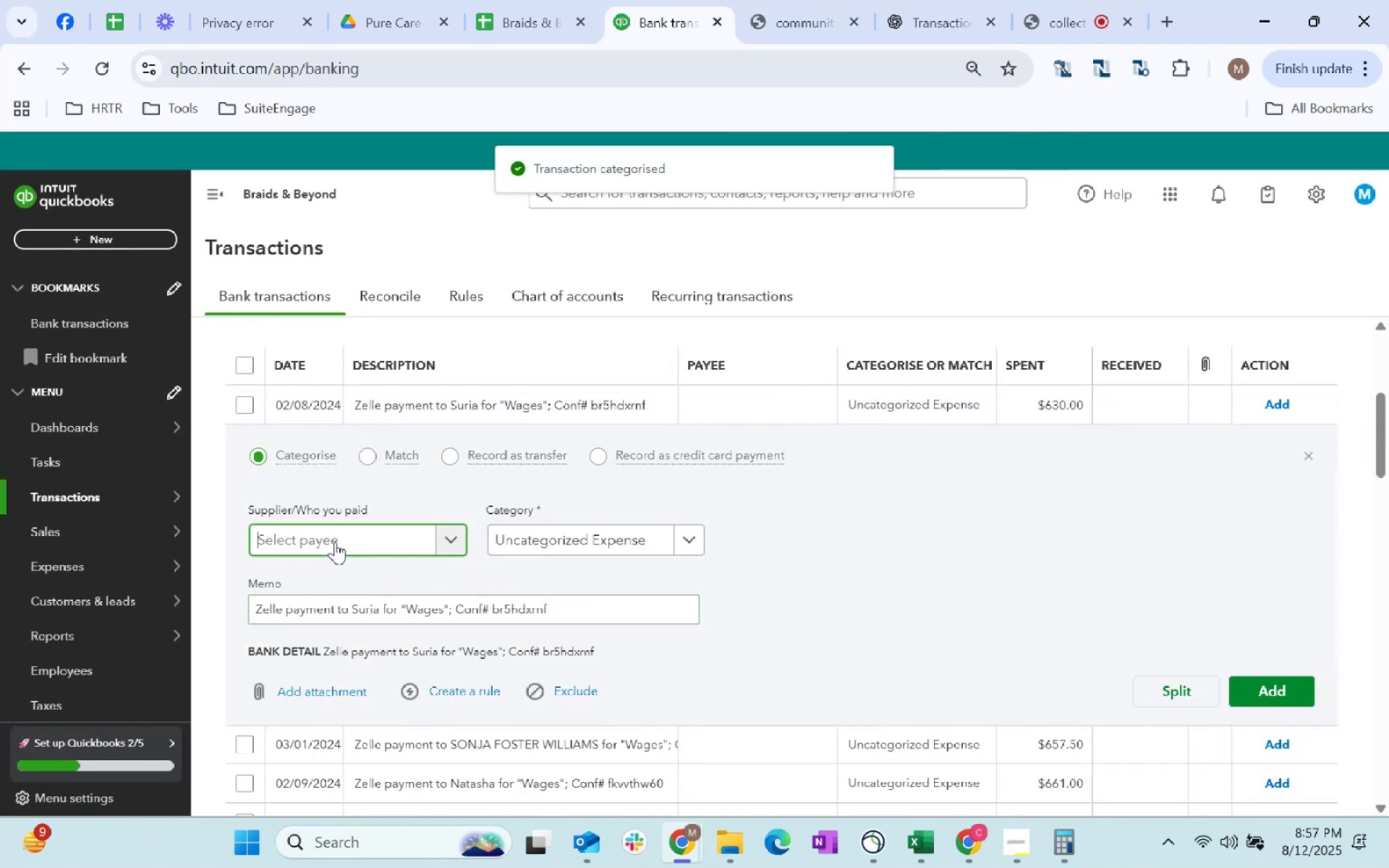 
type(Suria)
 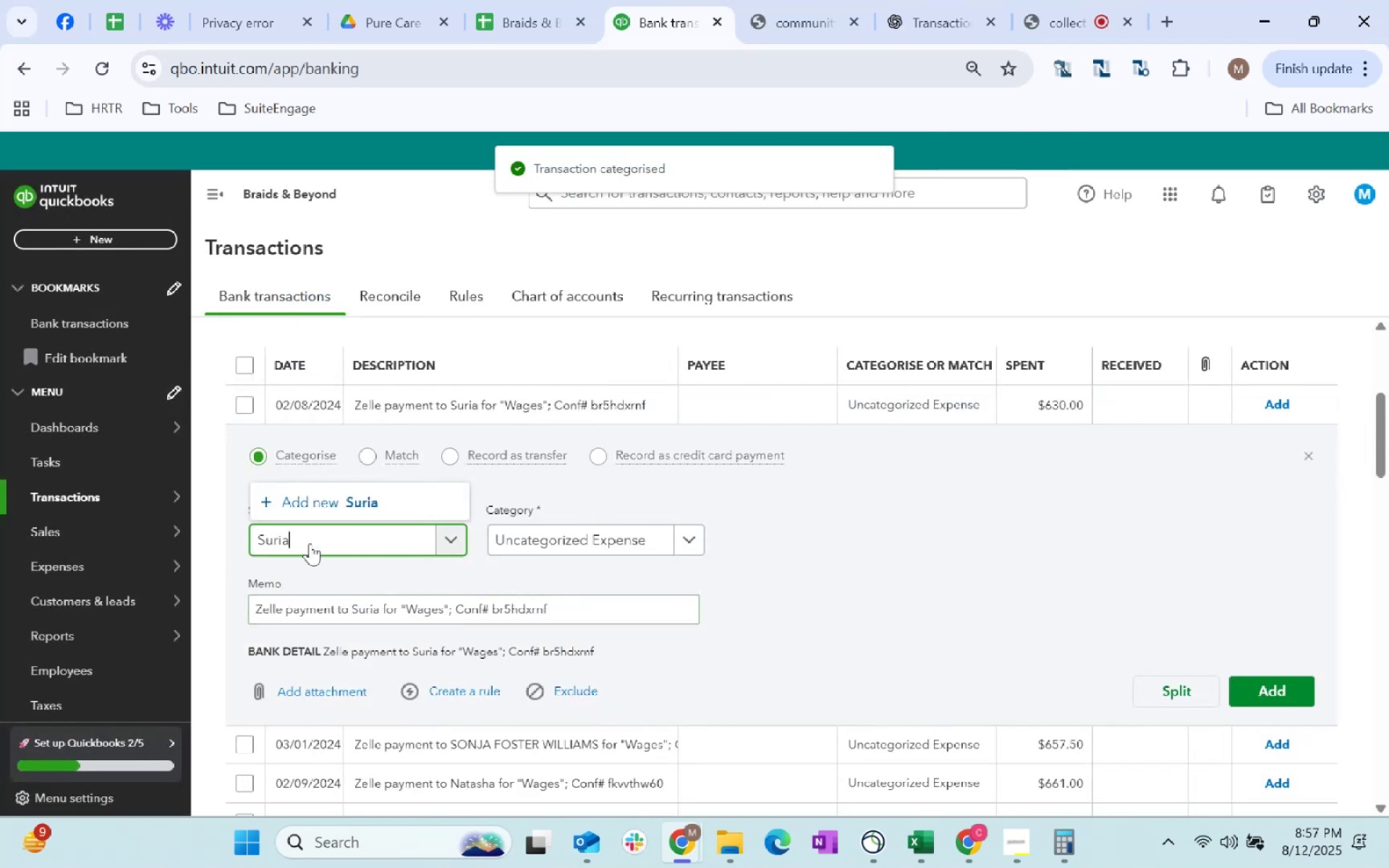 
left_click([375, 513])
 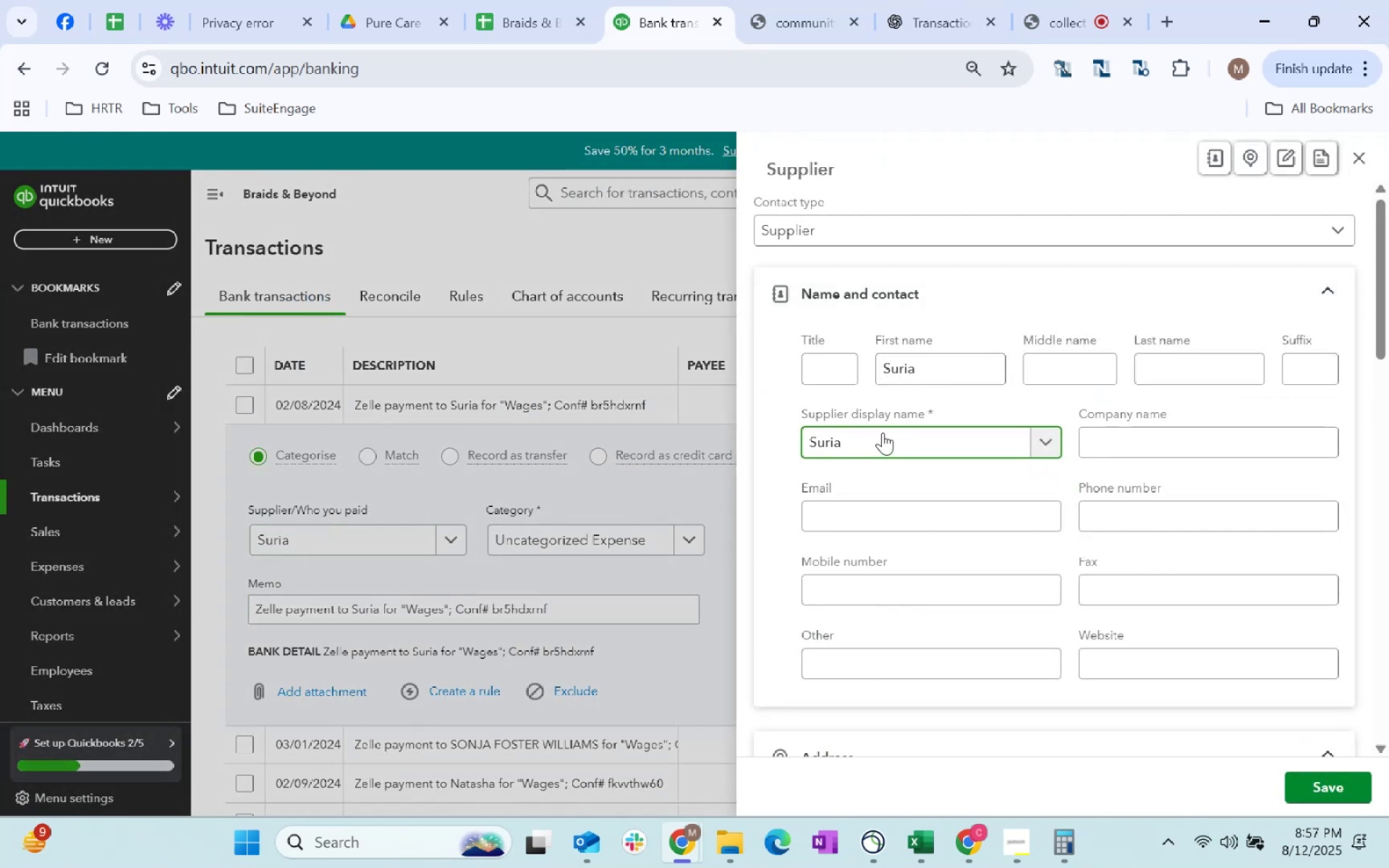 
left_click_drag(start_coordinate=[878, 451], to_coordinate=[838, 454])
 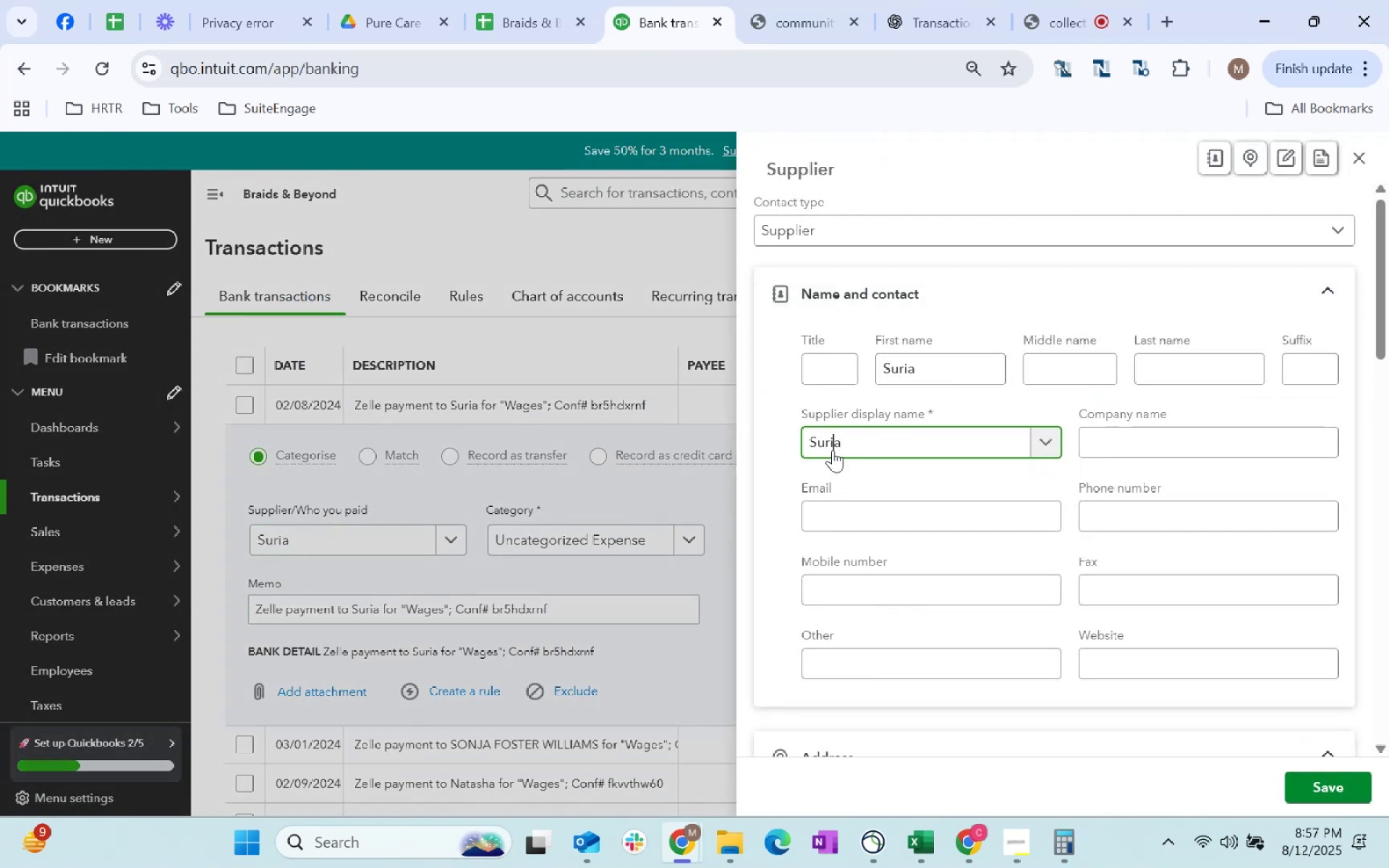 
double_click([833, 450])
 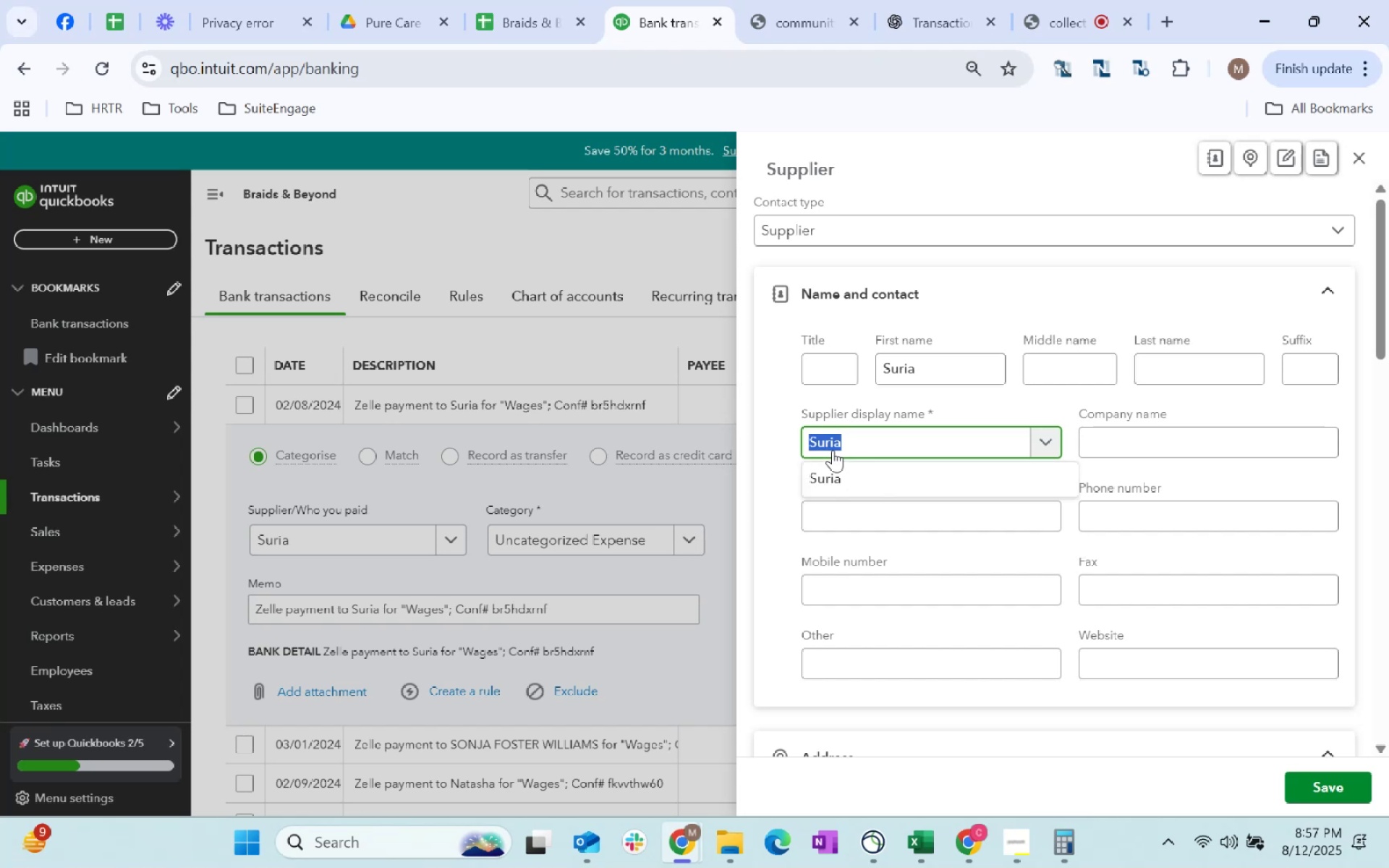 
key(Control+C)
 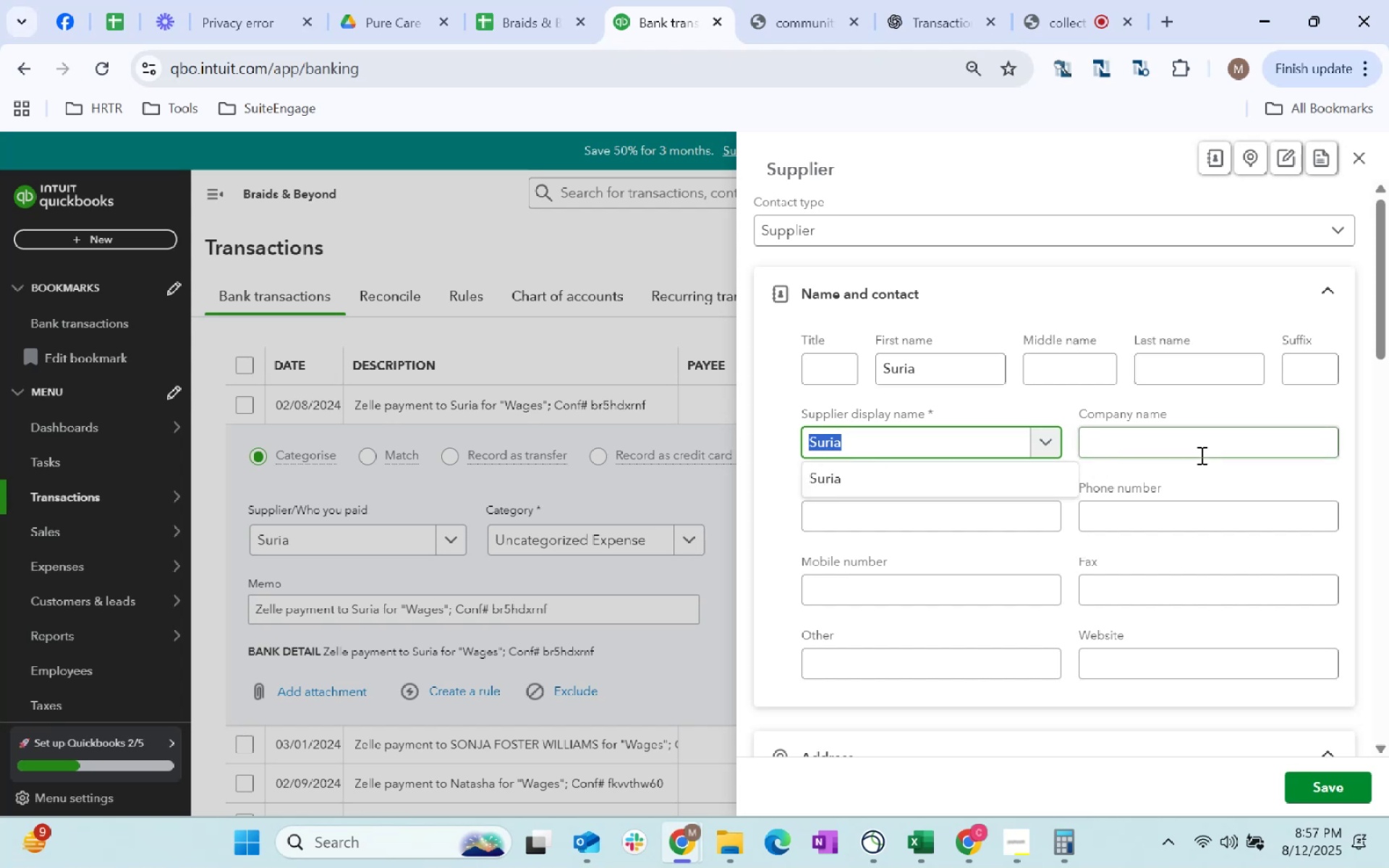 
key(Control+C)
 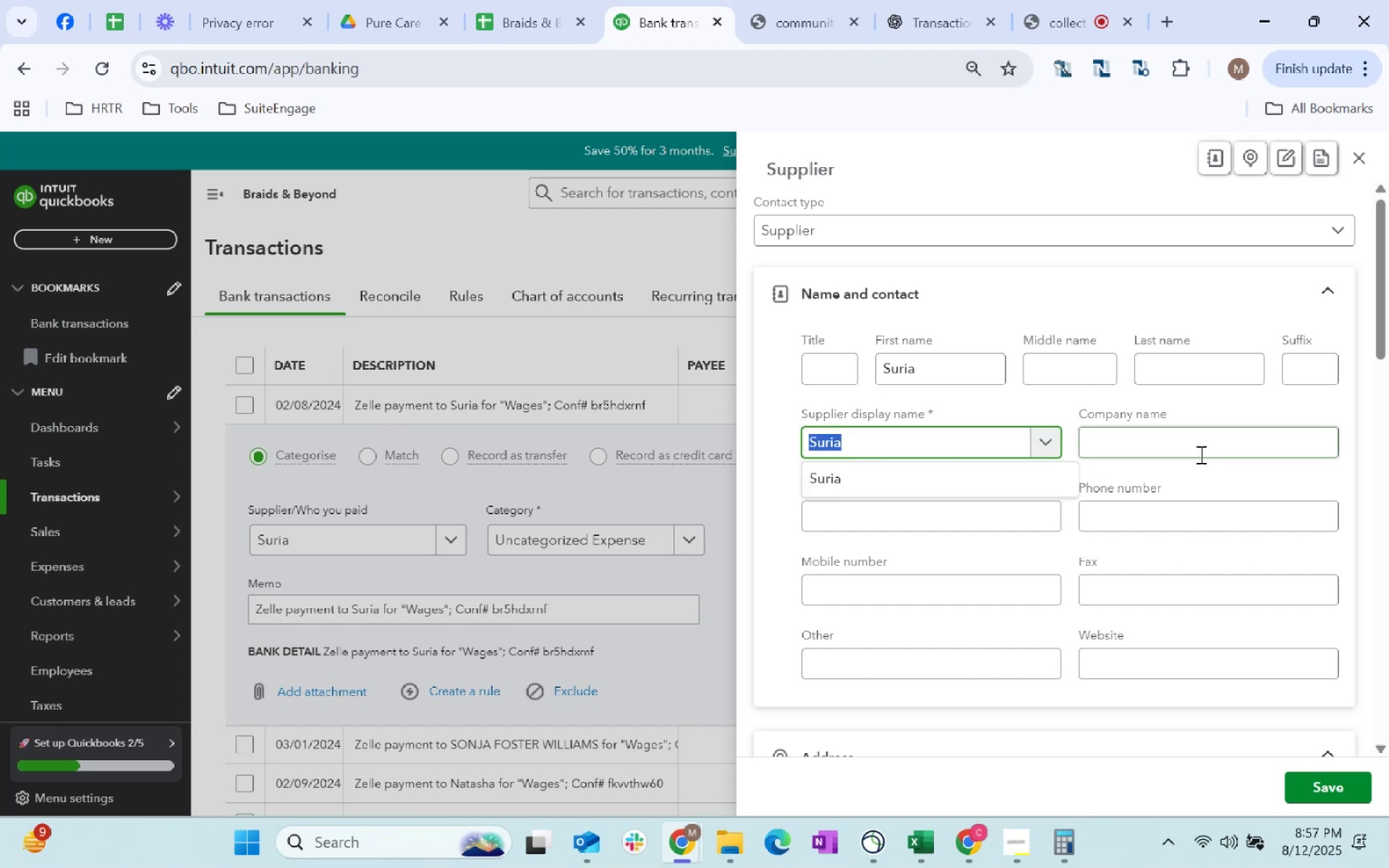 
left_click([1199, 454])
 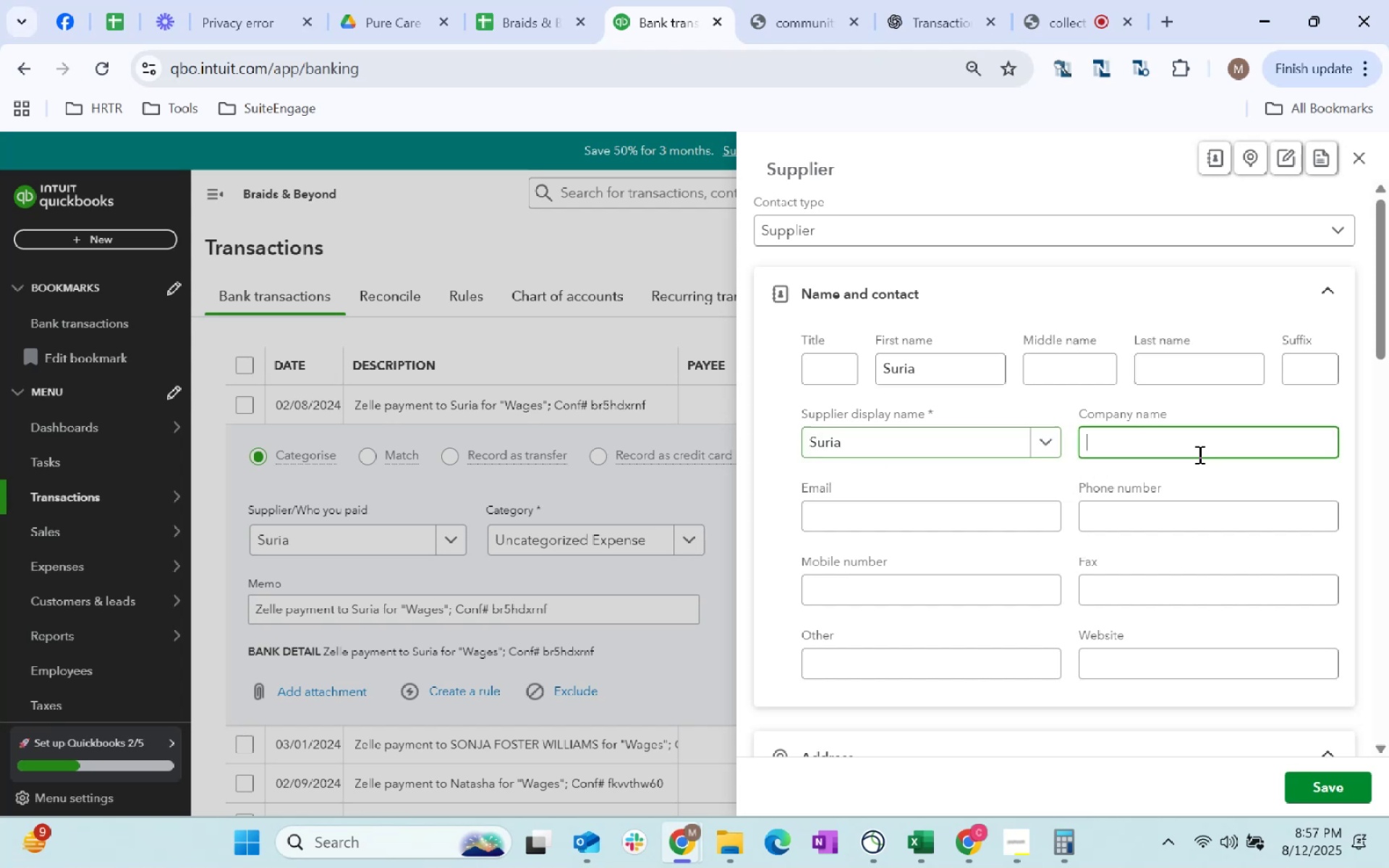 
hold_key(key=ControlLeft, duration=0.86)
 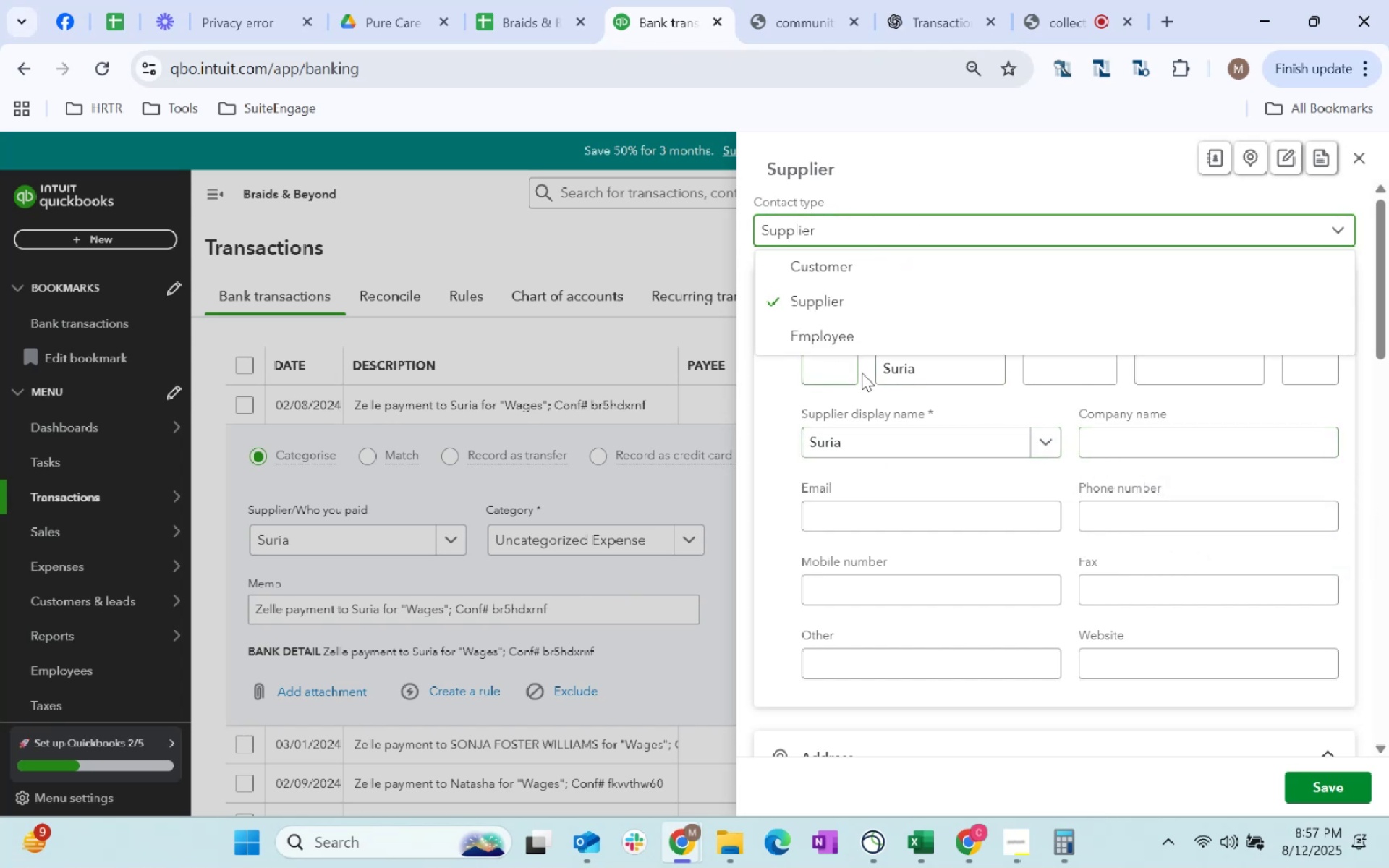 
left_click([1184, 368])
 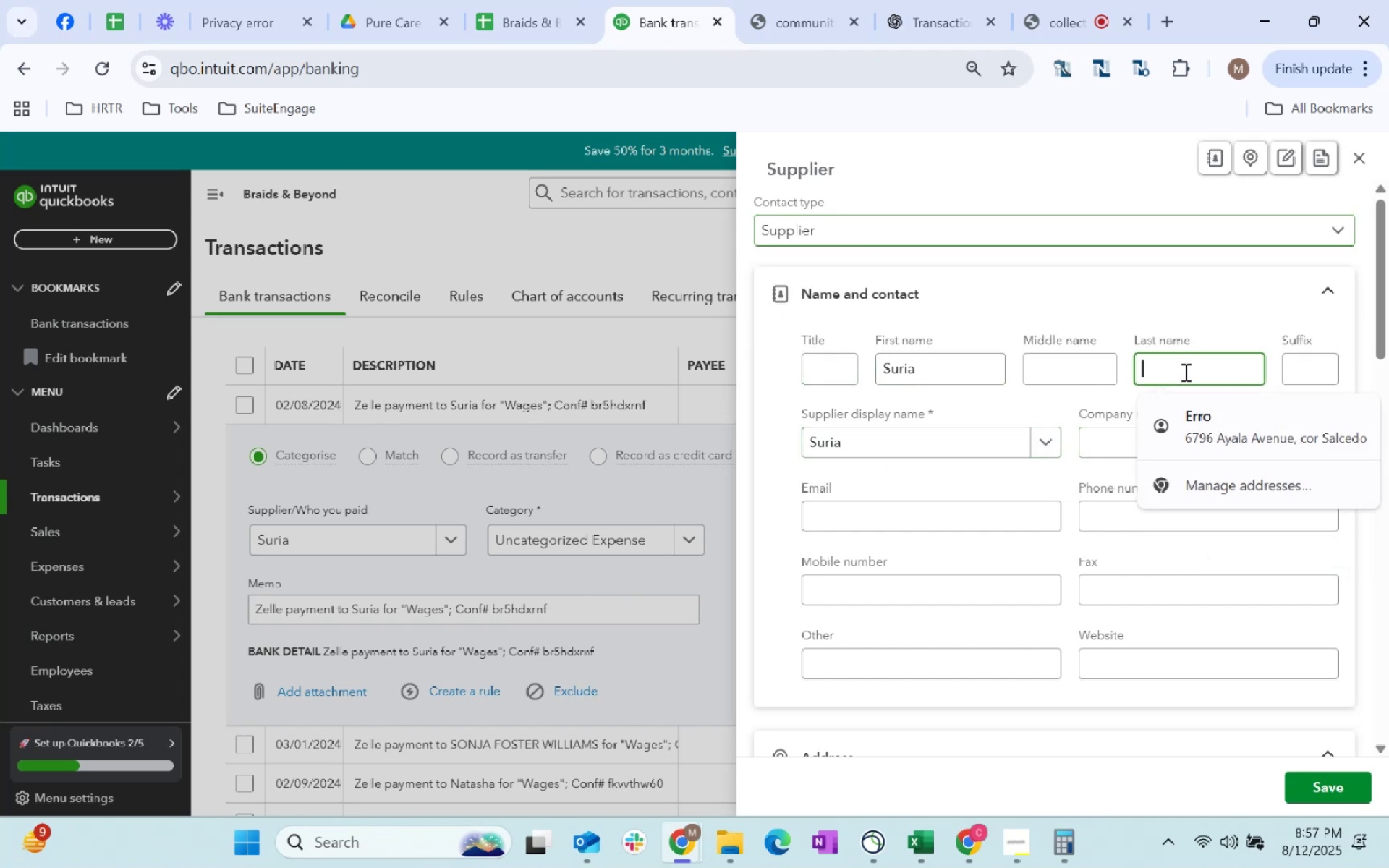 
key(Control+ControlLeft)
 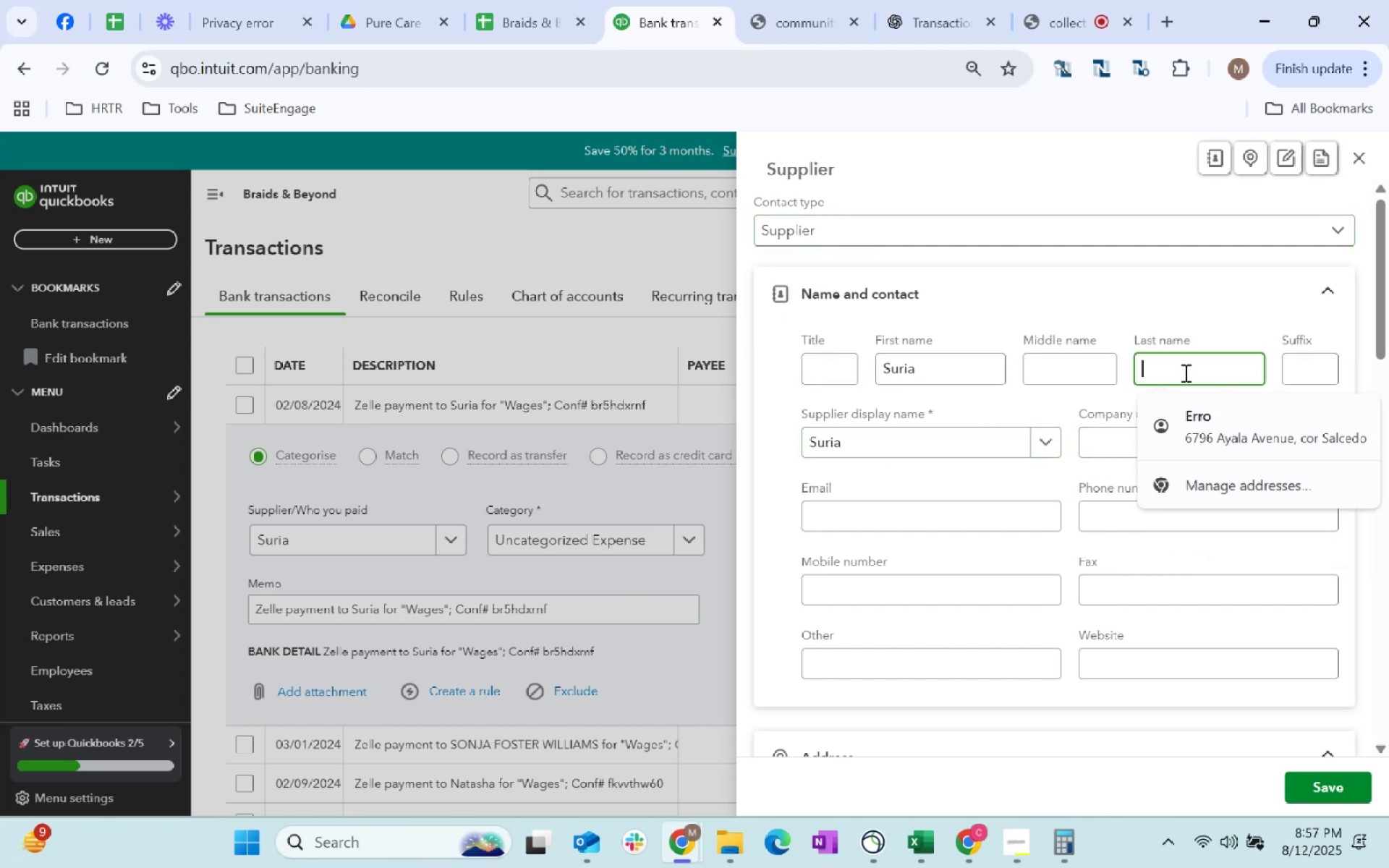 
key(Control+V)
 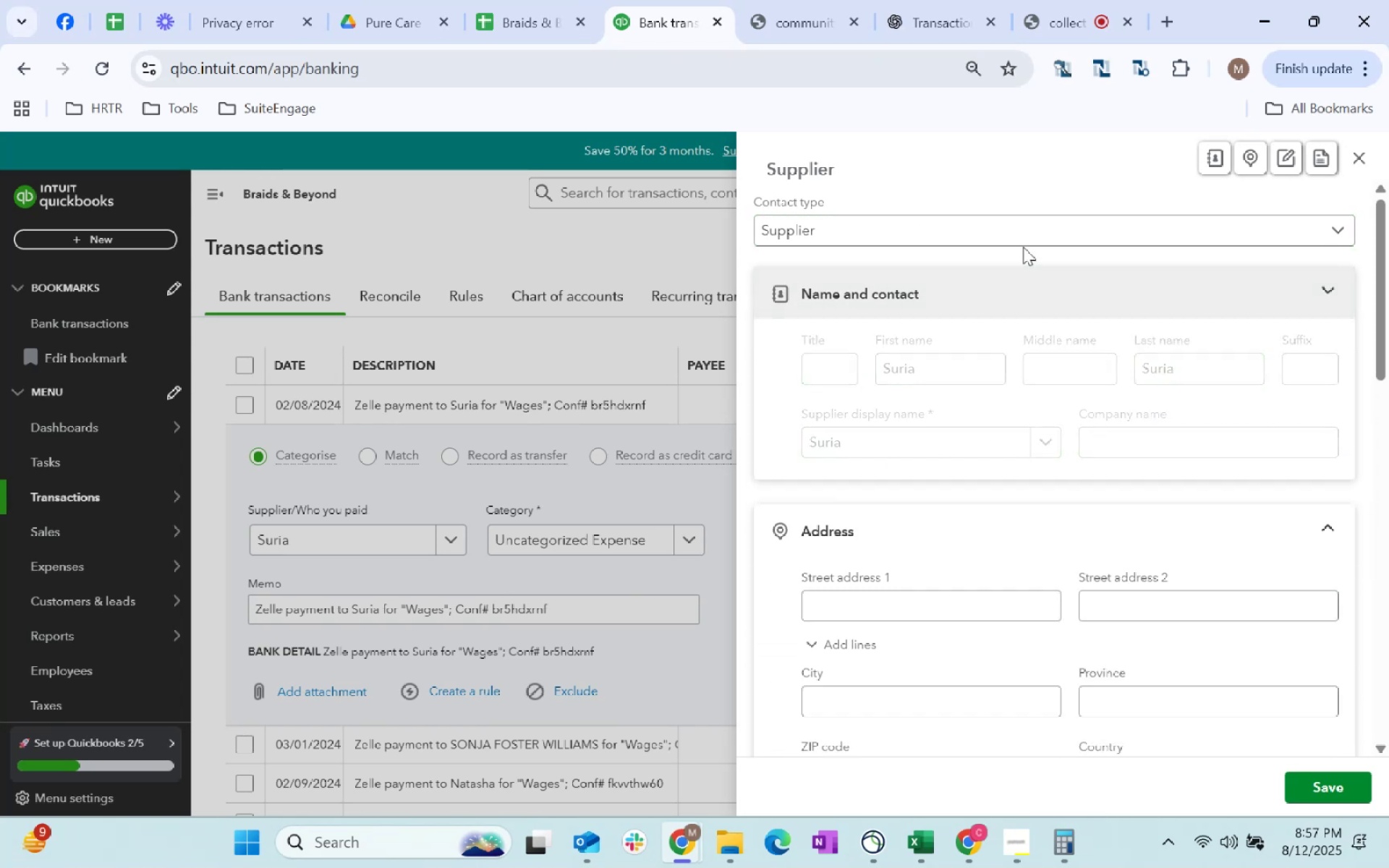 
left_click([1014, 237])
 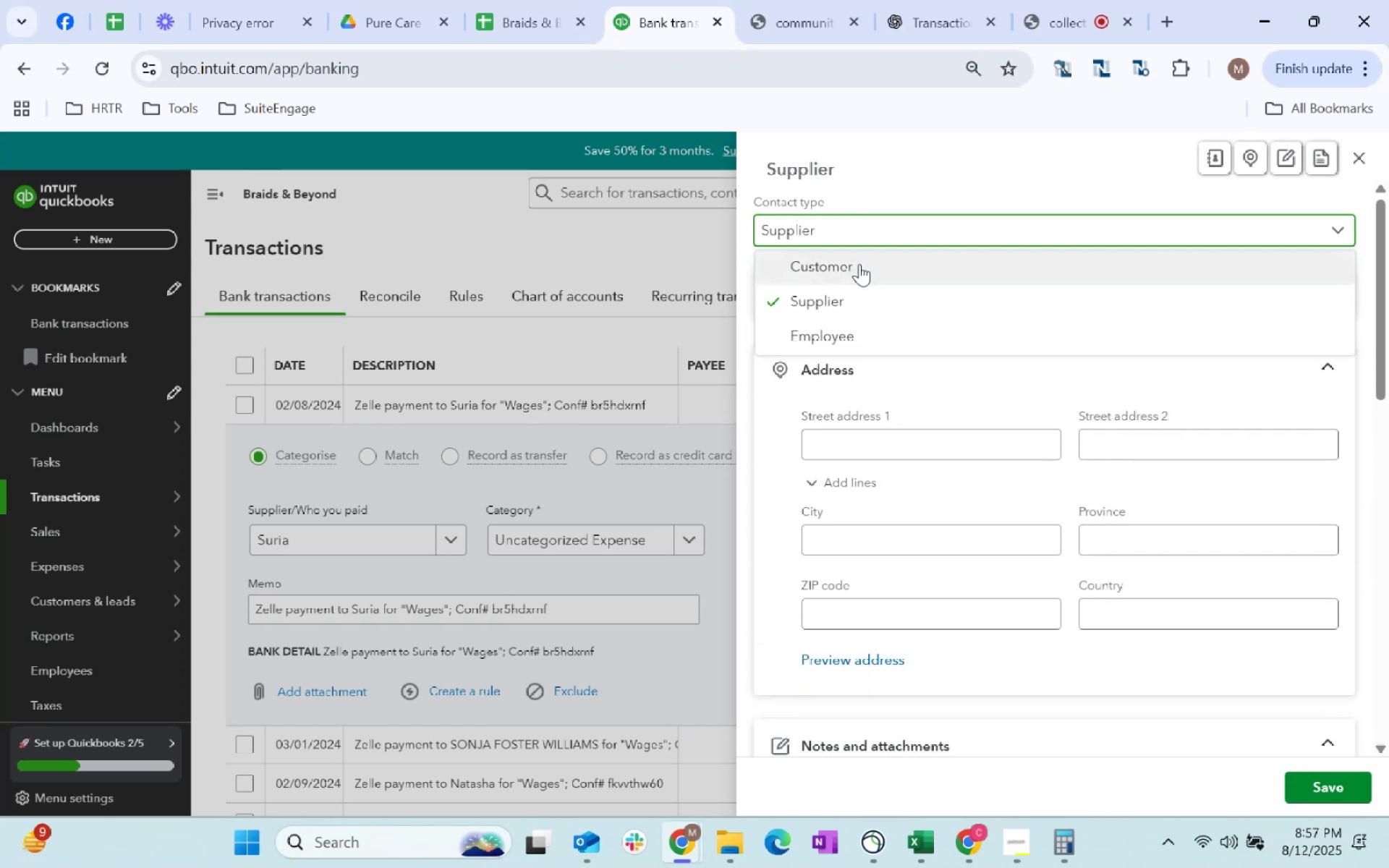 
left_click([854, 269])
 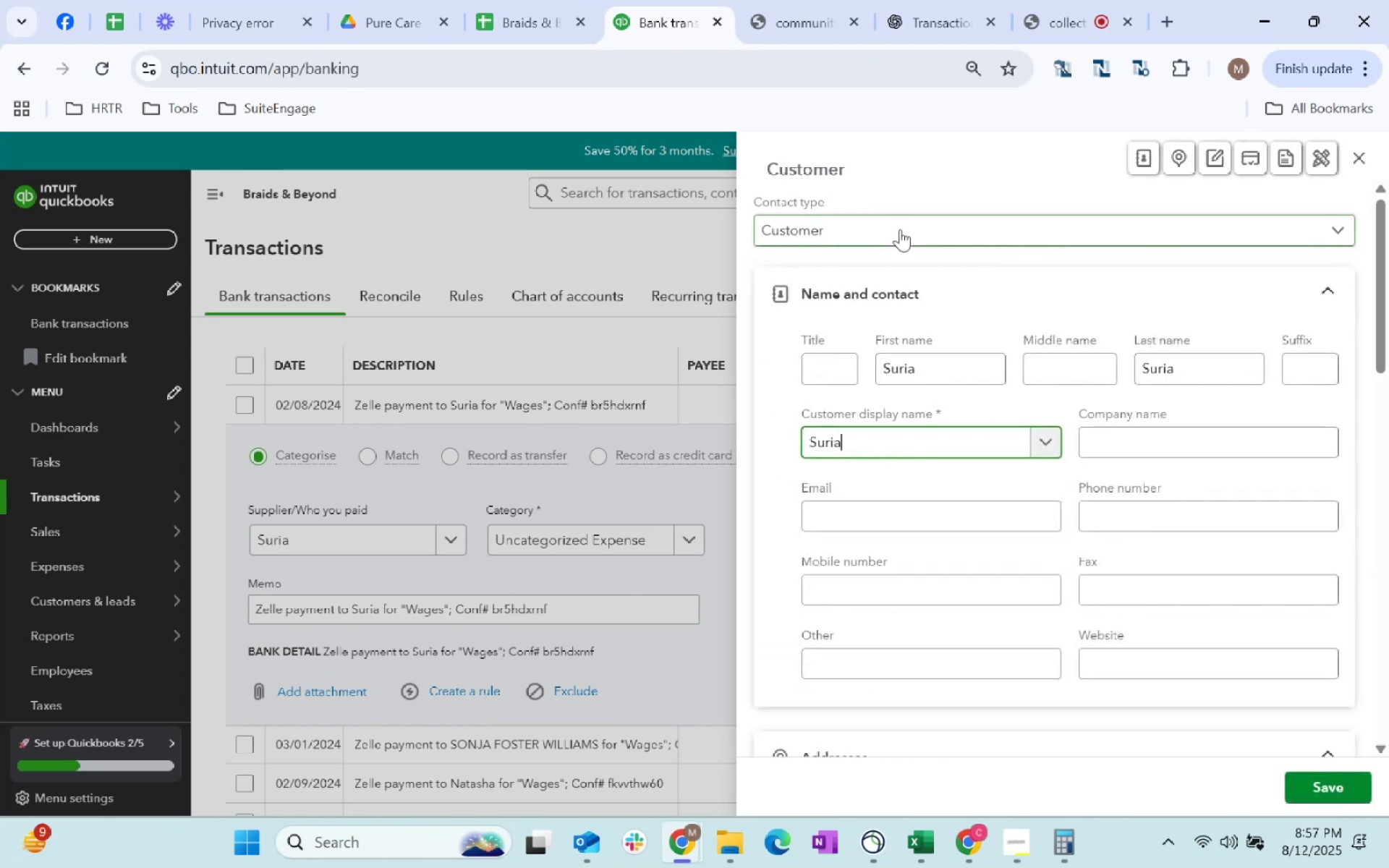 
left_click([899, 230])
 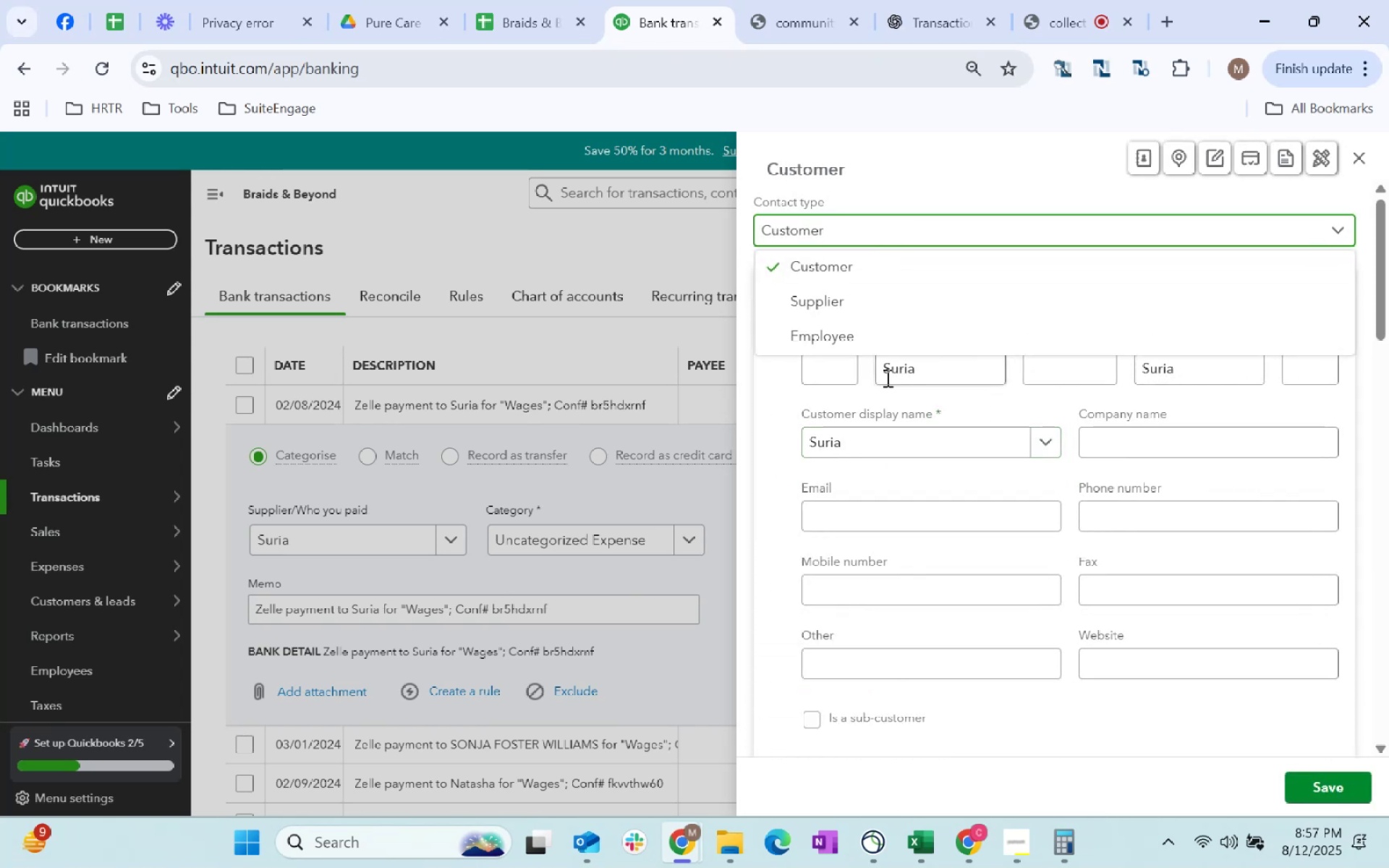 
left_click([874, 344])
 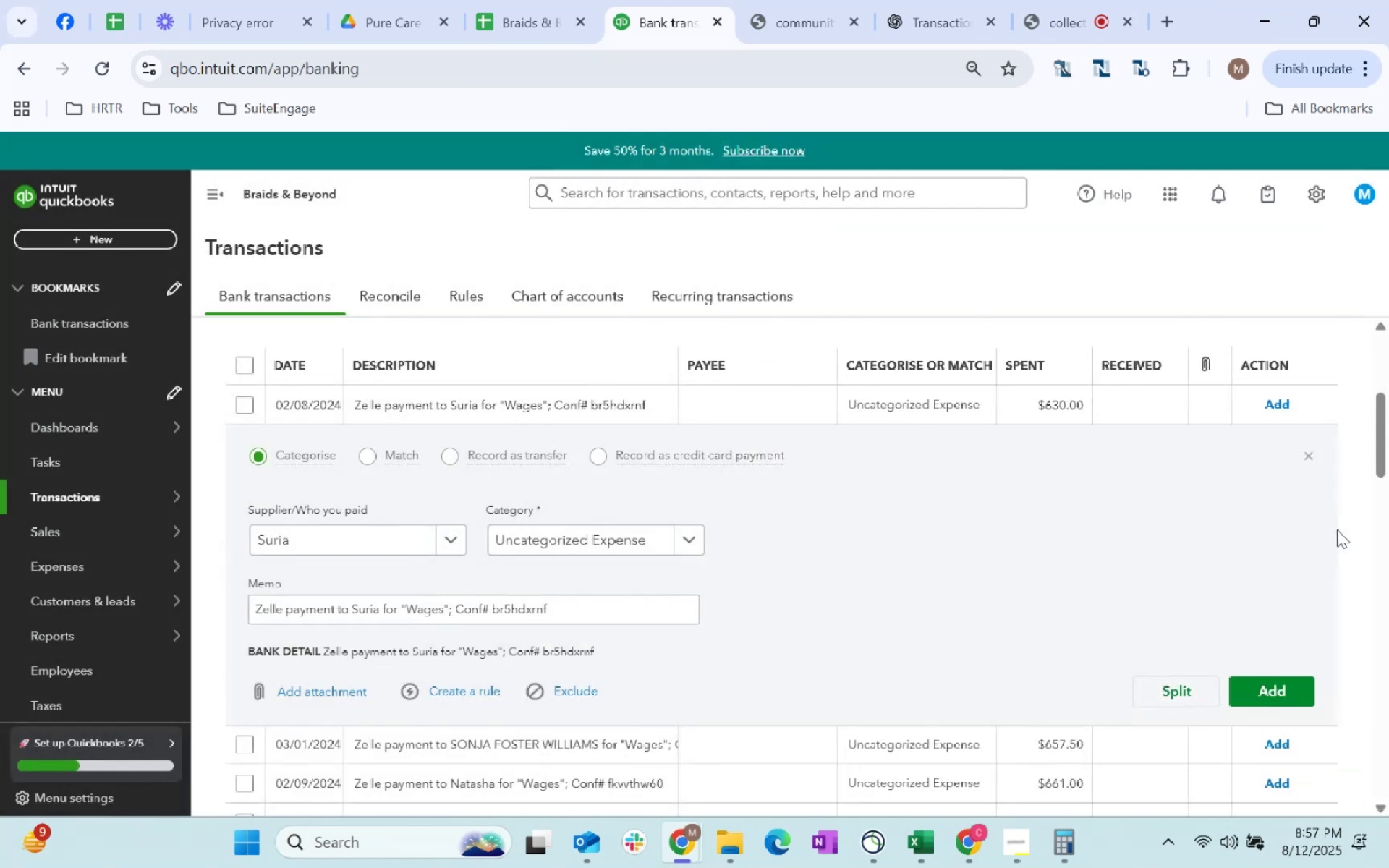 
scroll: coordinate [1299, 495], scroll_direction: down, amount: 10.0
 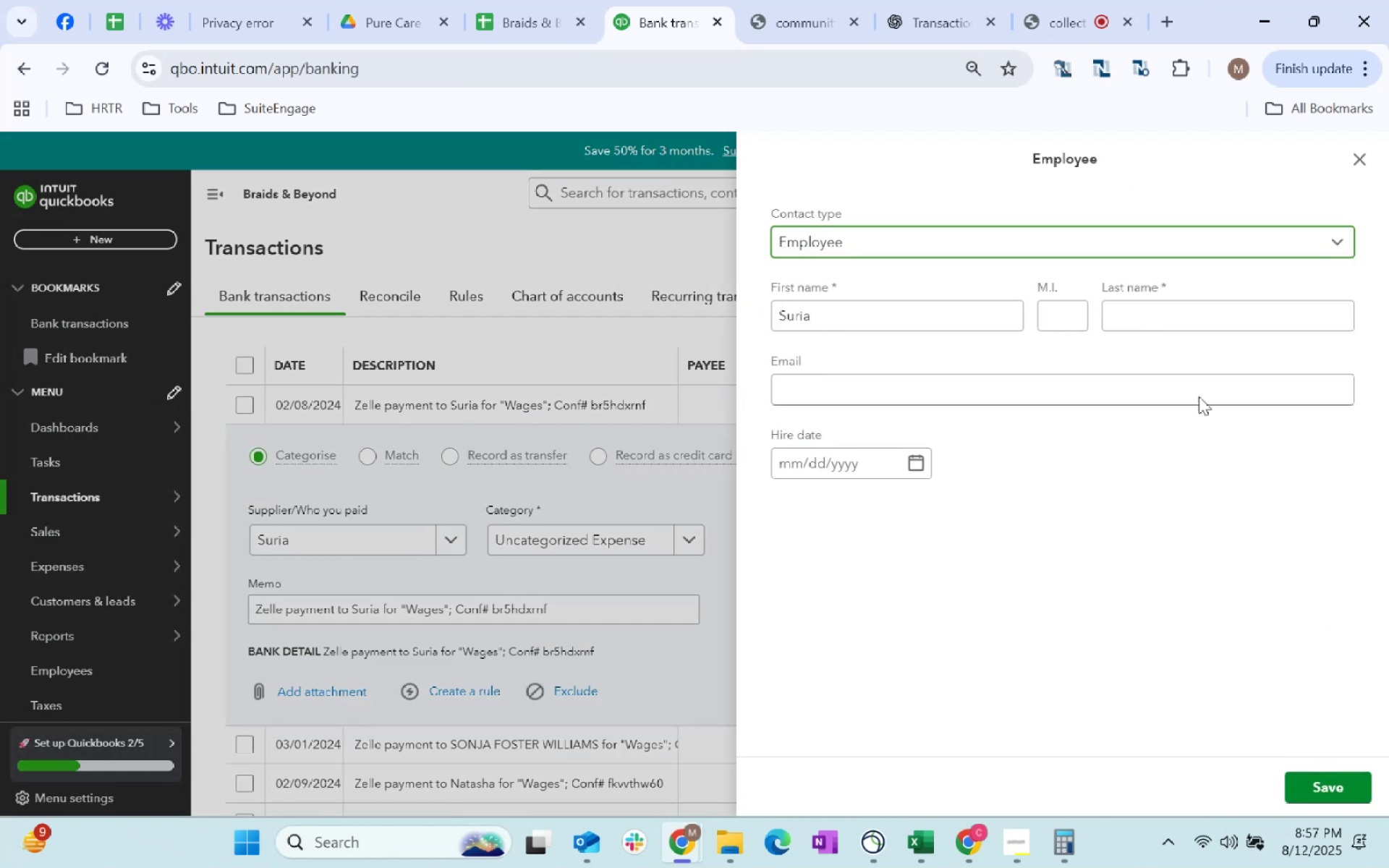 
left_click([1173, 321])
 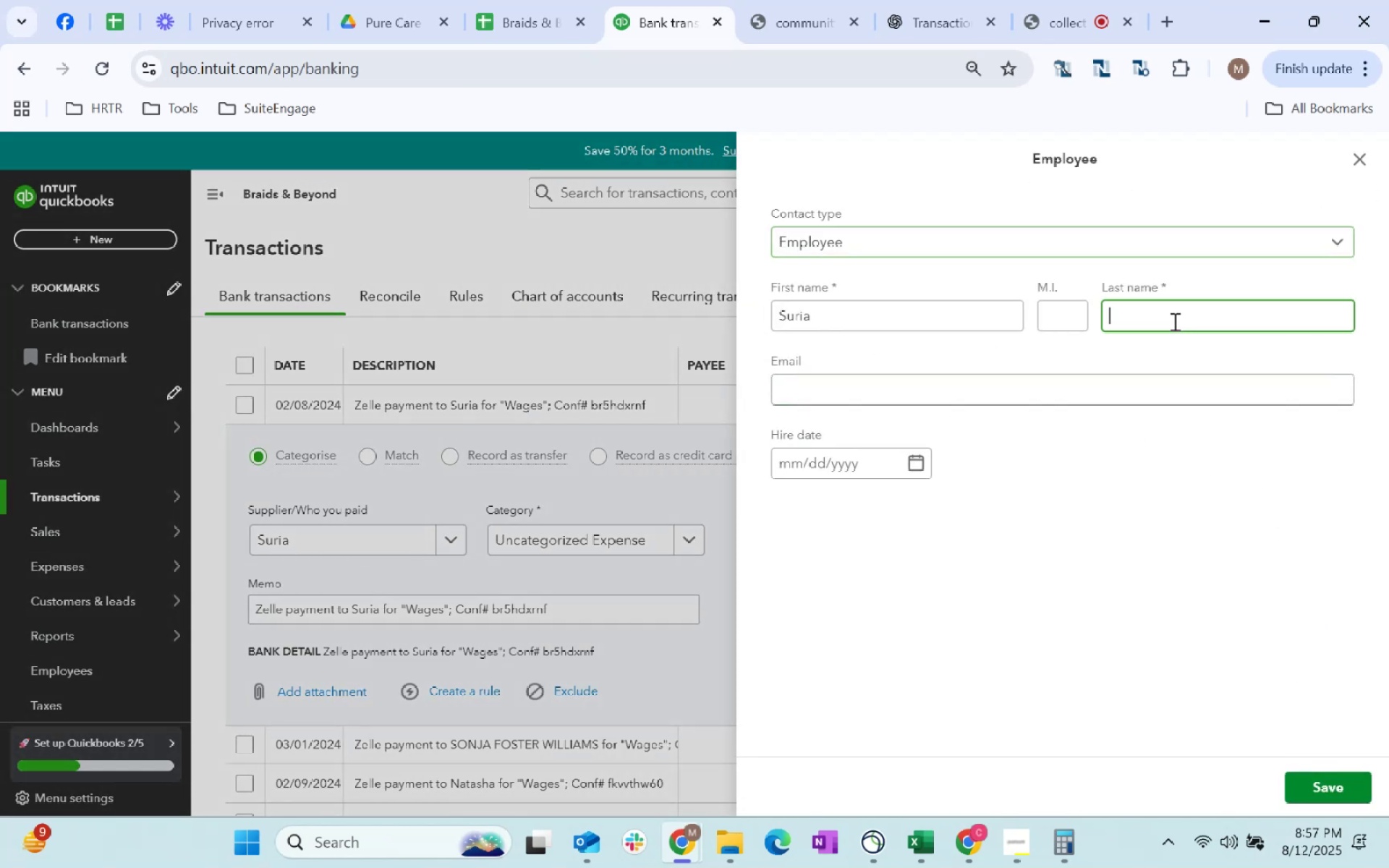 
key(Control+ControlLeft)
 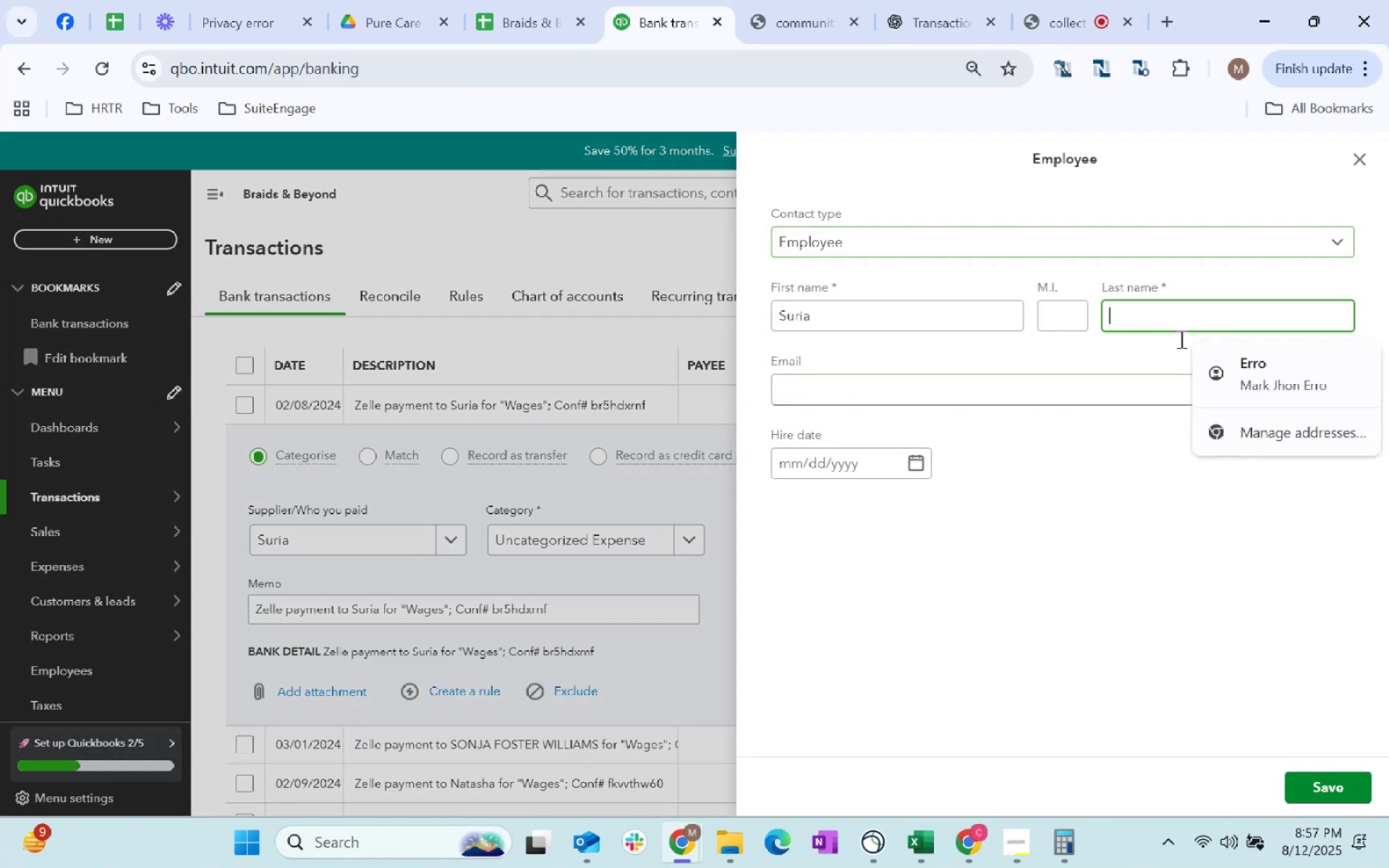 
key(Control+V)
 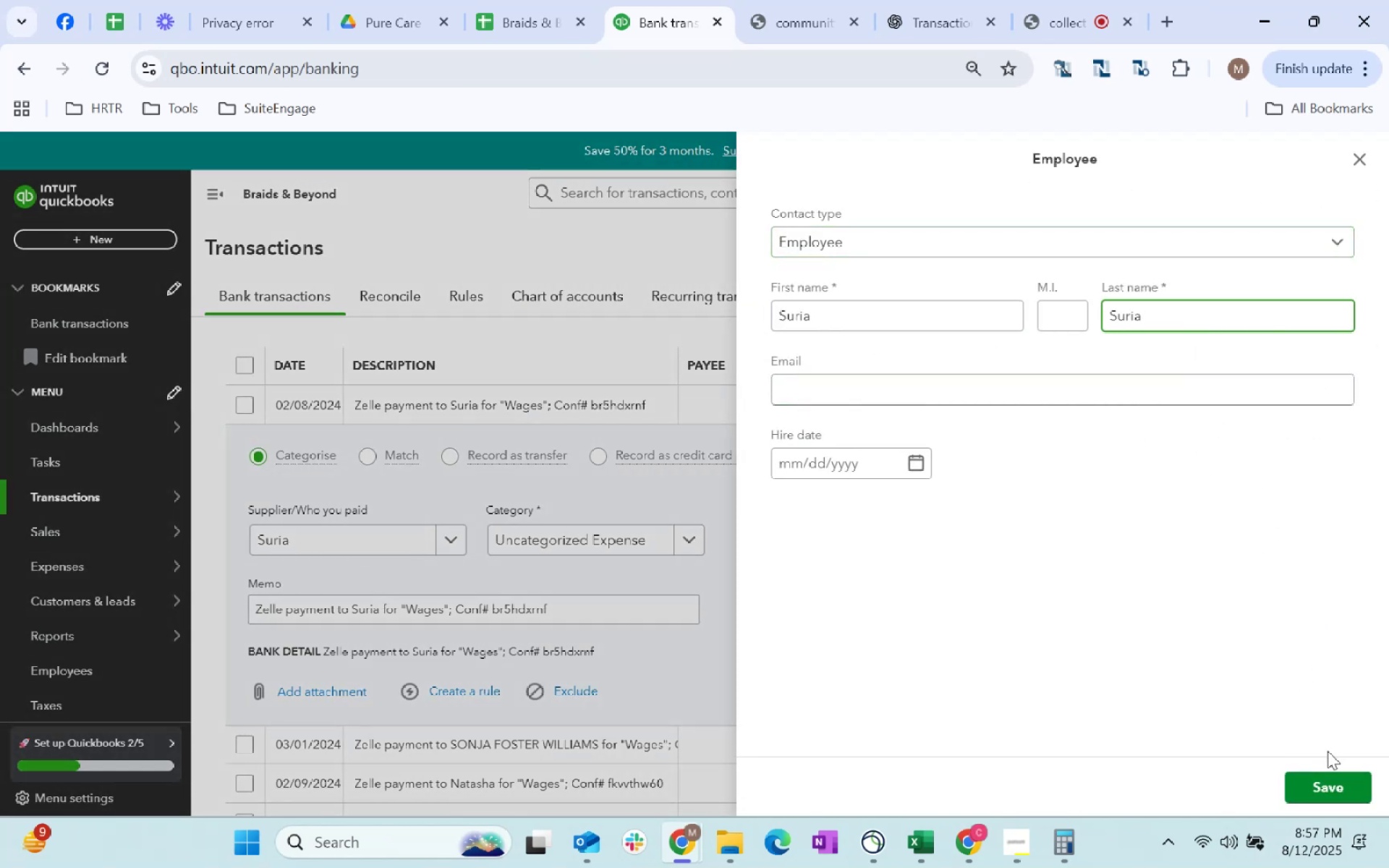 
left_click([1322, 784])
 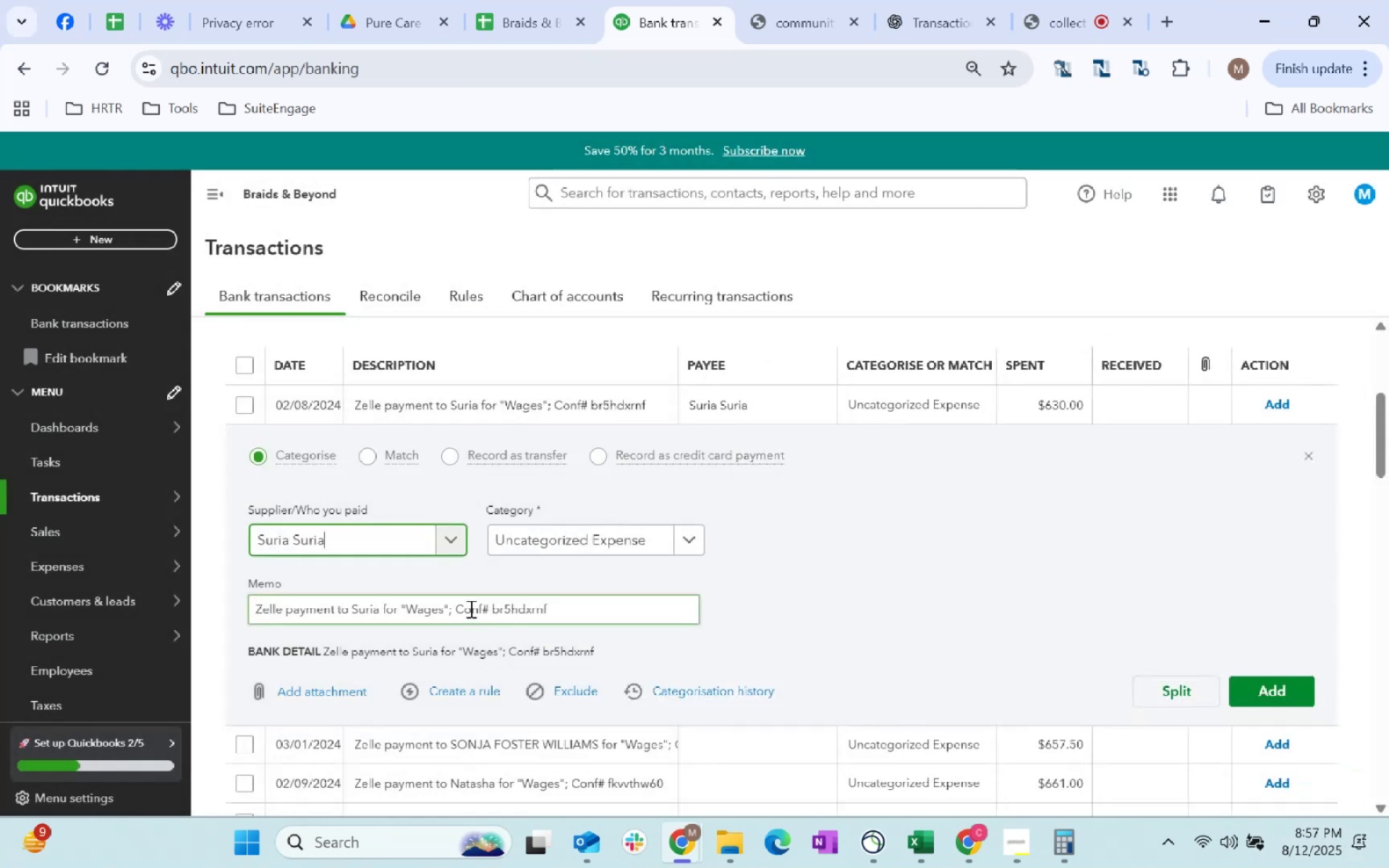 
key(Tab)
type(wage)
key(Tab)
 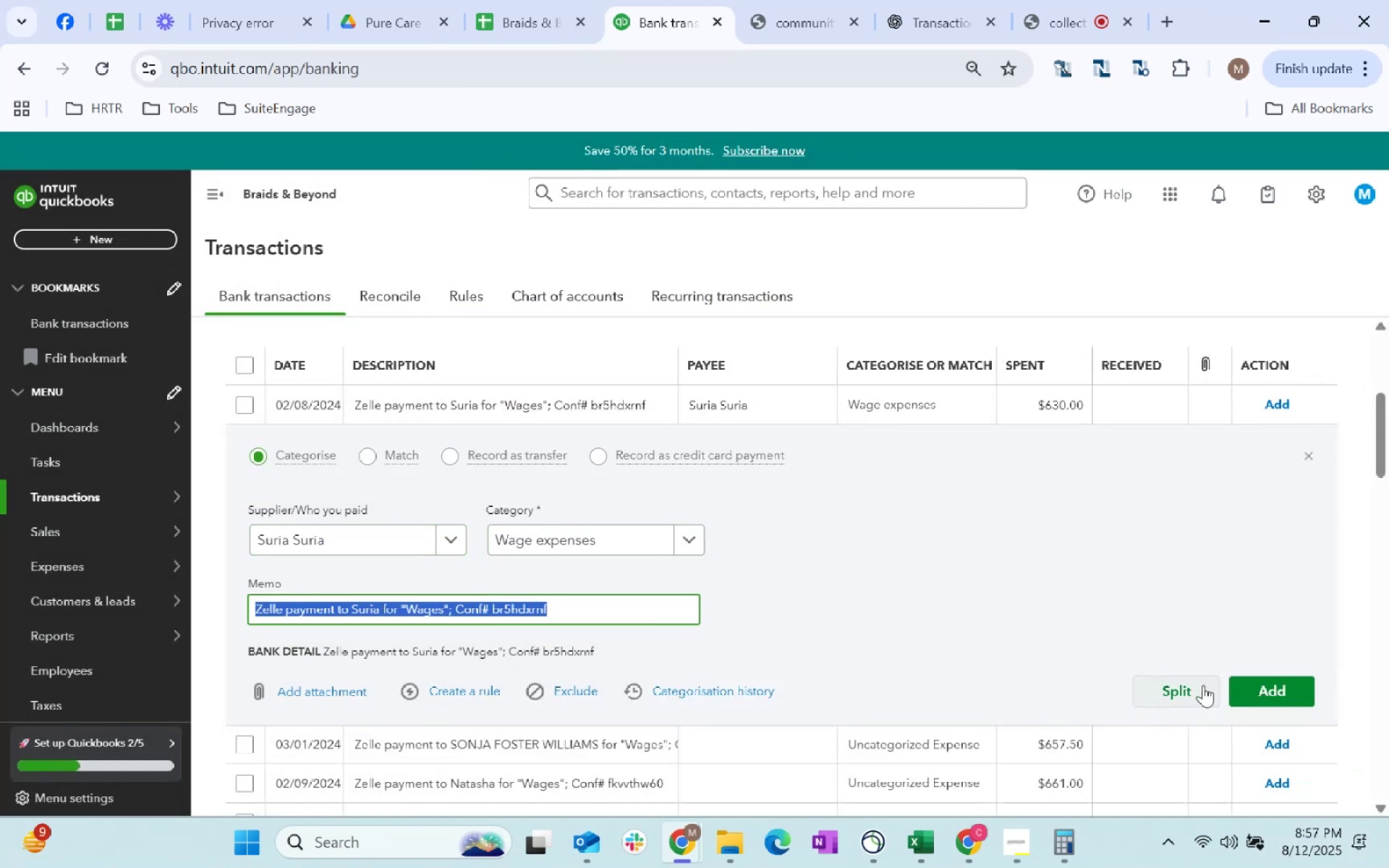 
left_click_drag(start_coordinate=[1260, 697], to_coordinate=[1265, 693])
 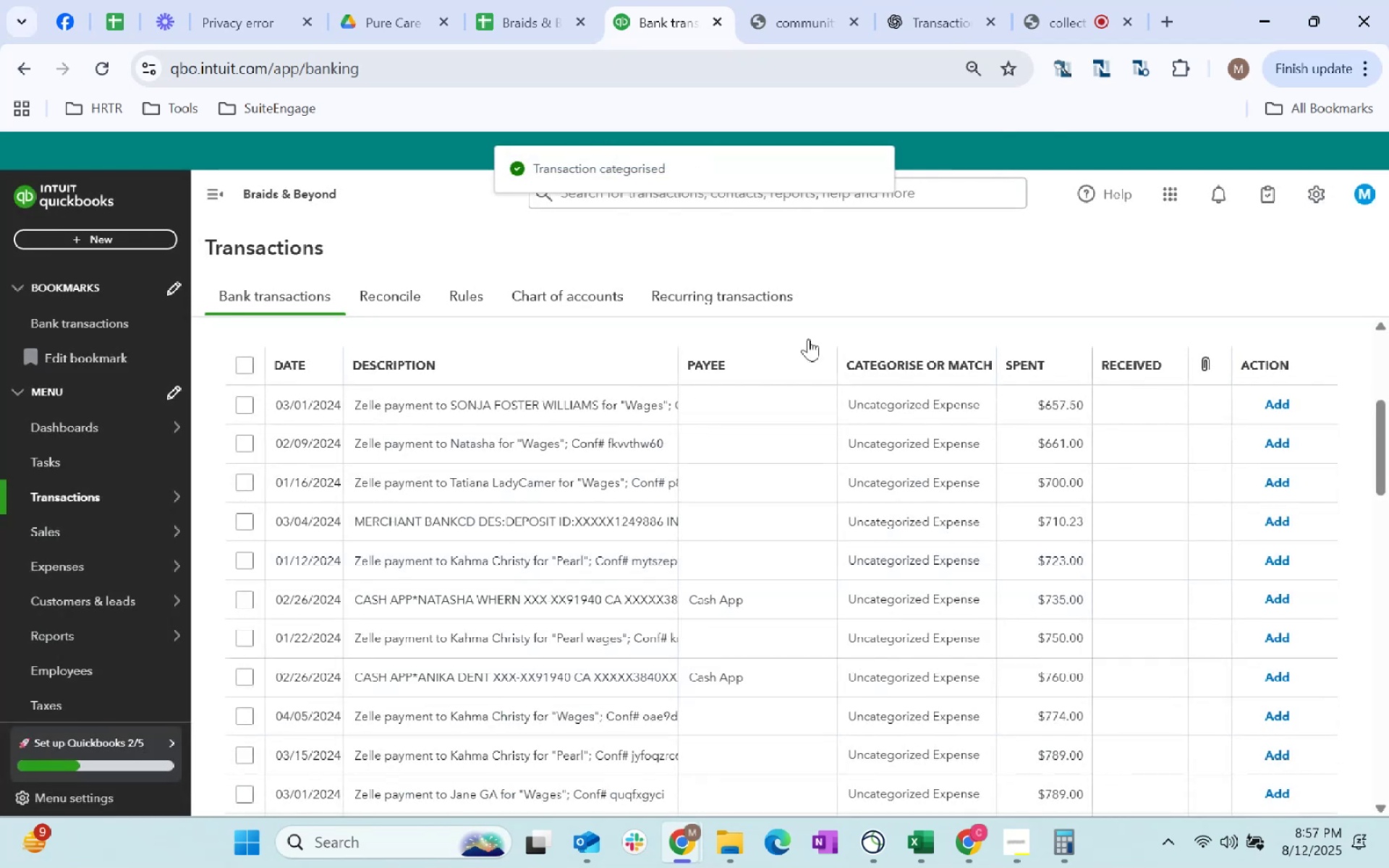 
left_click([728, 409])
 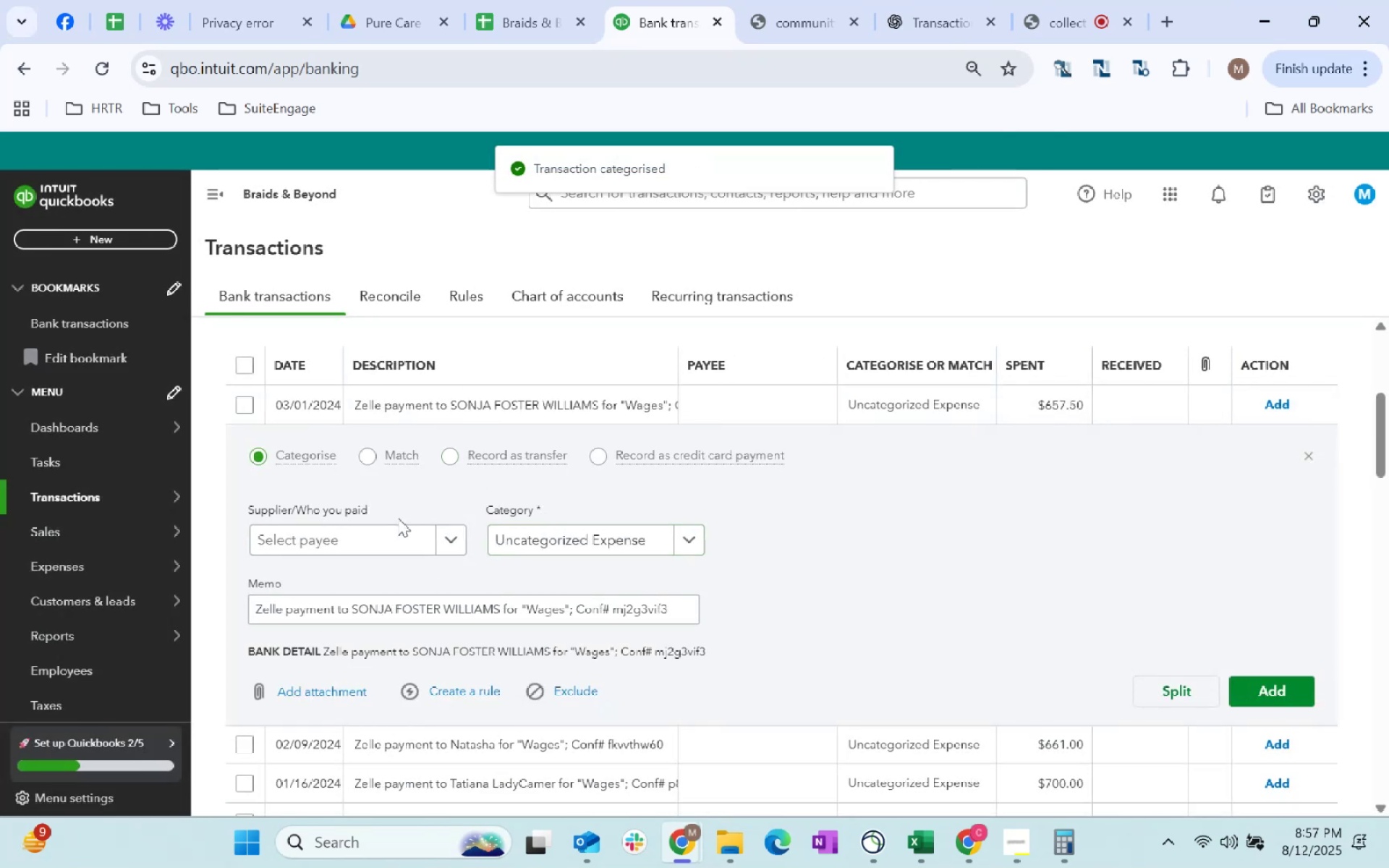 
left_click([369, 537])
 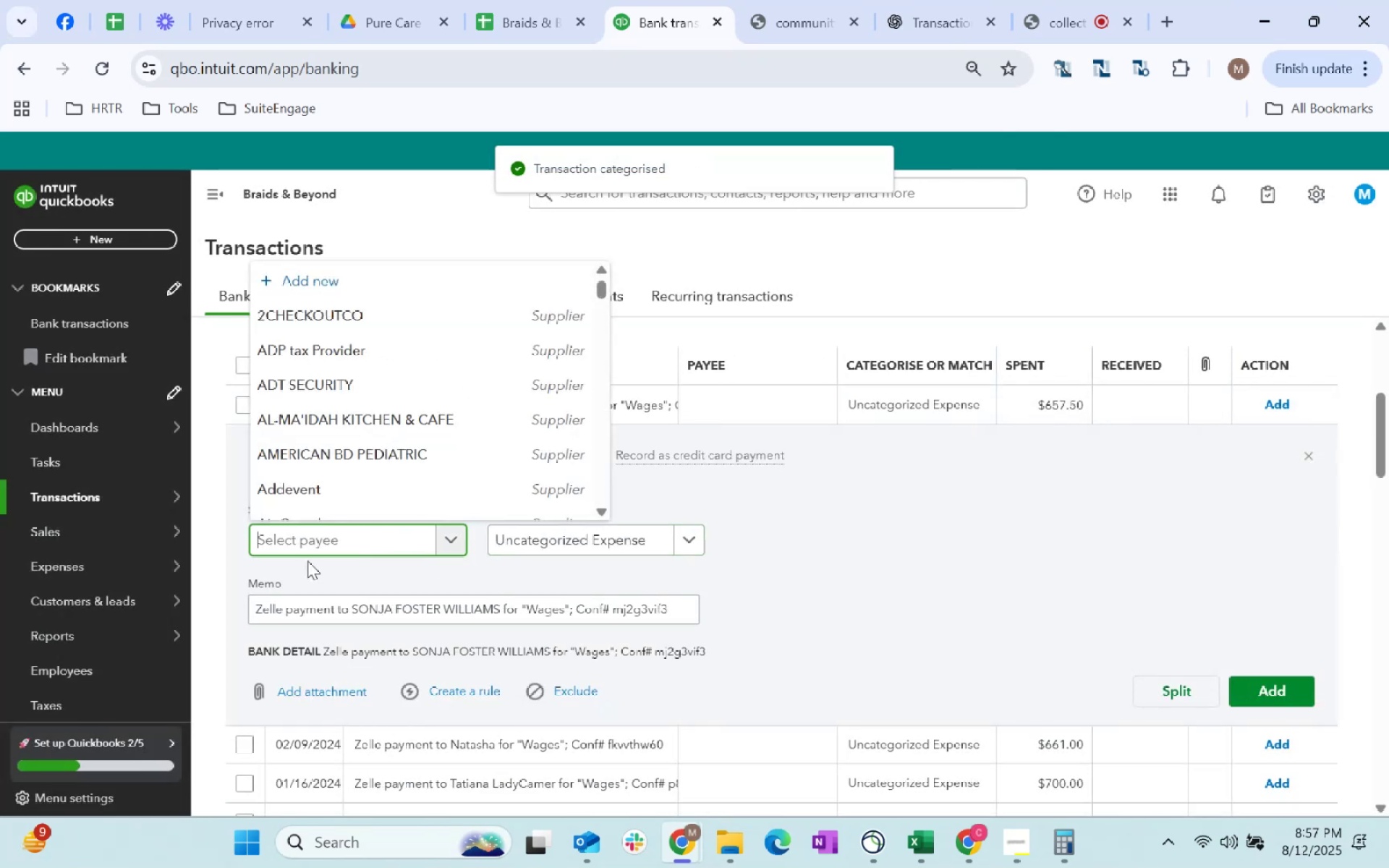 
type(Sonja)
key(Tab)
type(wage)
key(Tab)
 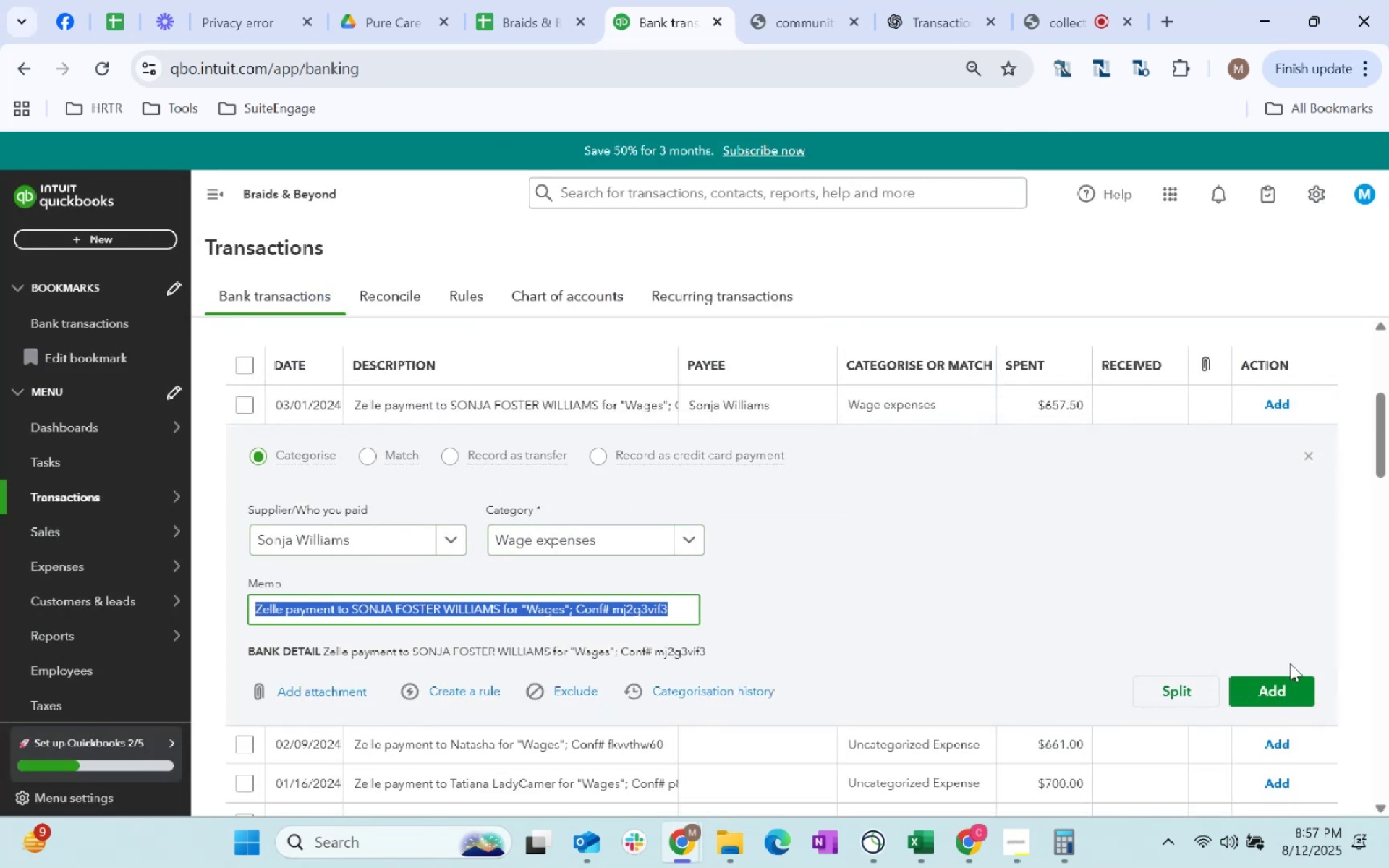 
left_click([1289, 677])
 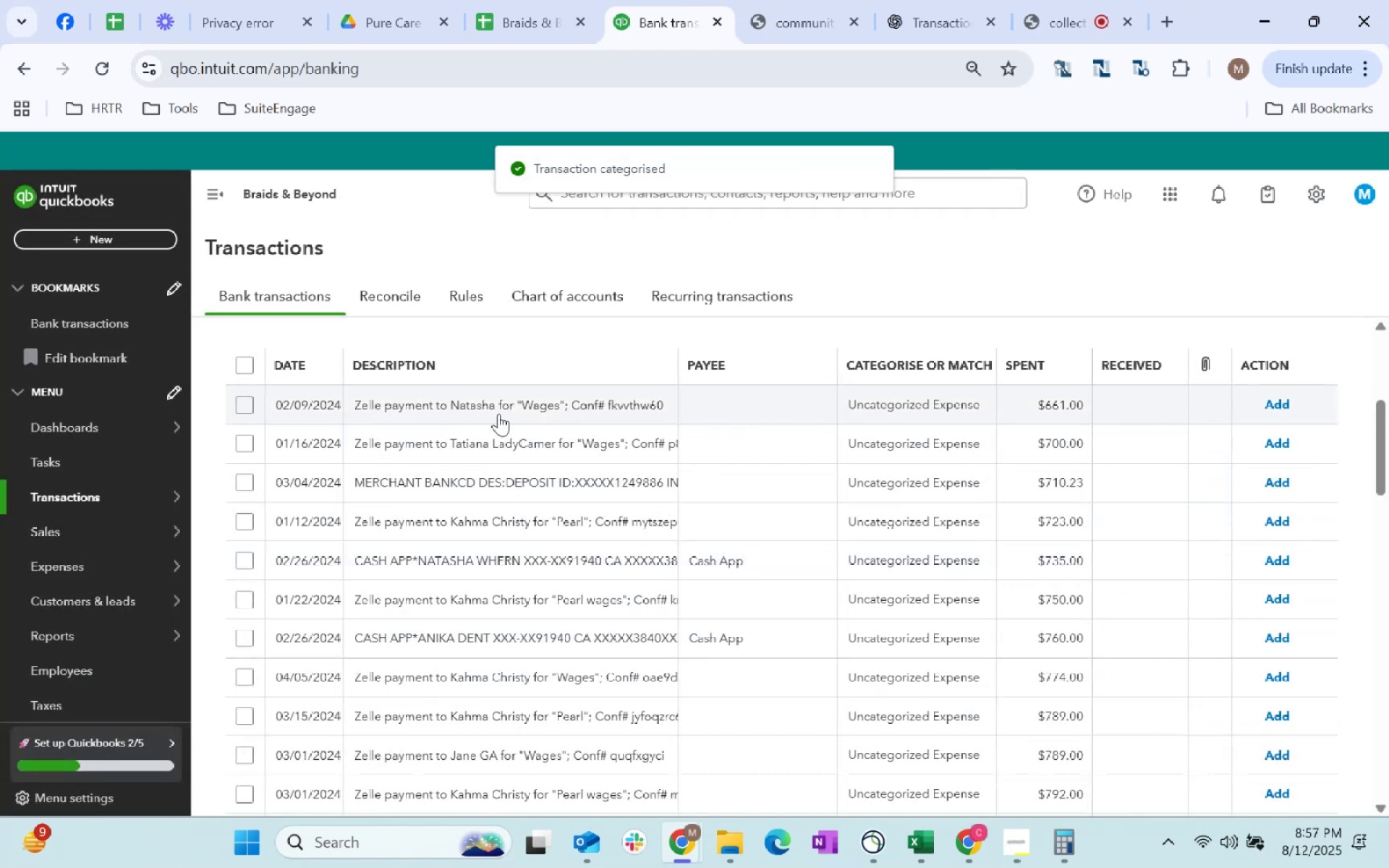 
wait(6.13)
 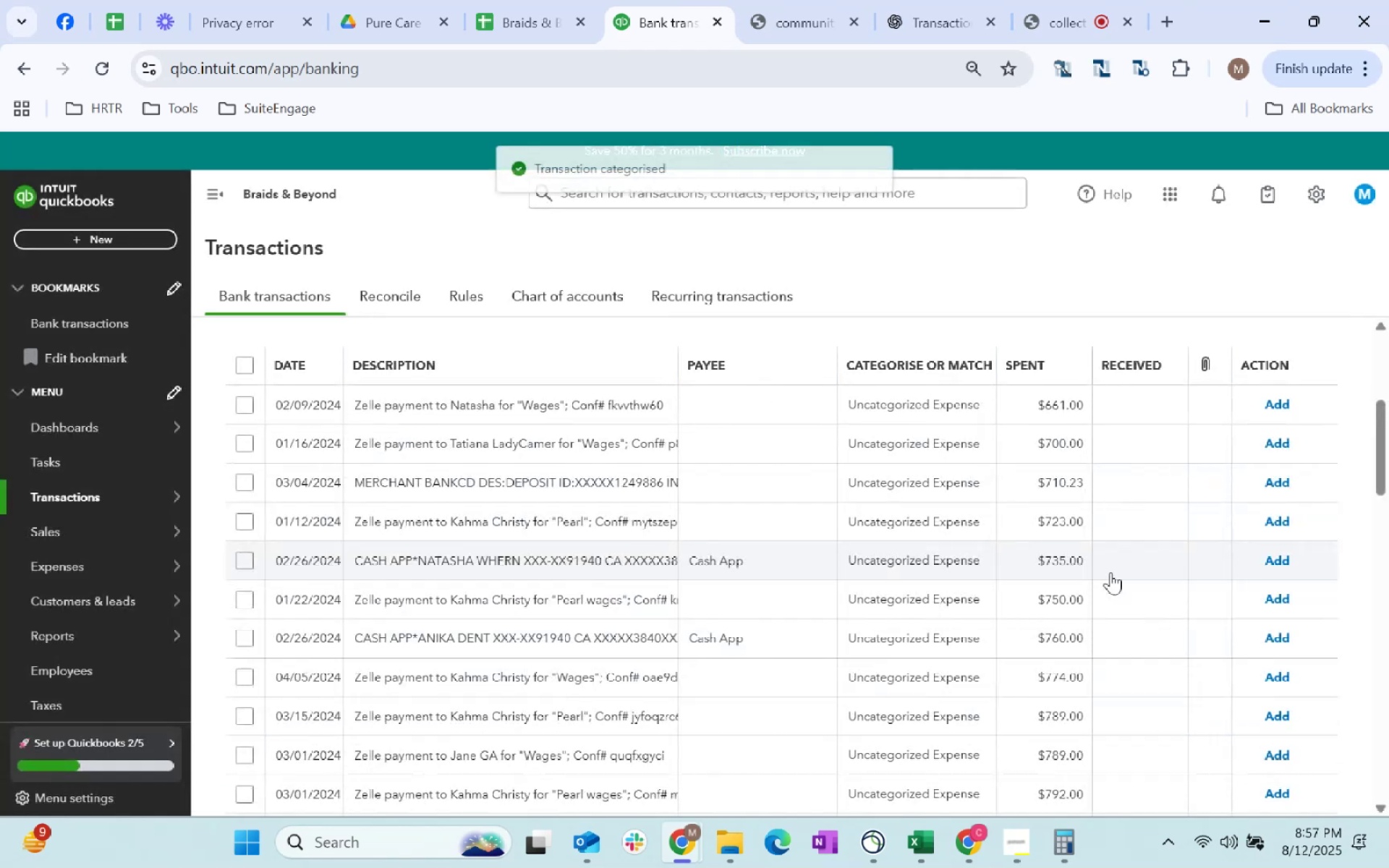 
left_click([392, 544])
 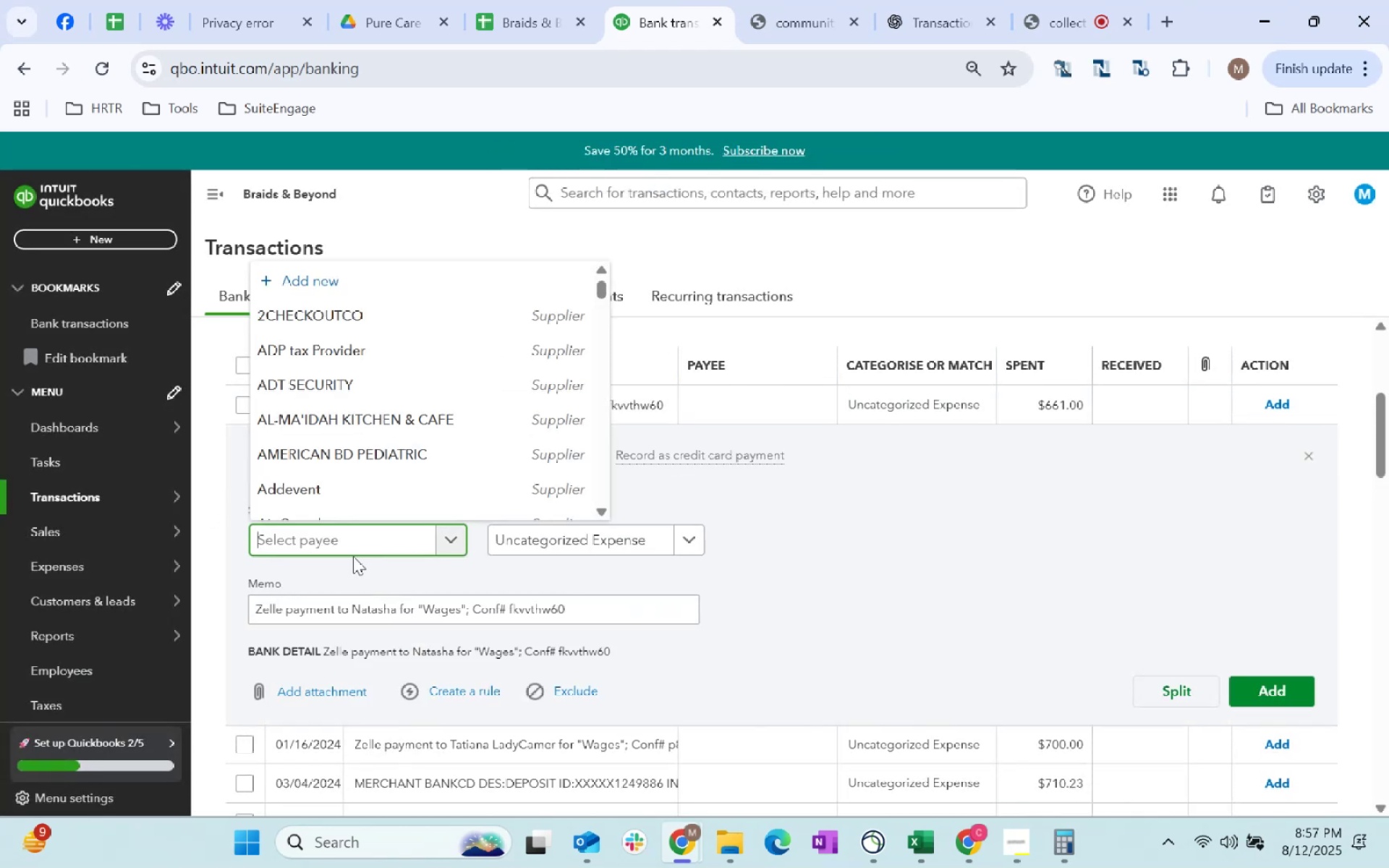 
type(Natasha)
key(Tab)
type(wage)
key(Tab)
 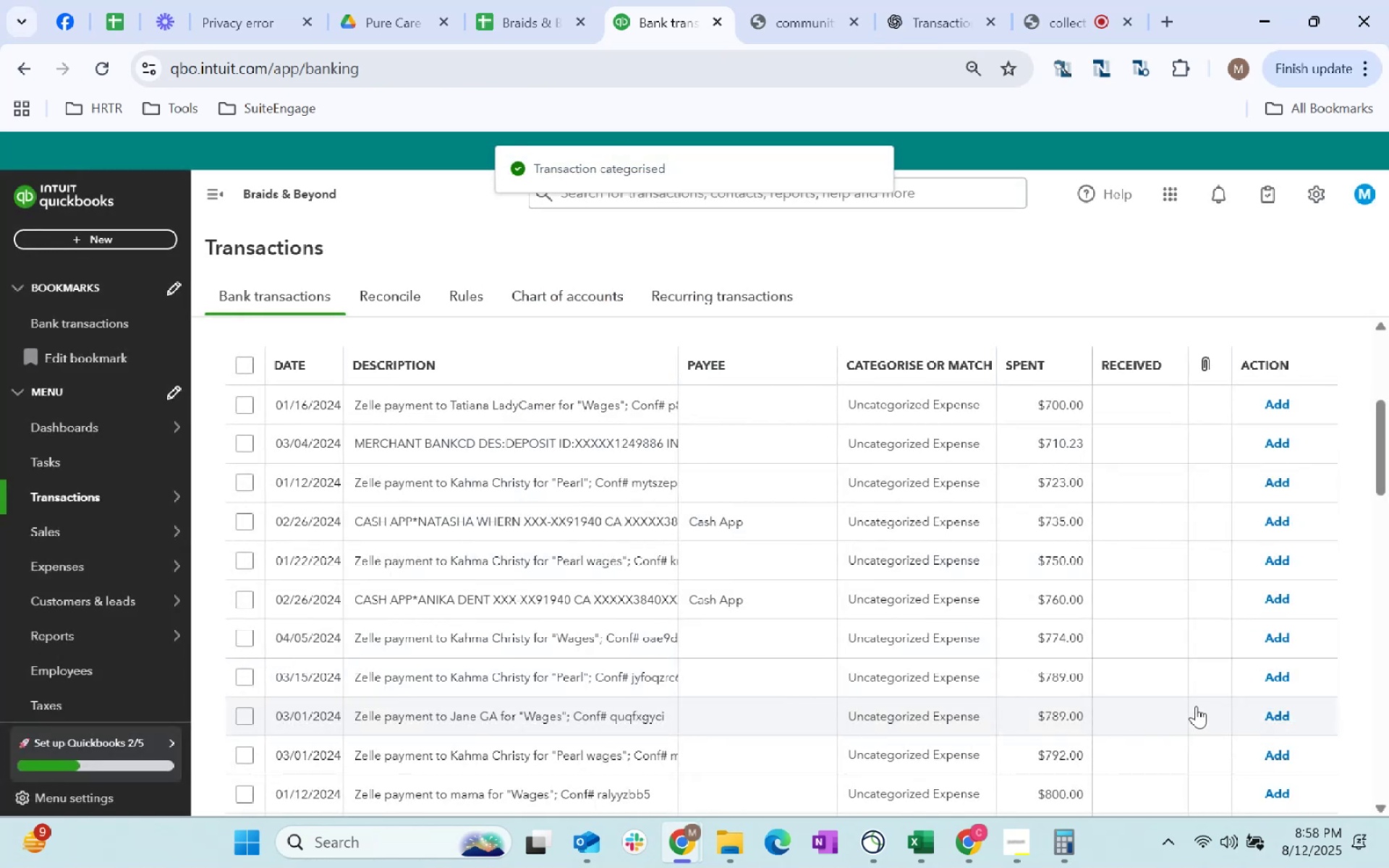 
left_click([556, 417])
 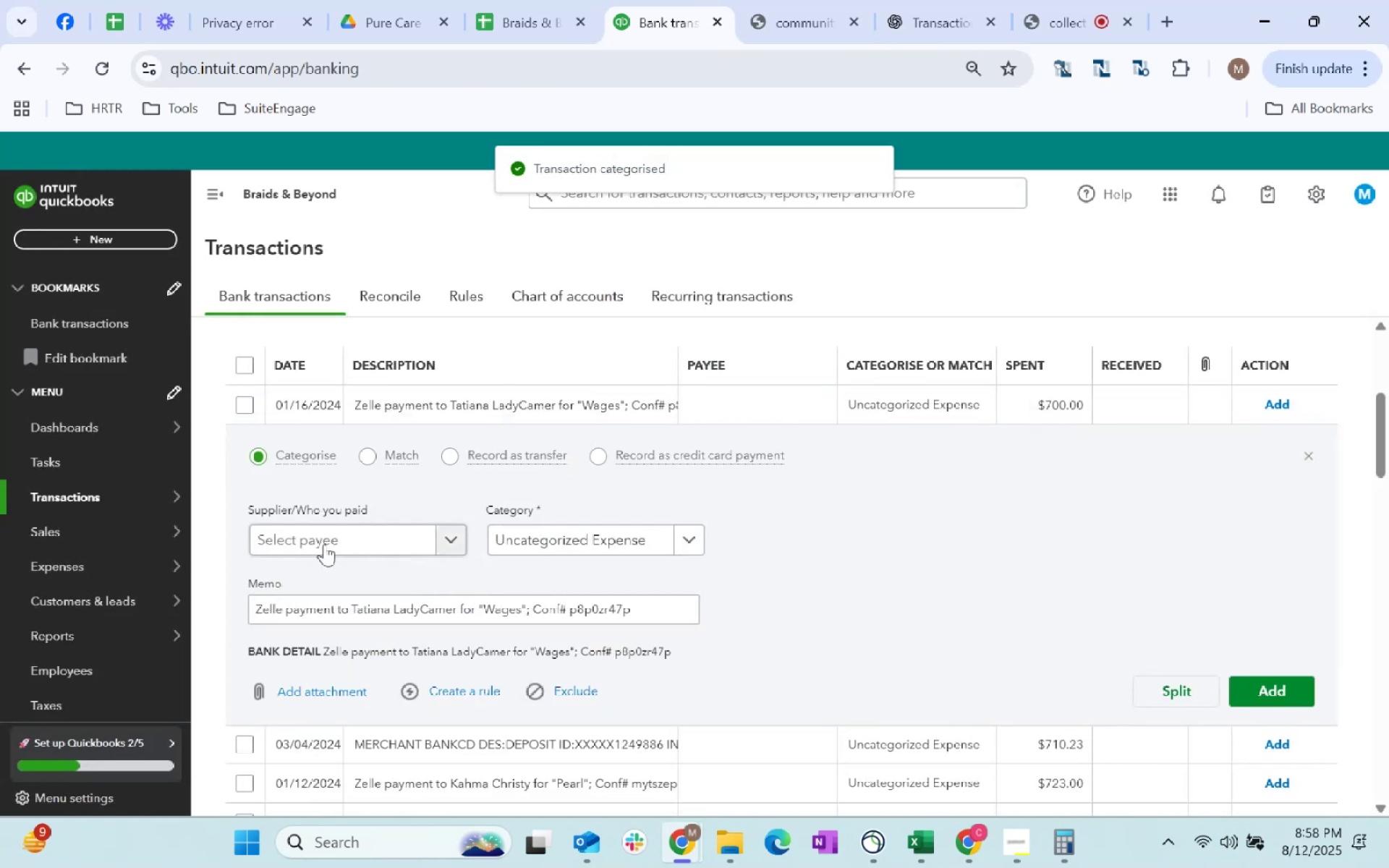 
type(Tatiana)
 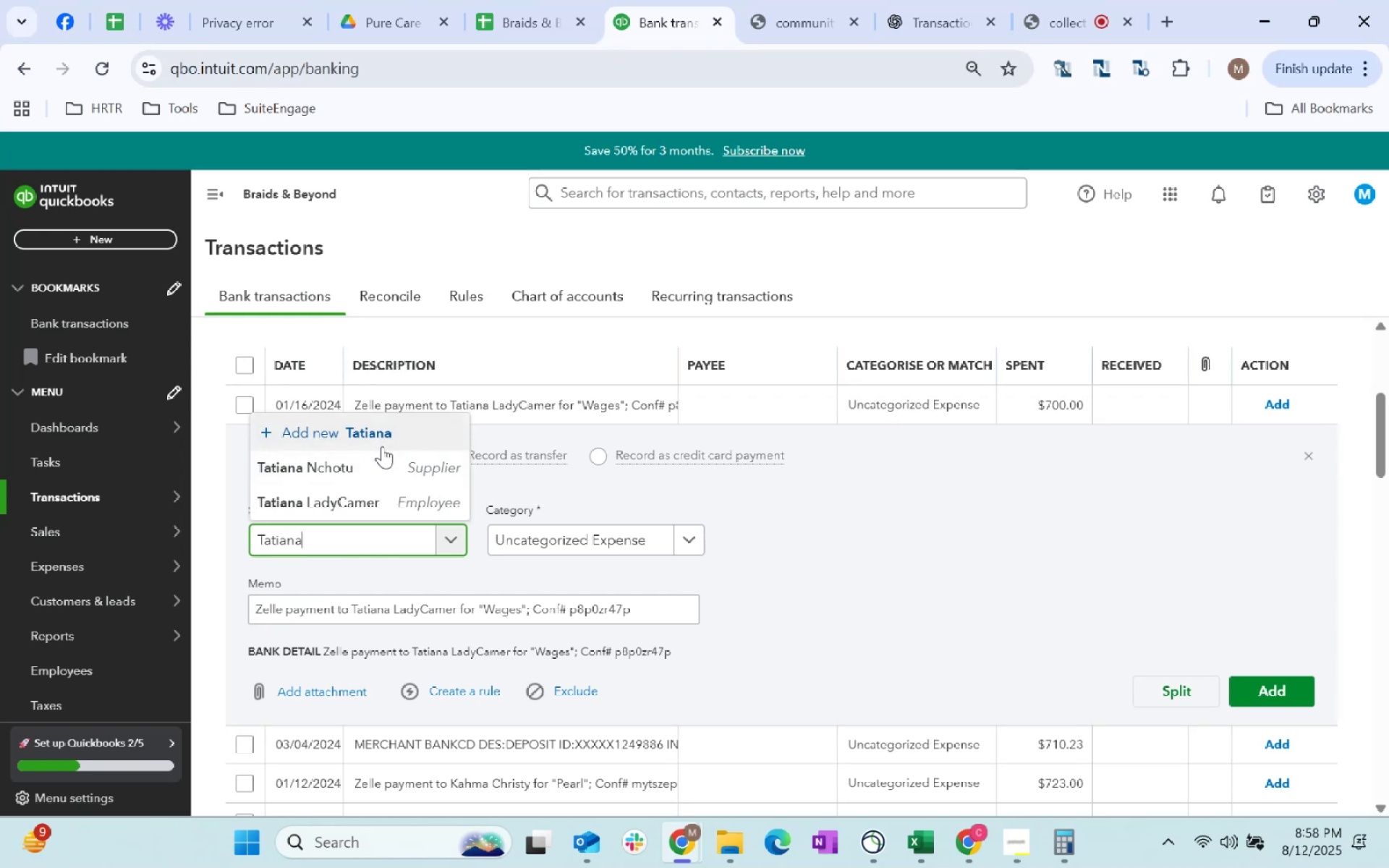 
left_click([394, 488])
 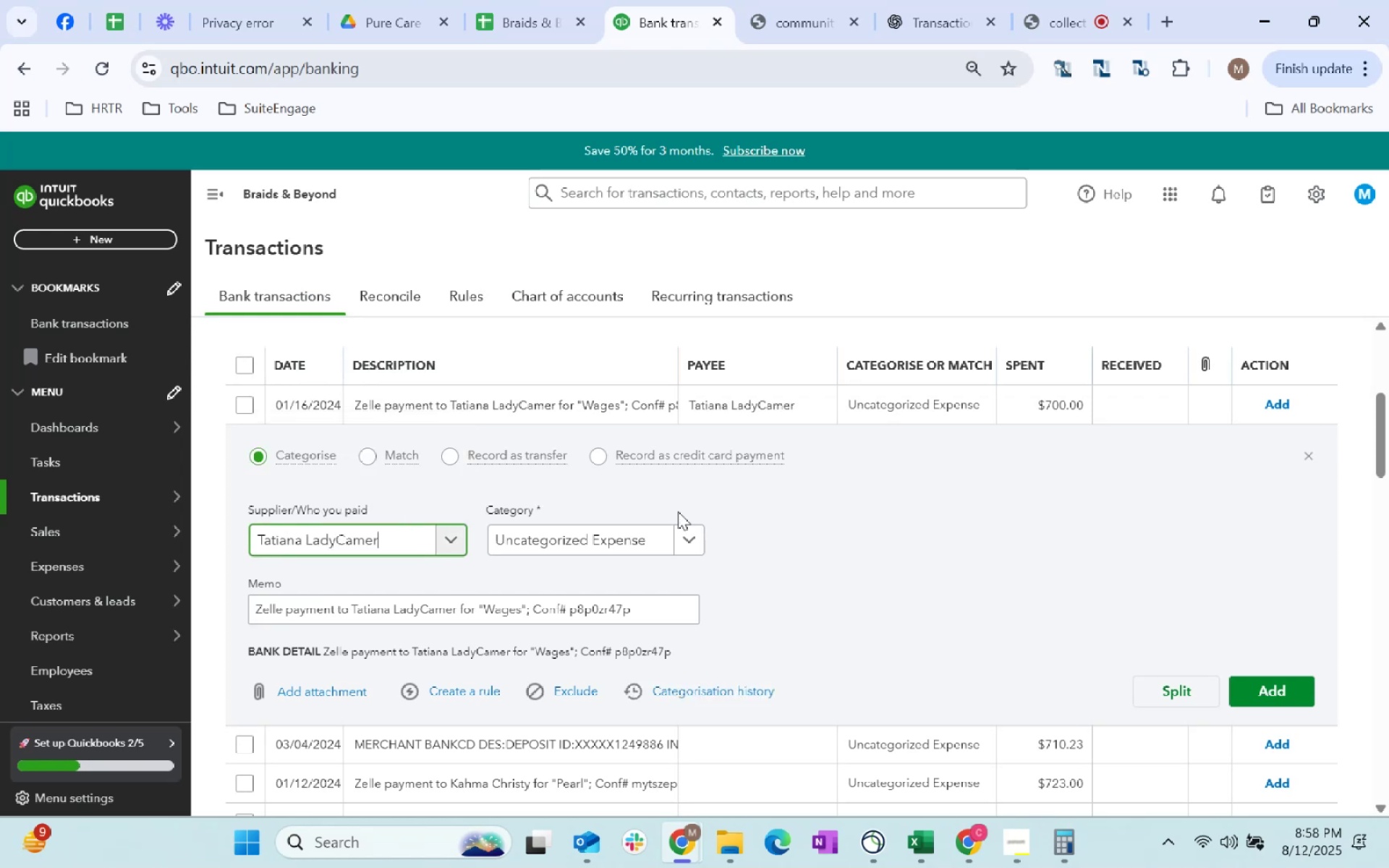 
key(Tab)
 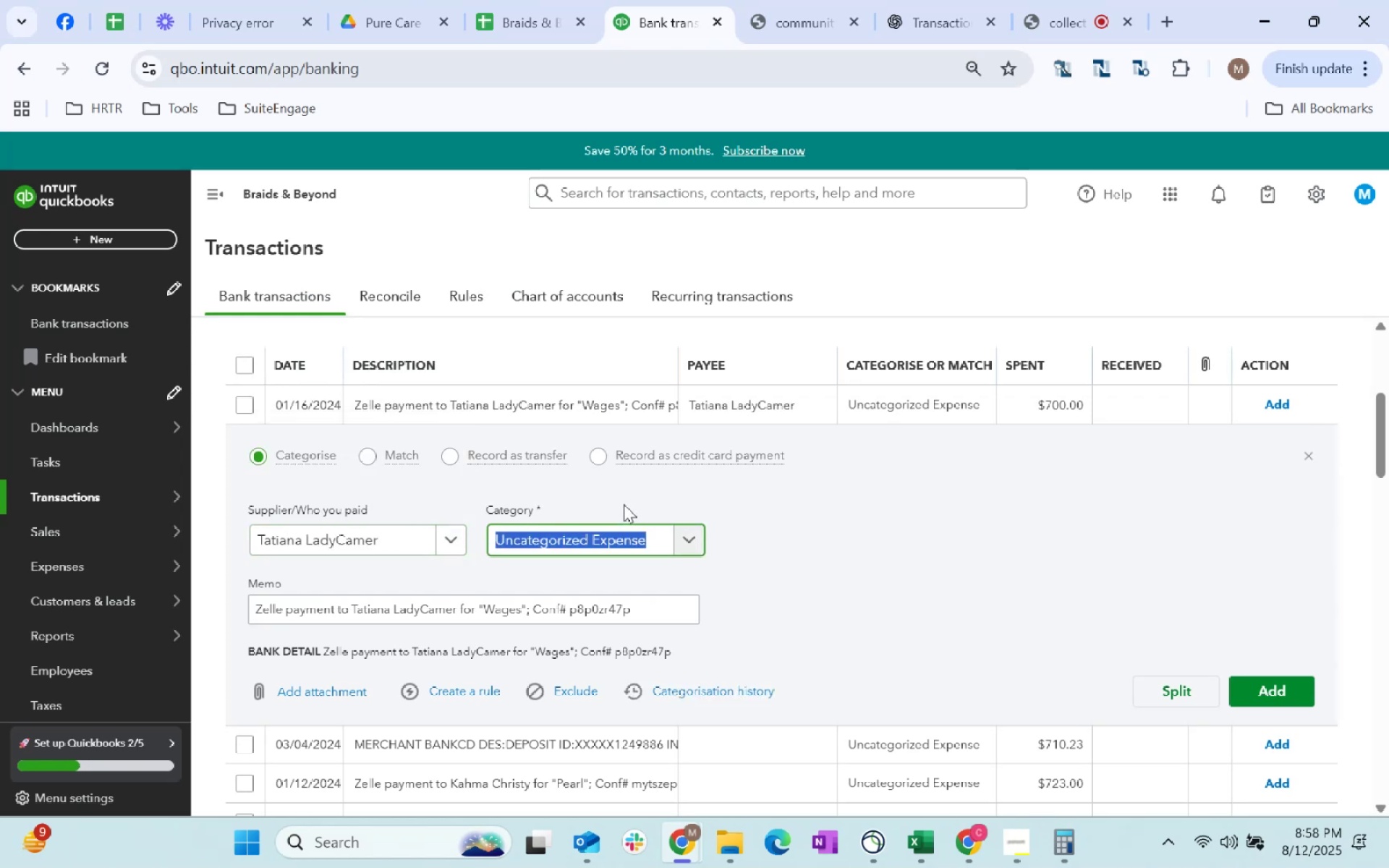 
type(wage)
key(Tab)
 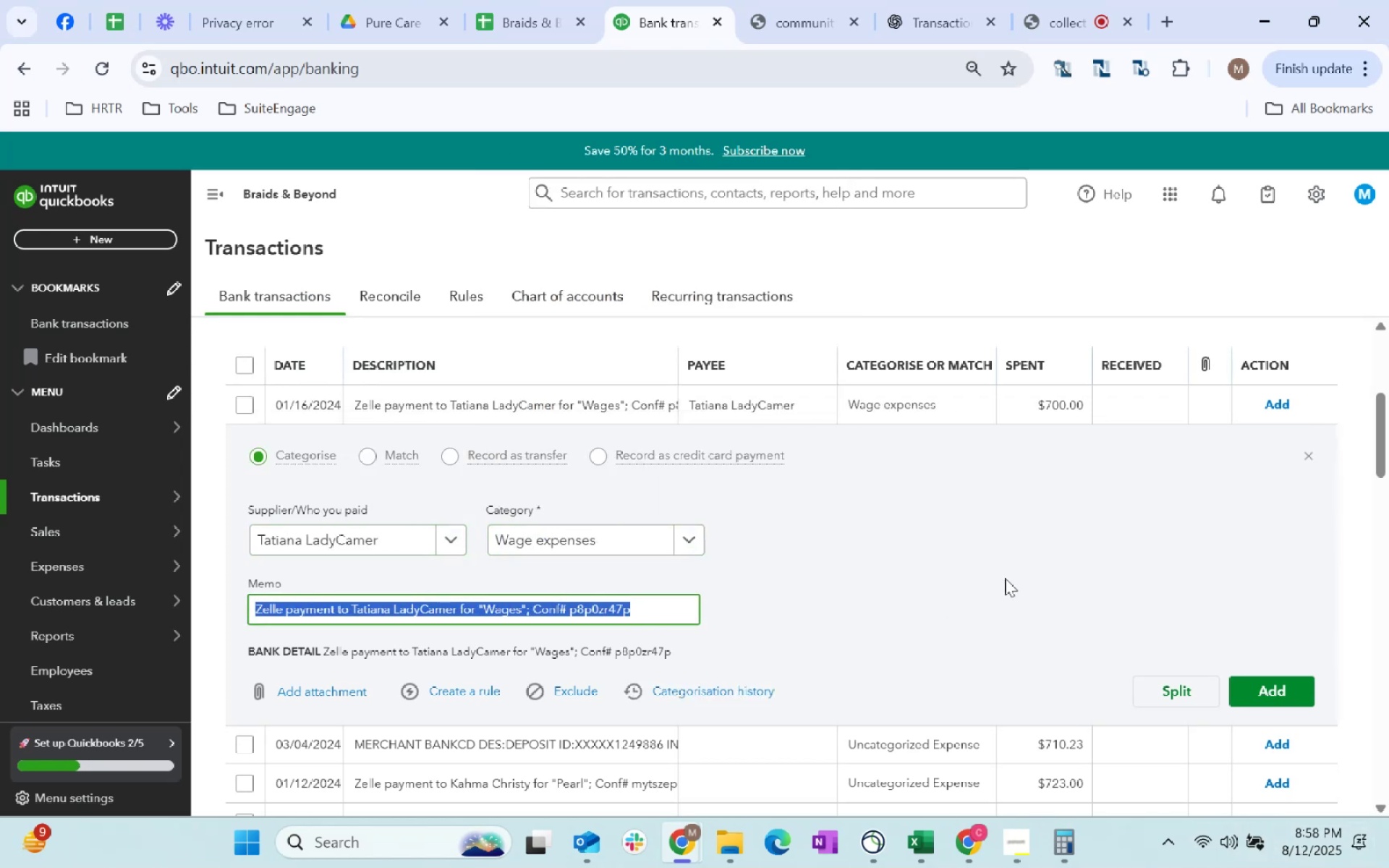 
left_click([1304, 689])
 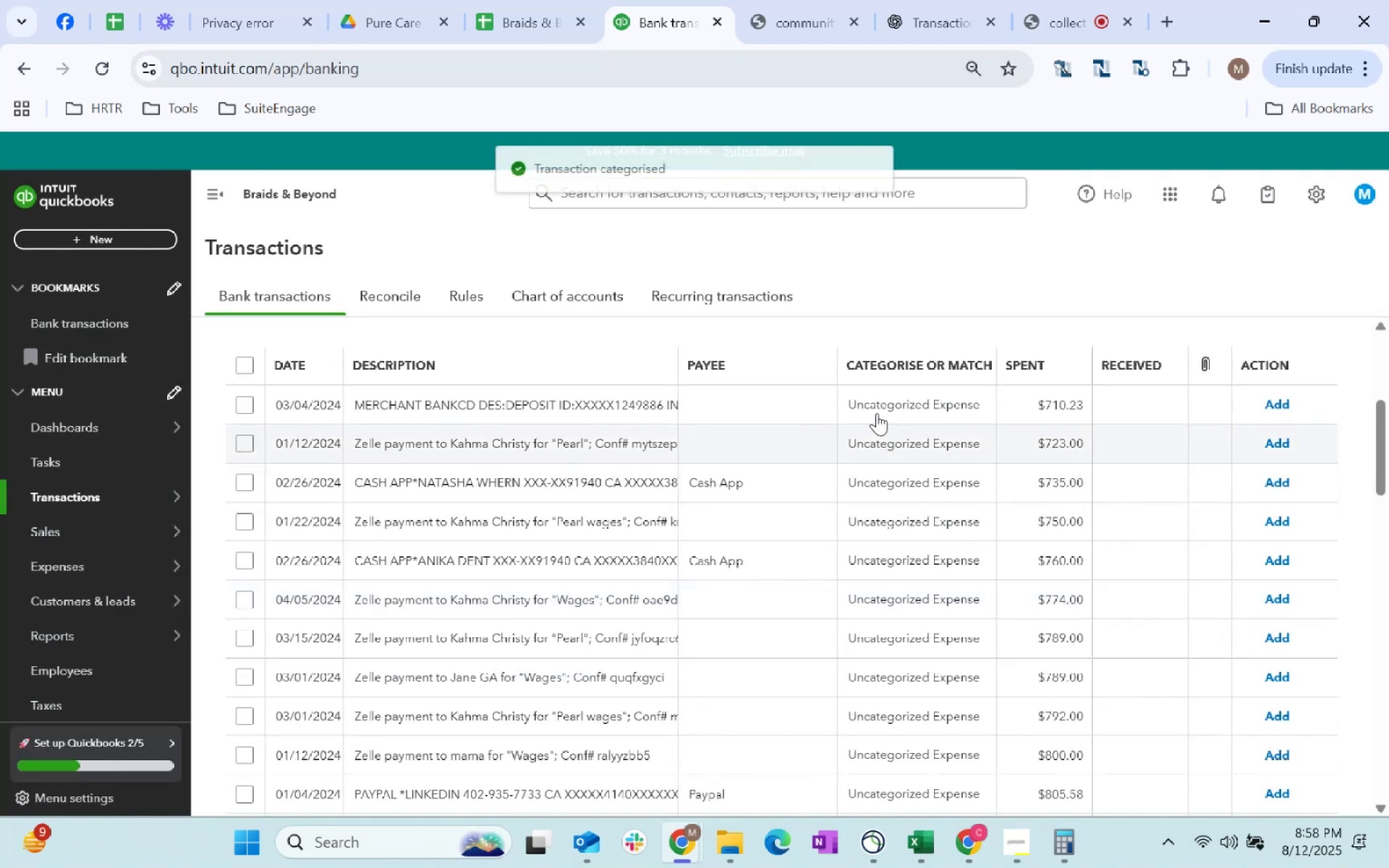 
left_click([807, 403])
 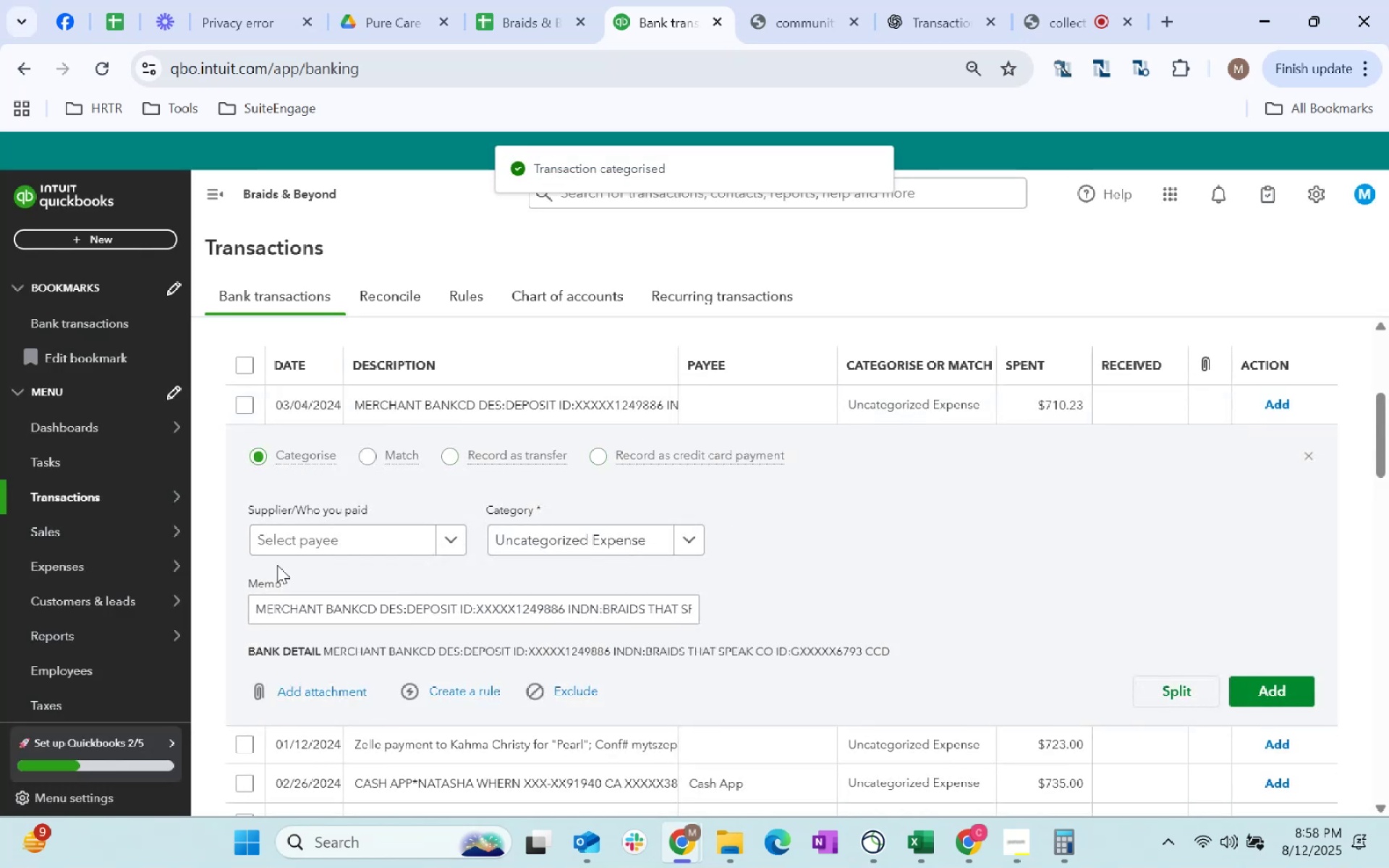 
left_click([576, 534])
 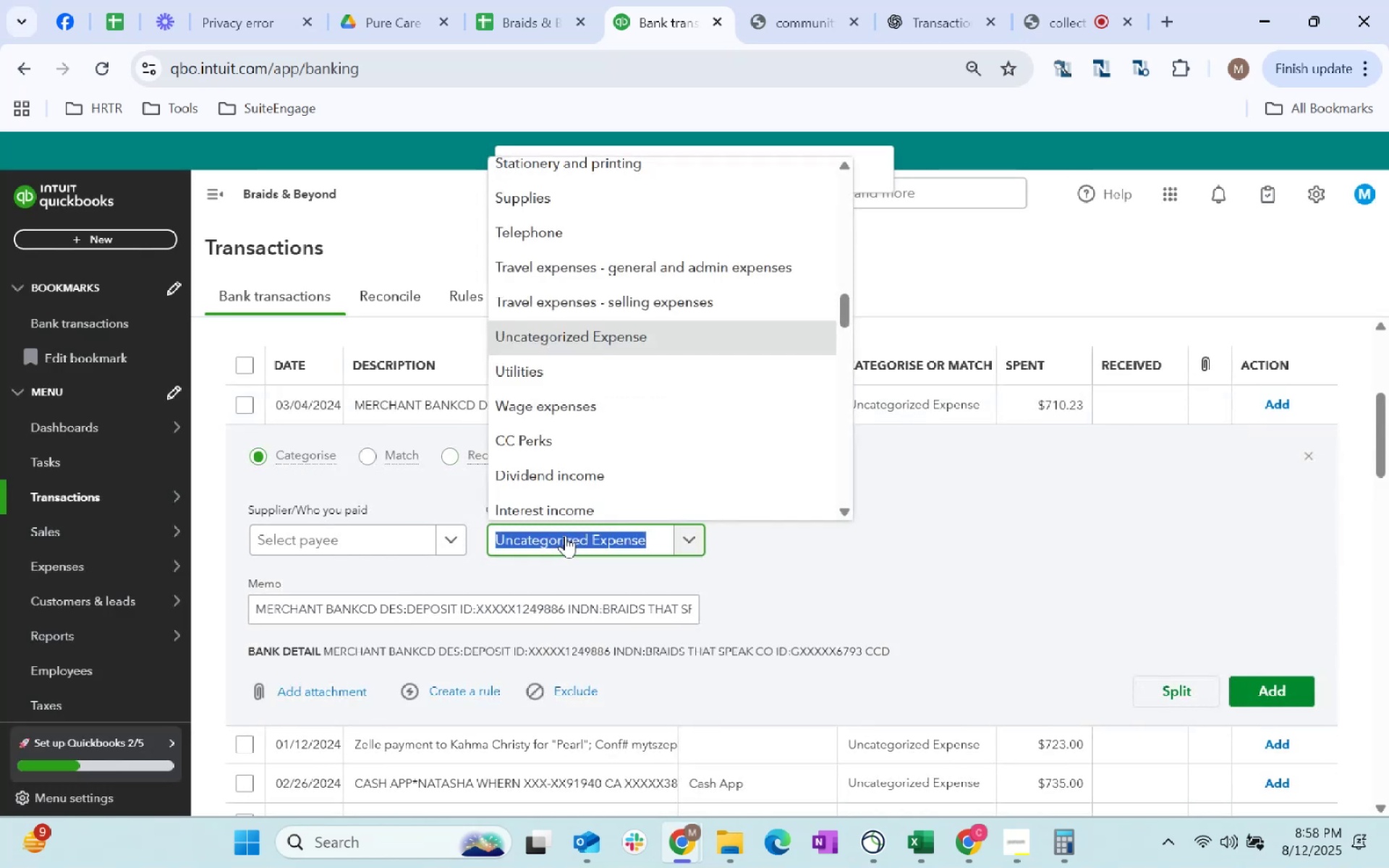 
type(reb)
key(Backspace)
type(vene)
key(Backspace)
key(Tab)
 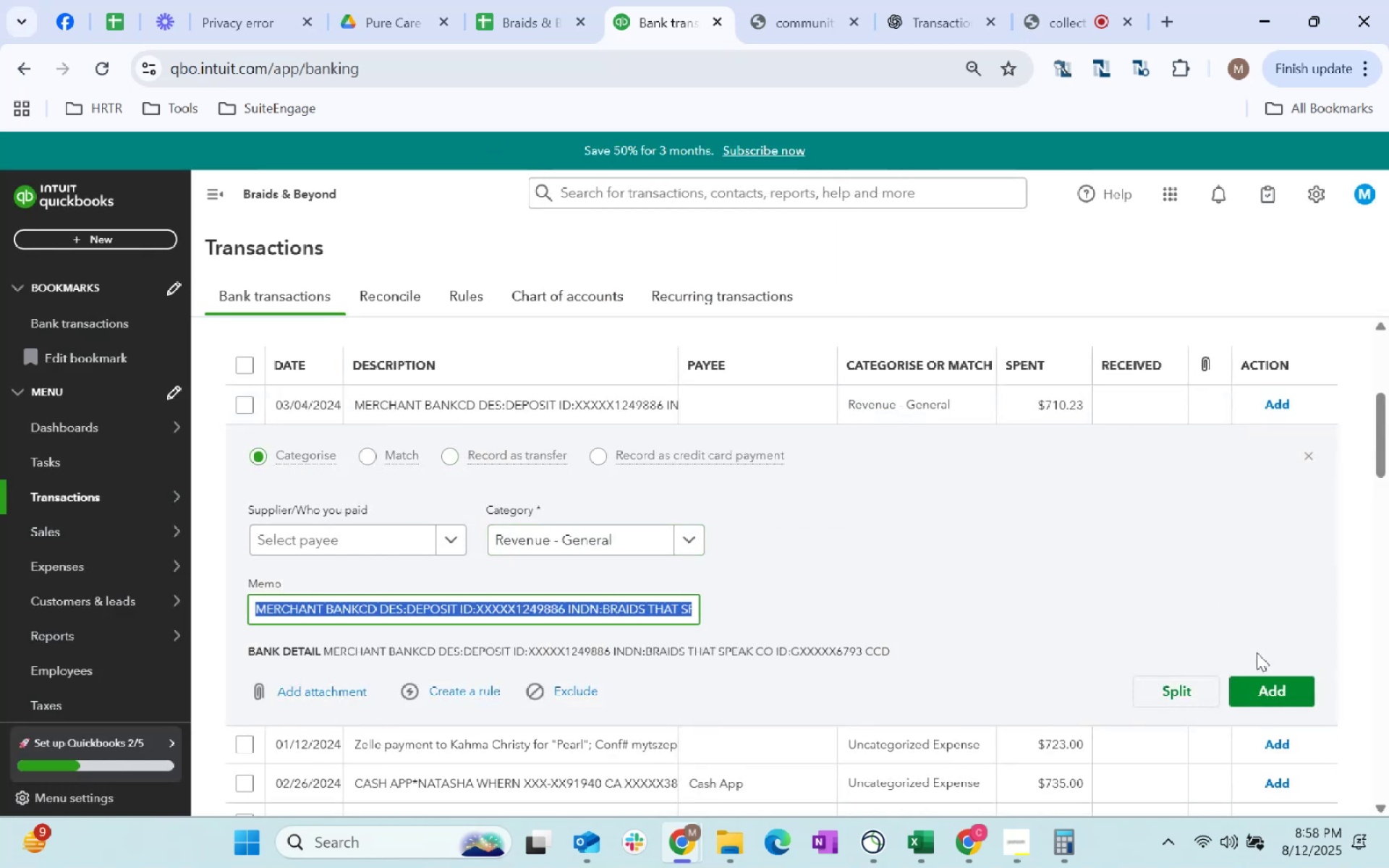 
double_click([1270, 700])
 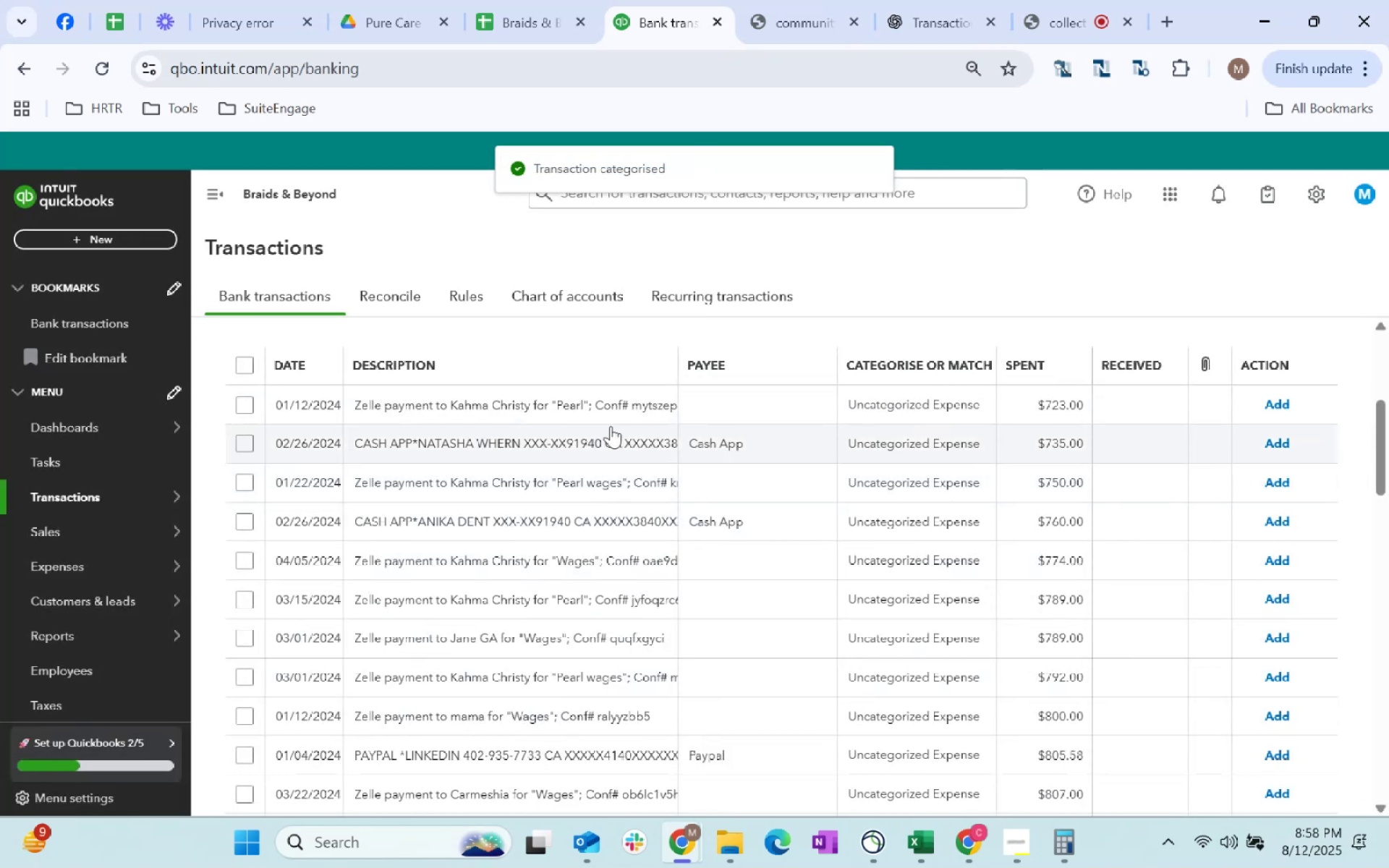 
wait(5.35)
 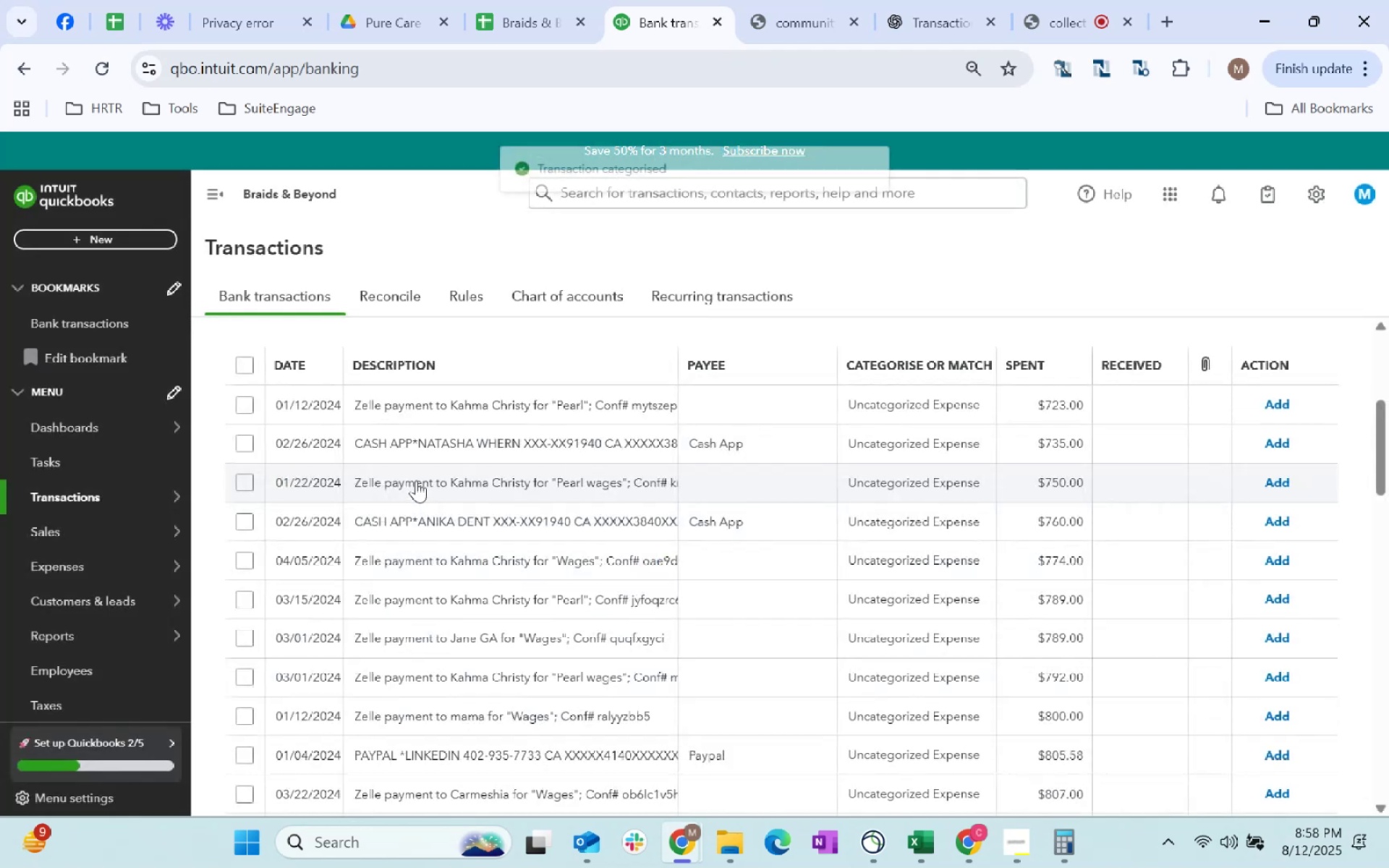 
left_click([590, 414])
 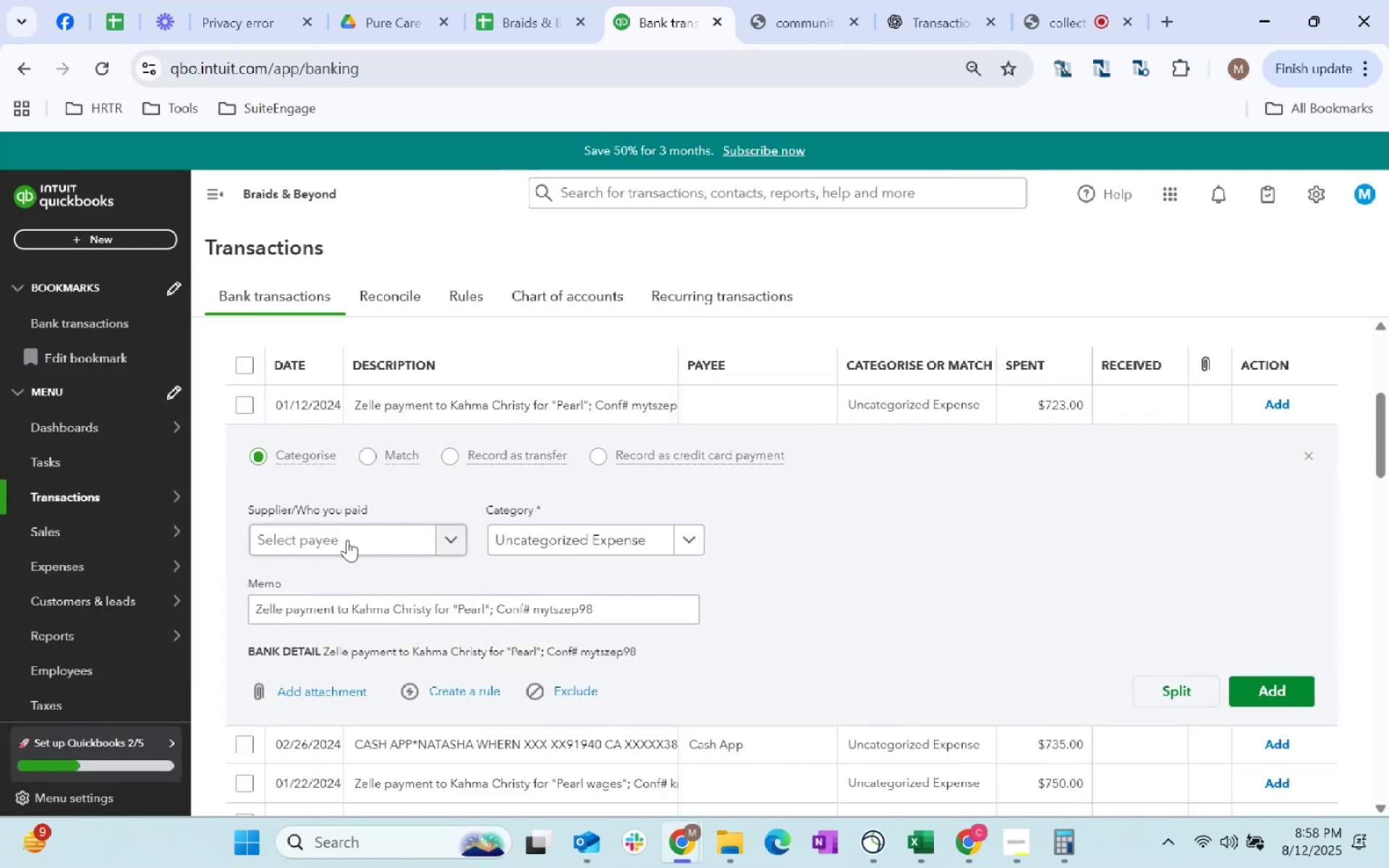 
left_click([339, 542])
 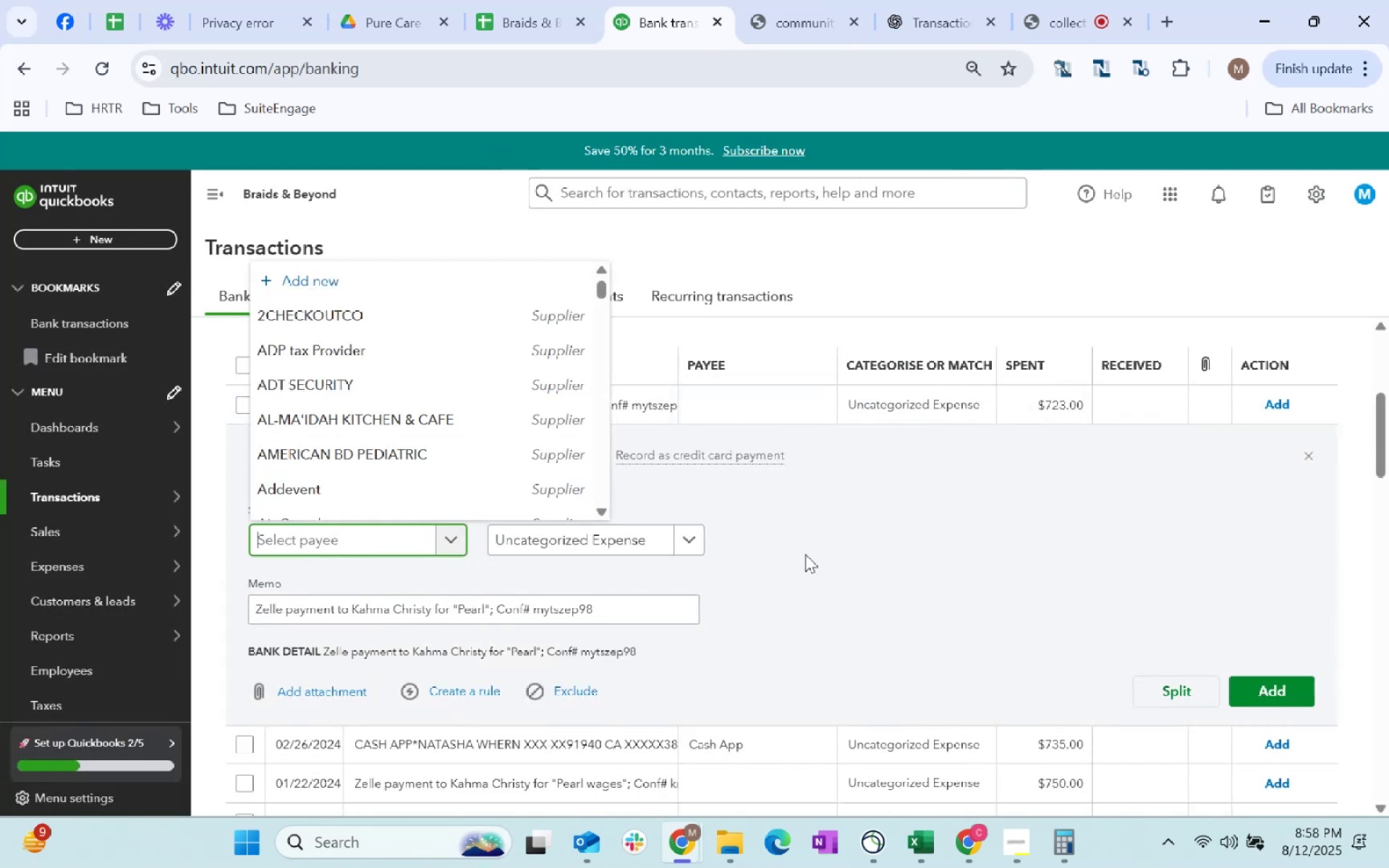 
type(Kahma)
key(Tab)
 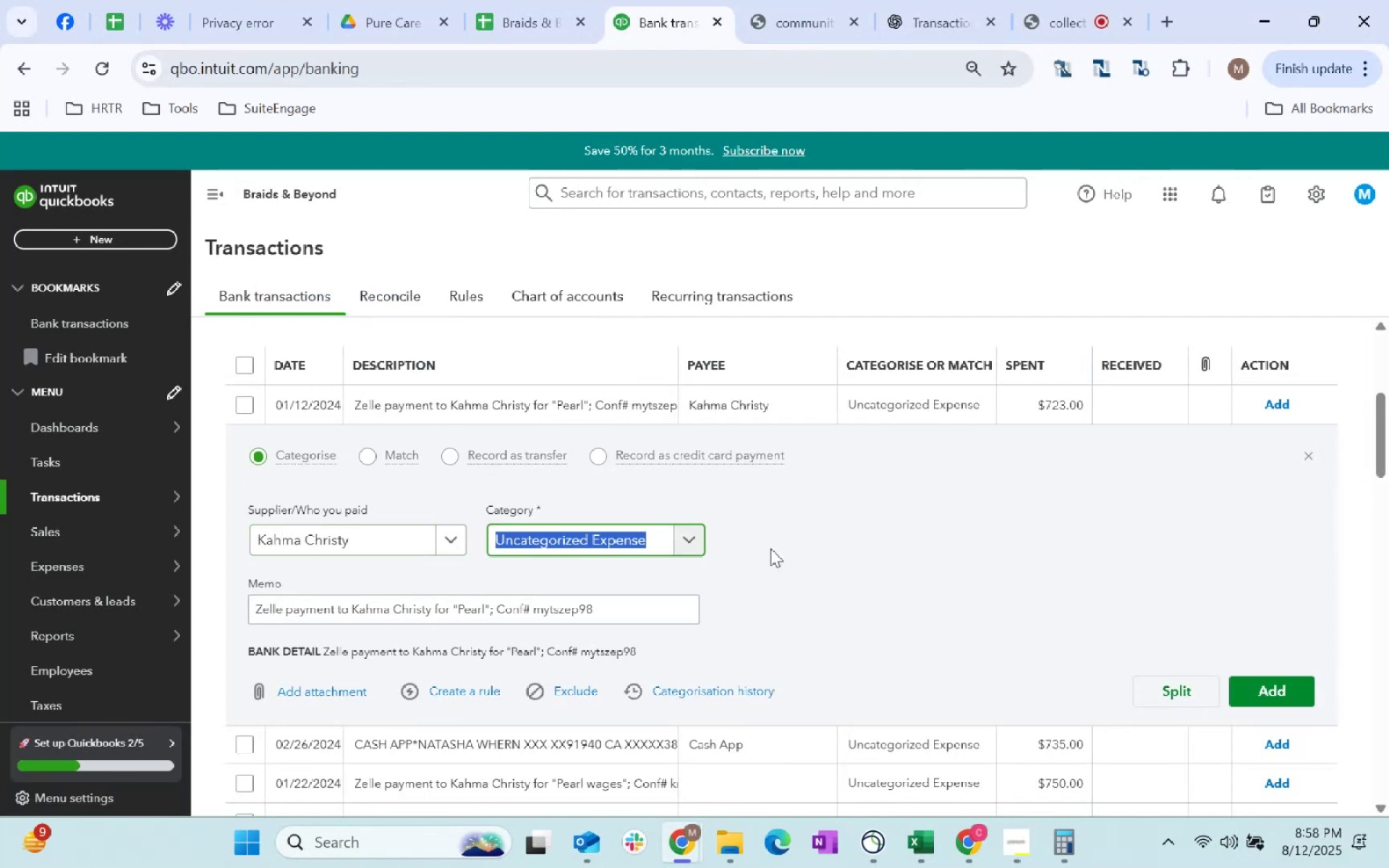 
type(wage)
key(Tab)
 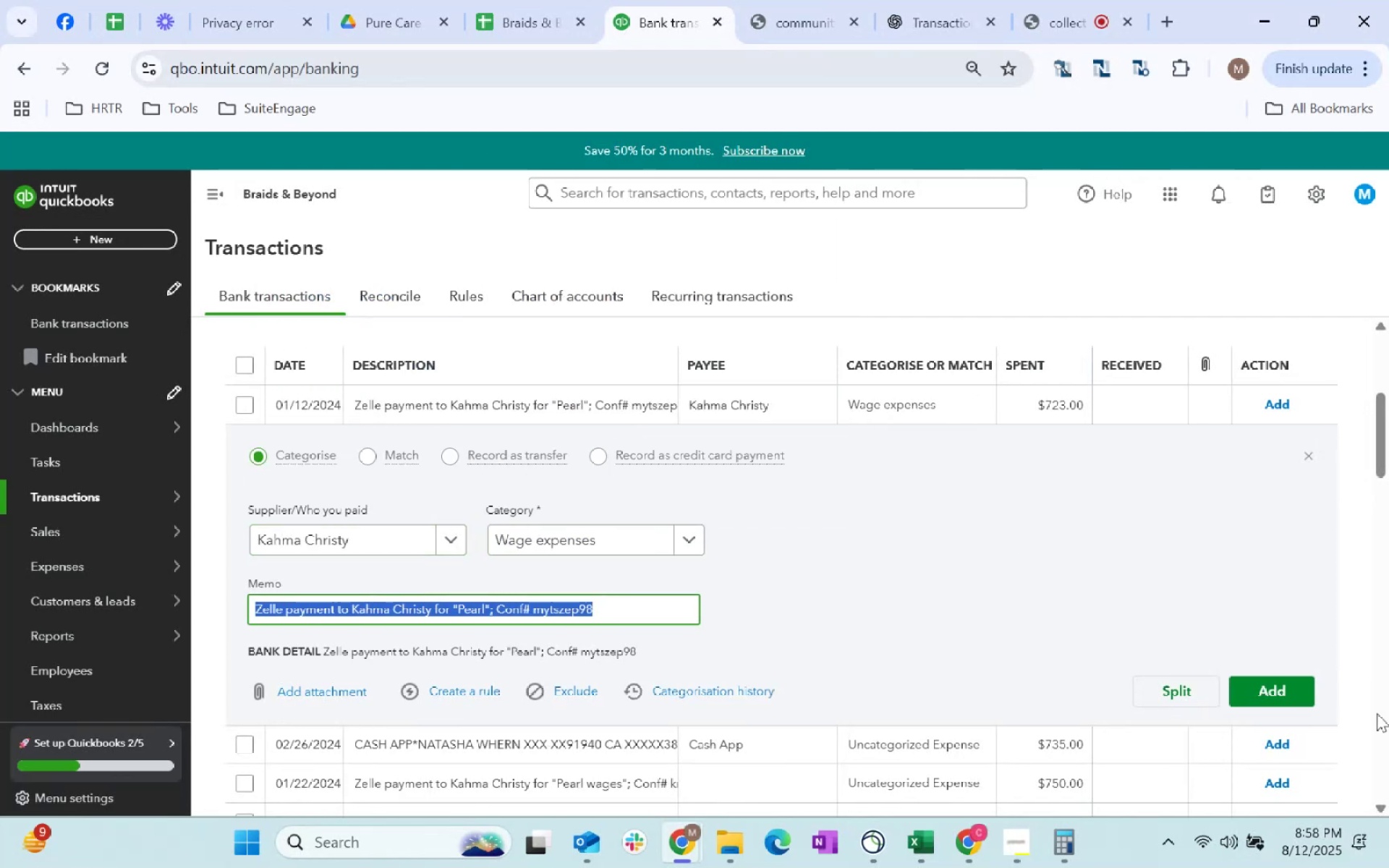 
left_click([1297, 694])
 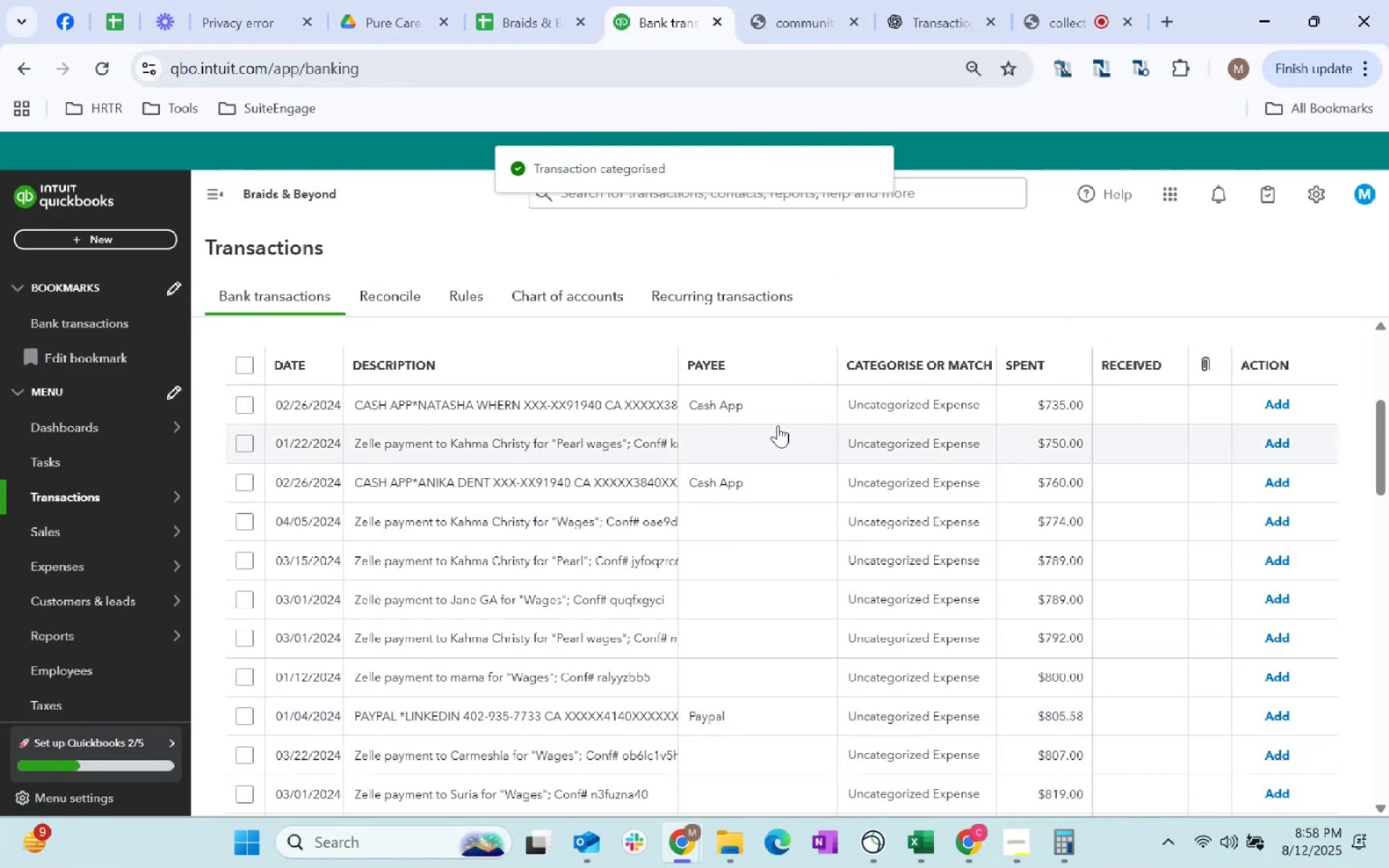 
left_click([763, 413])
 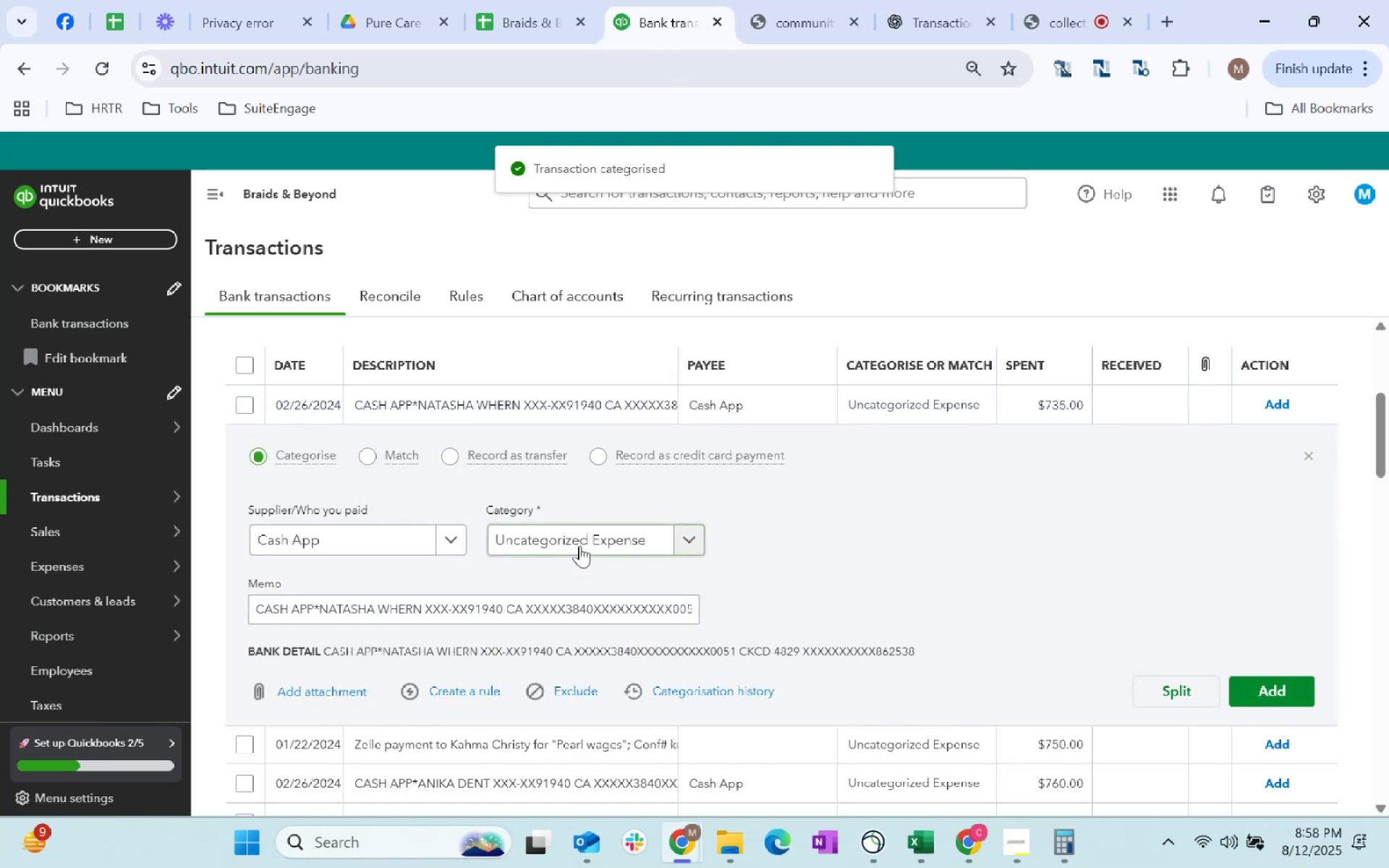 
type(supplies)
key(Tab)
 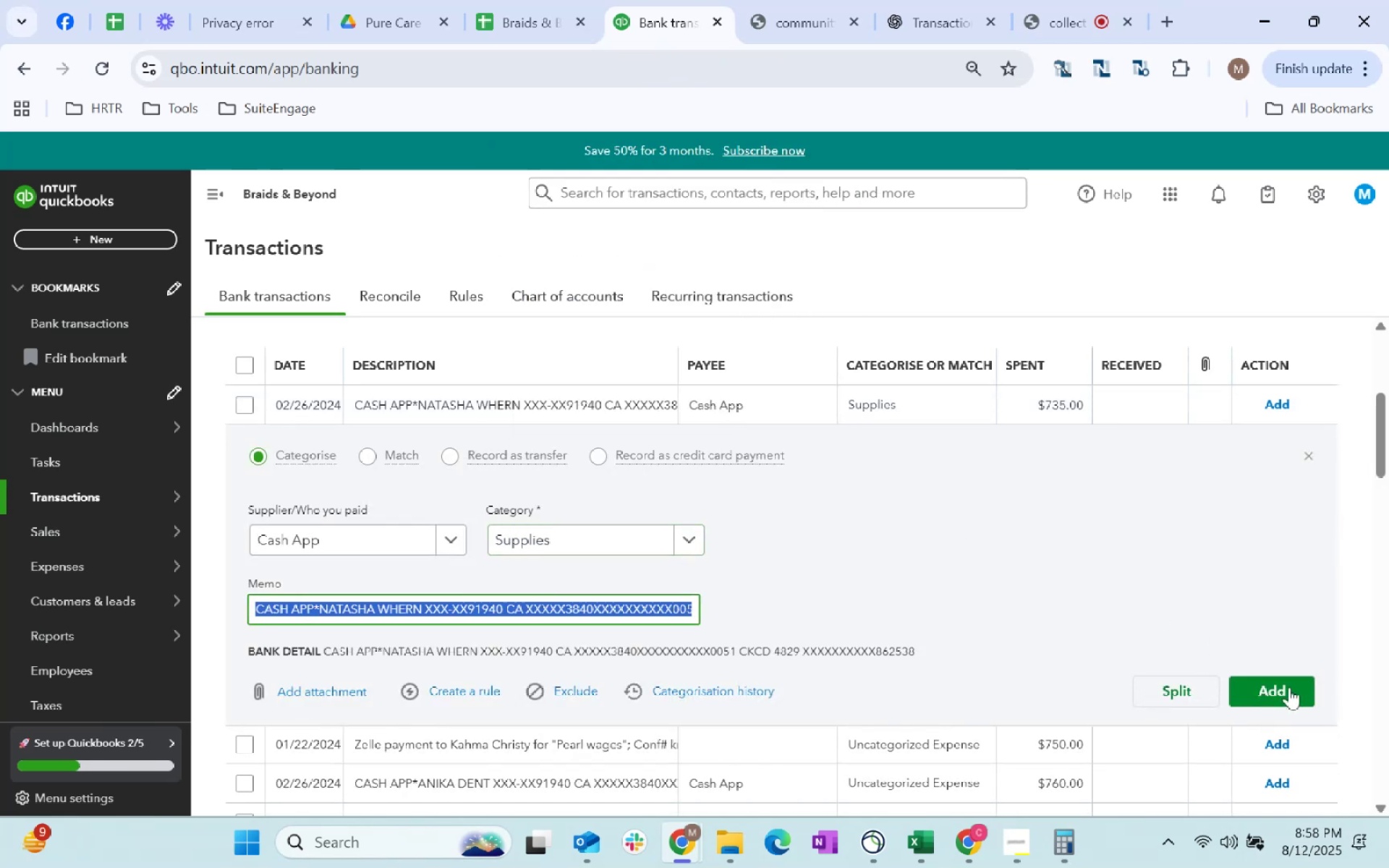 
left_click([1296, 705])
 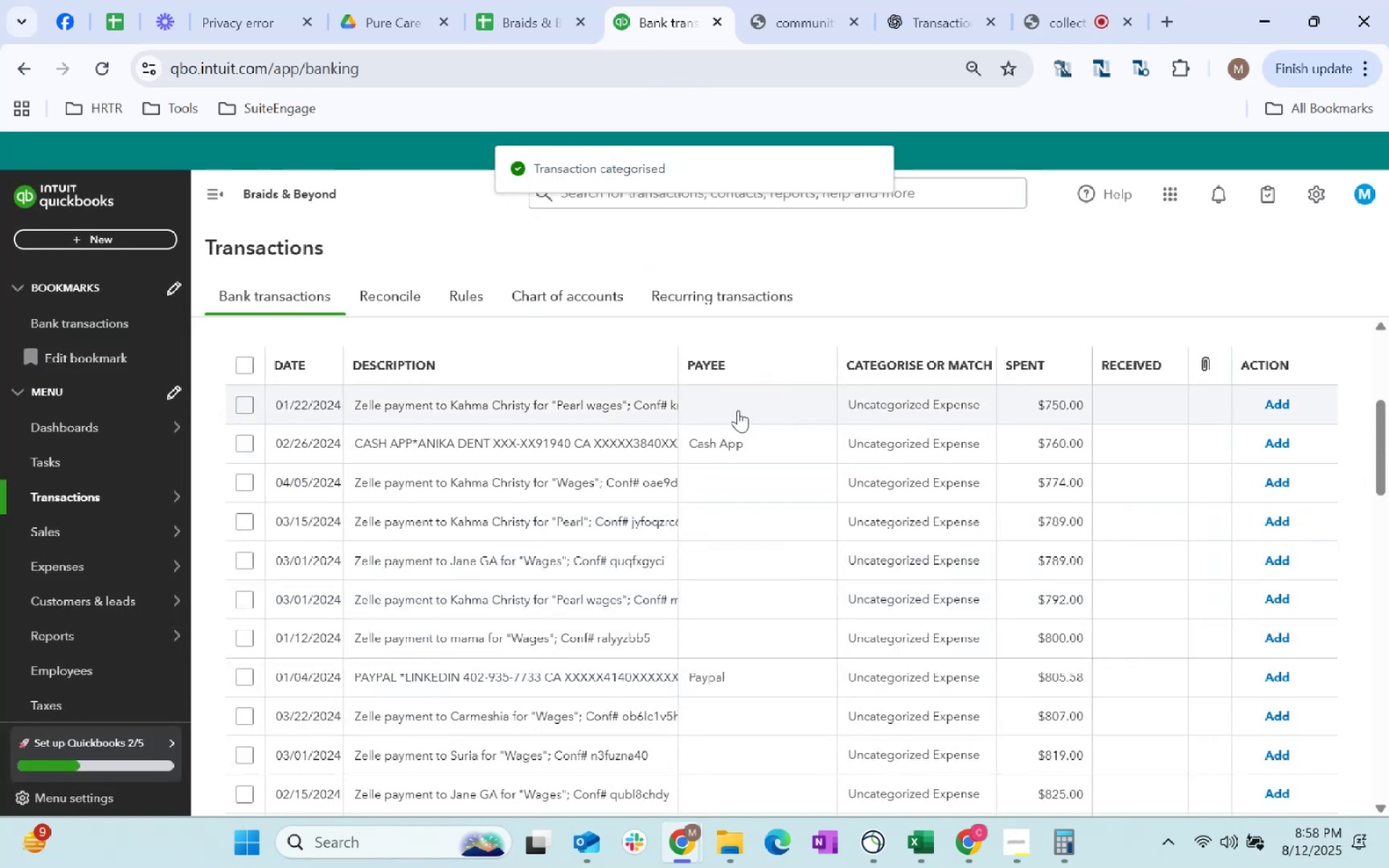 
left_click([738, 410])
 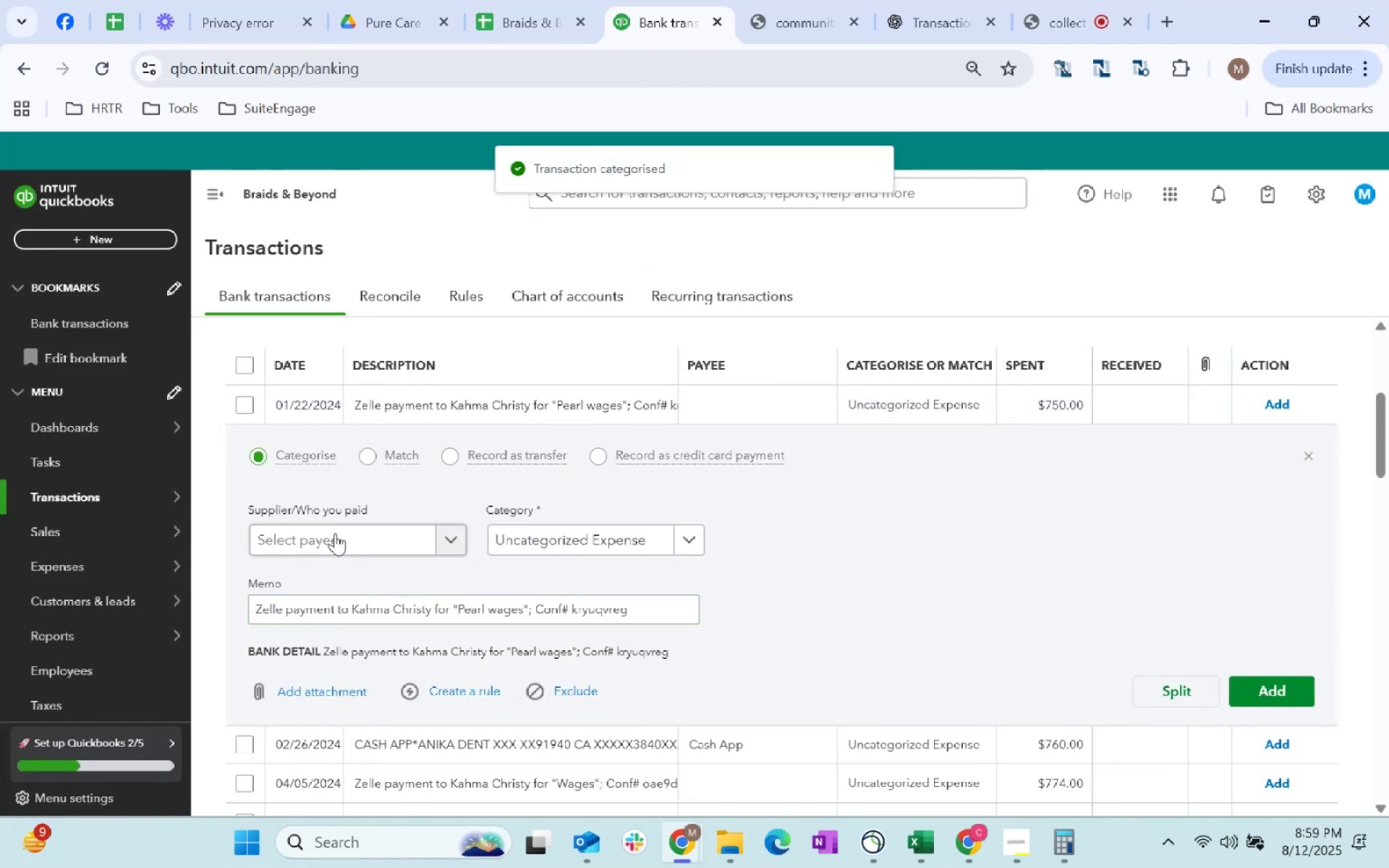 
type(Kahma)
key(Tab)
type(wage)
key(Tab)
 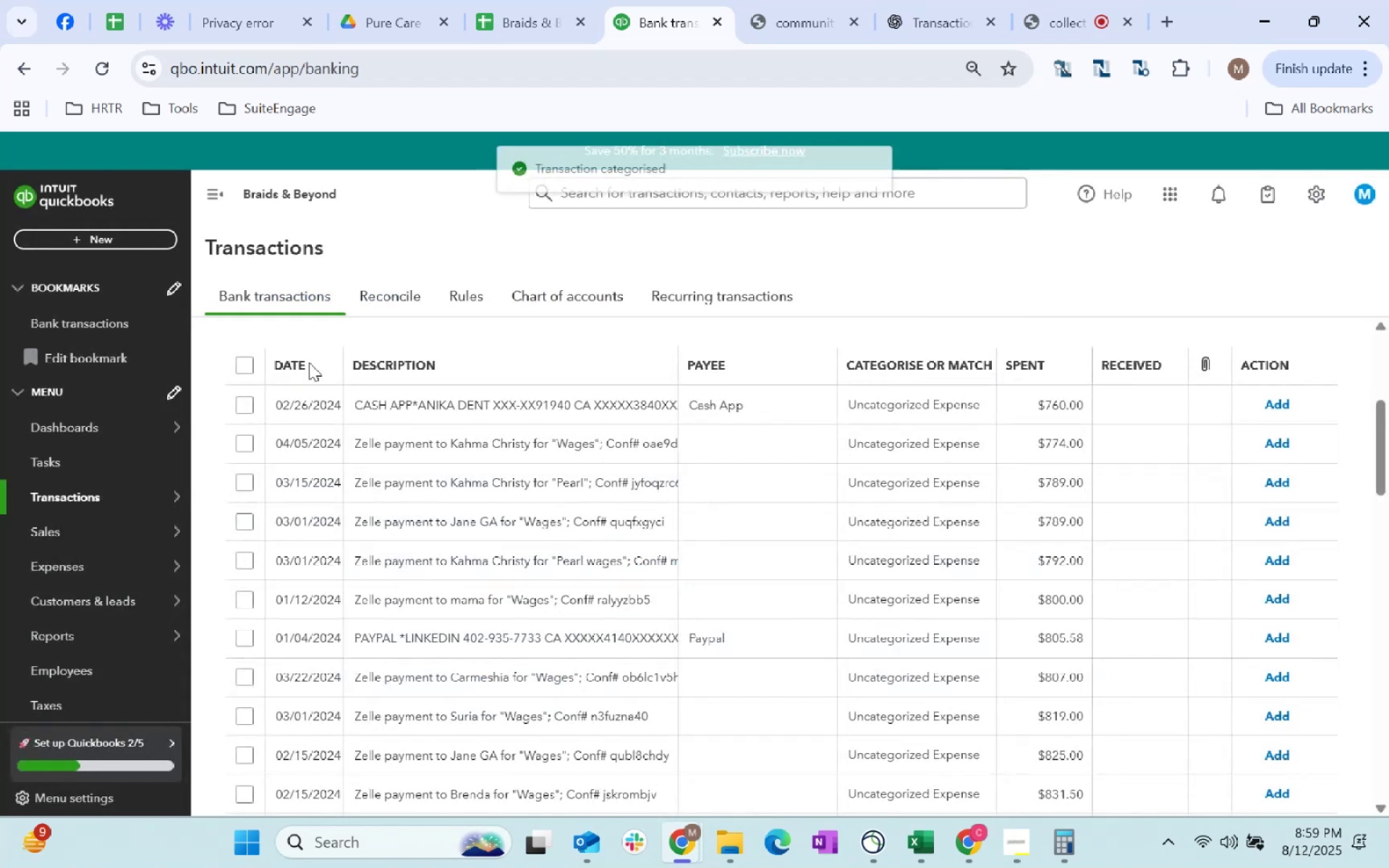 
left_click([572, 406])
 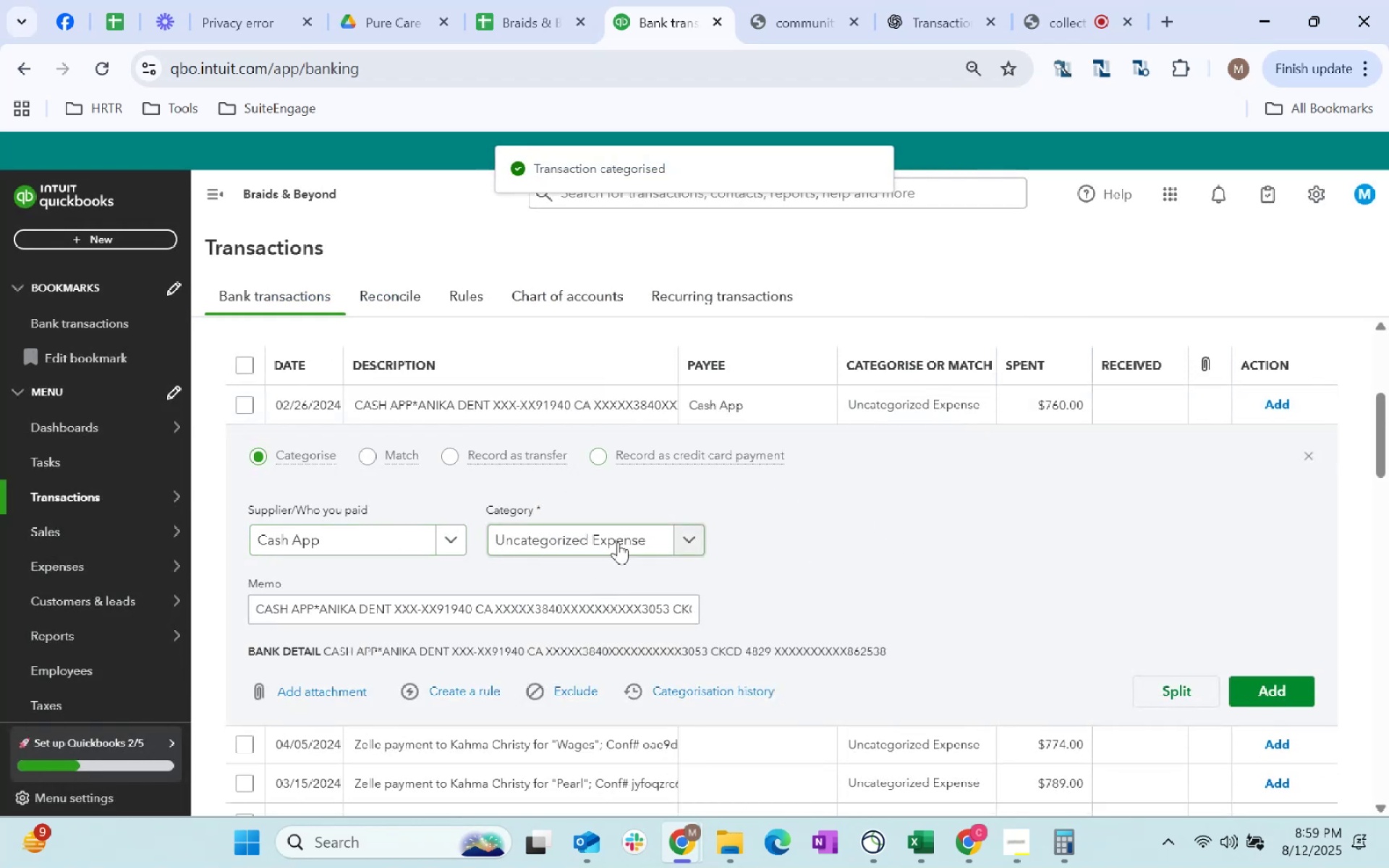 
type(su)
 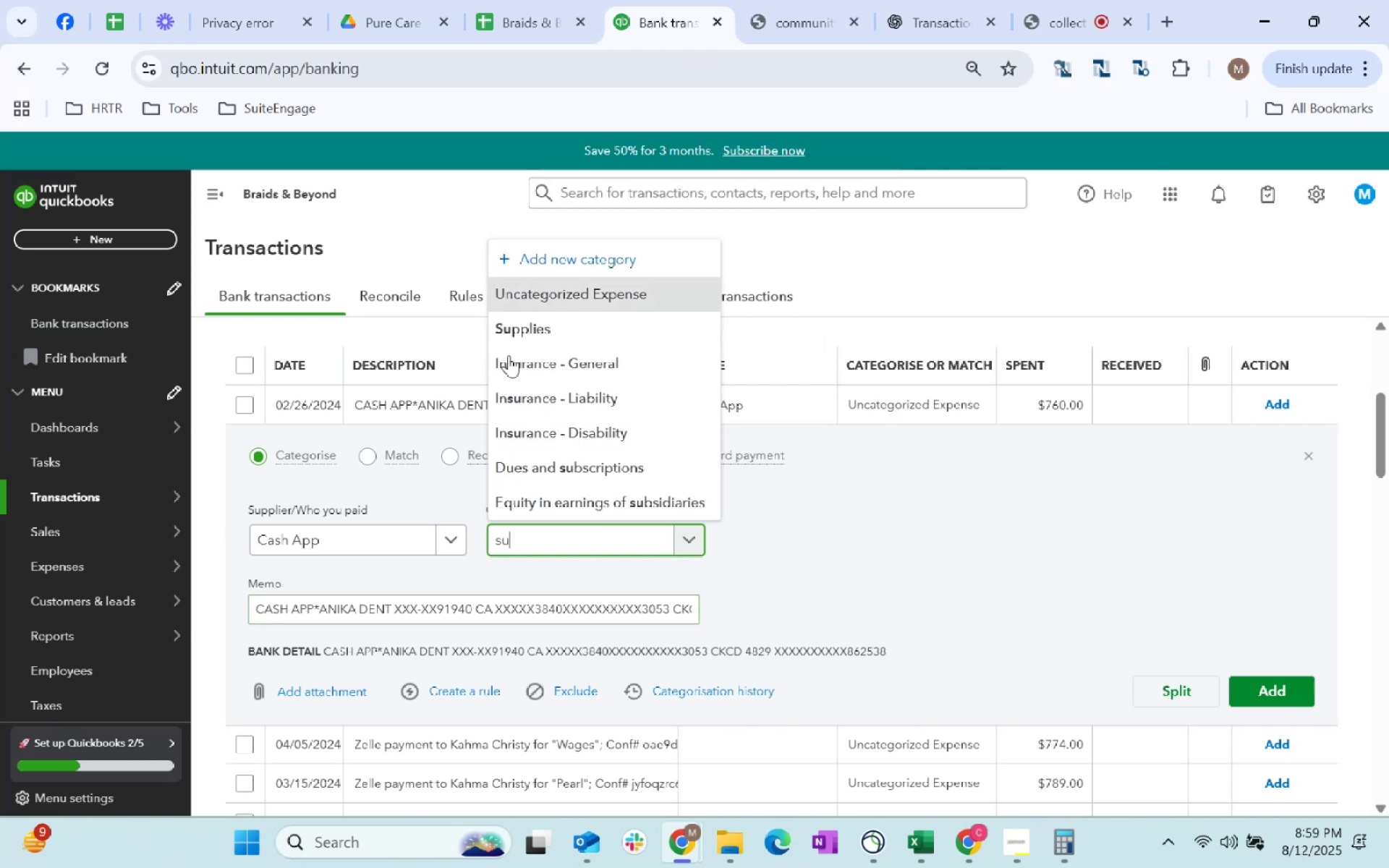 
left_click([526, 331])
 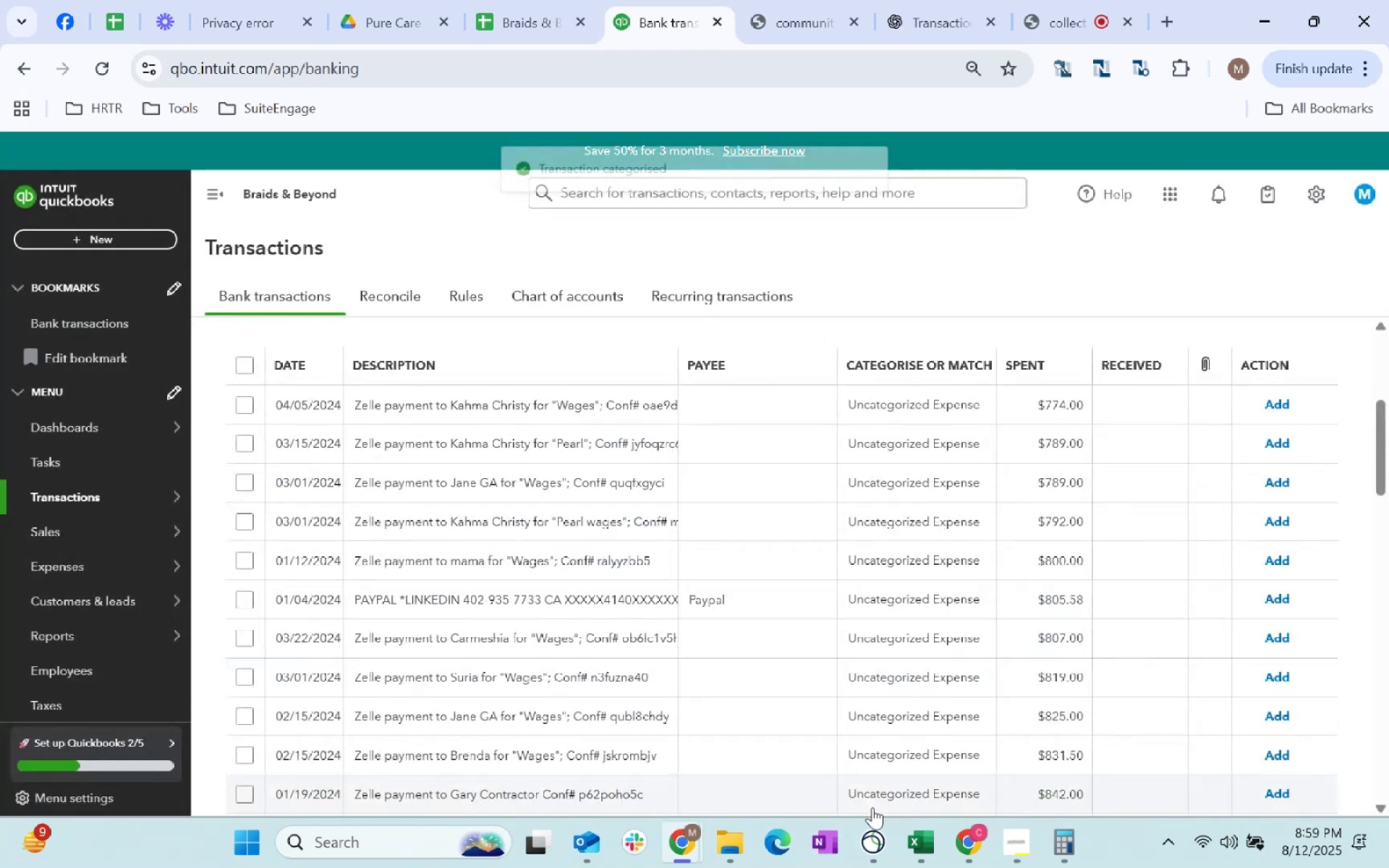 
left_click([747, 406])
 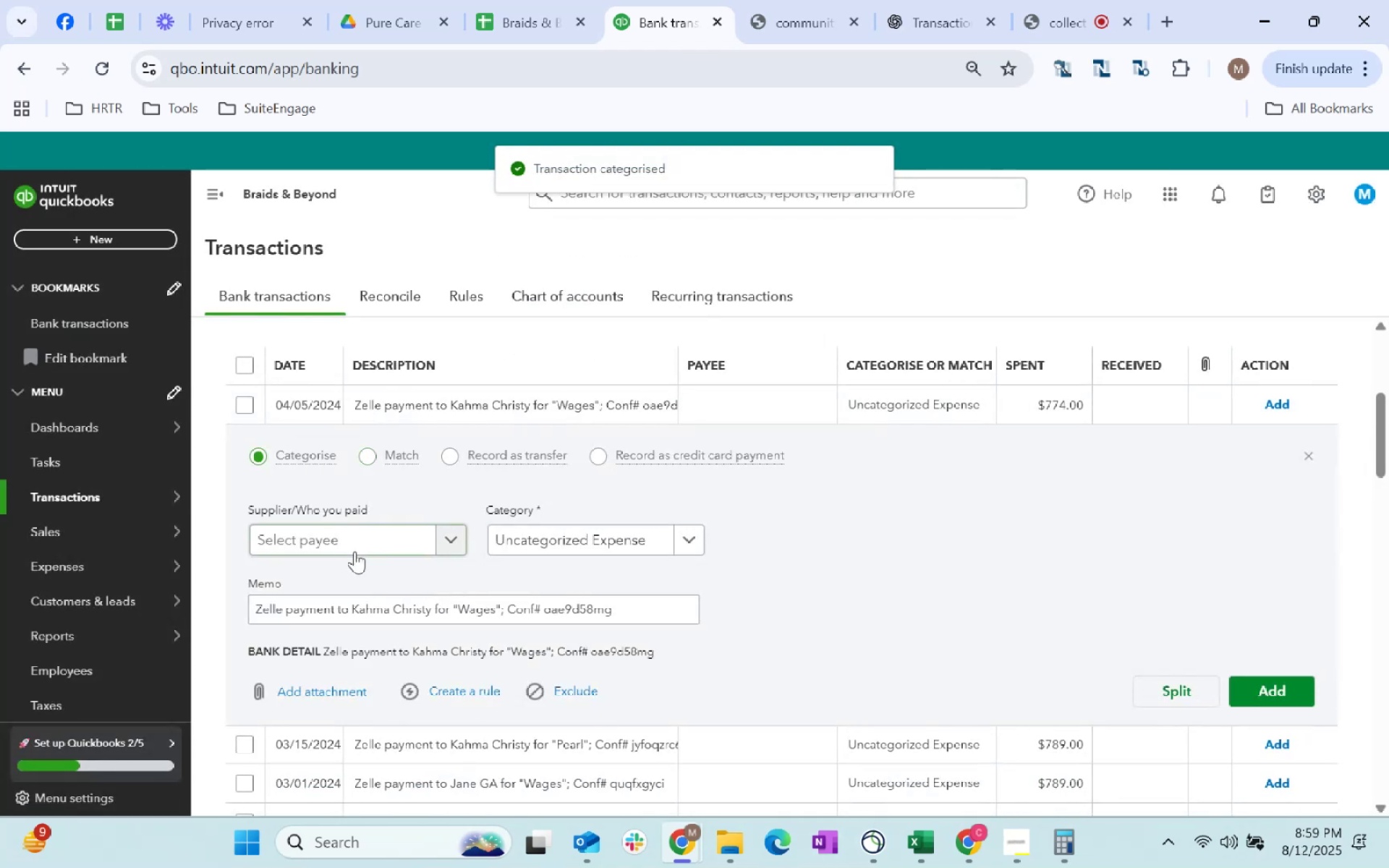 
type(Kahma)
key(Tab)
type(wage)
key(Tab)
 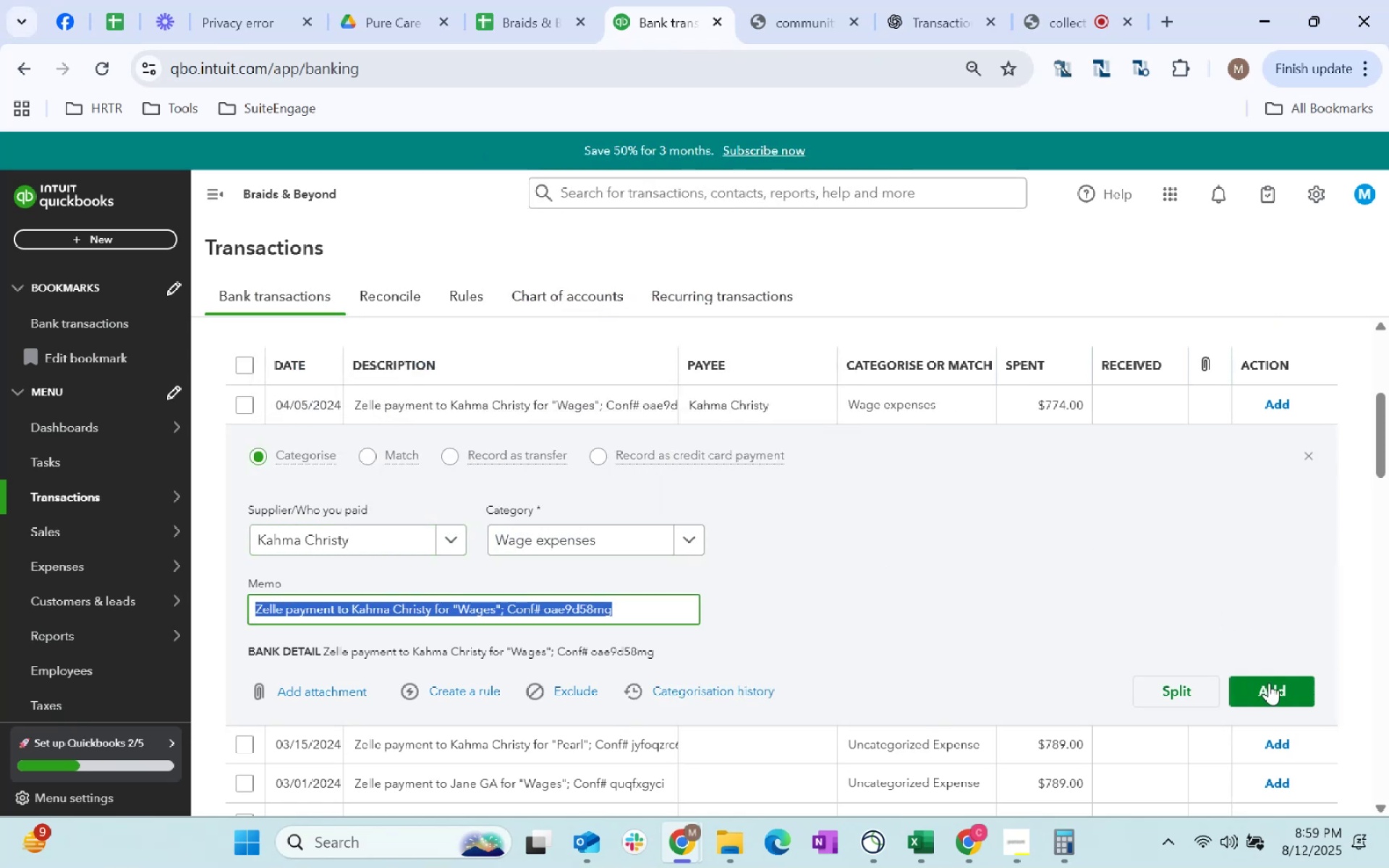 
left_click([1267, 684])
 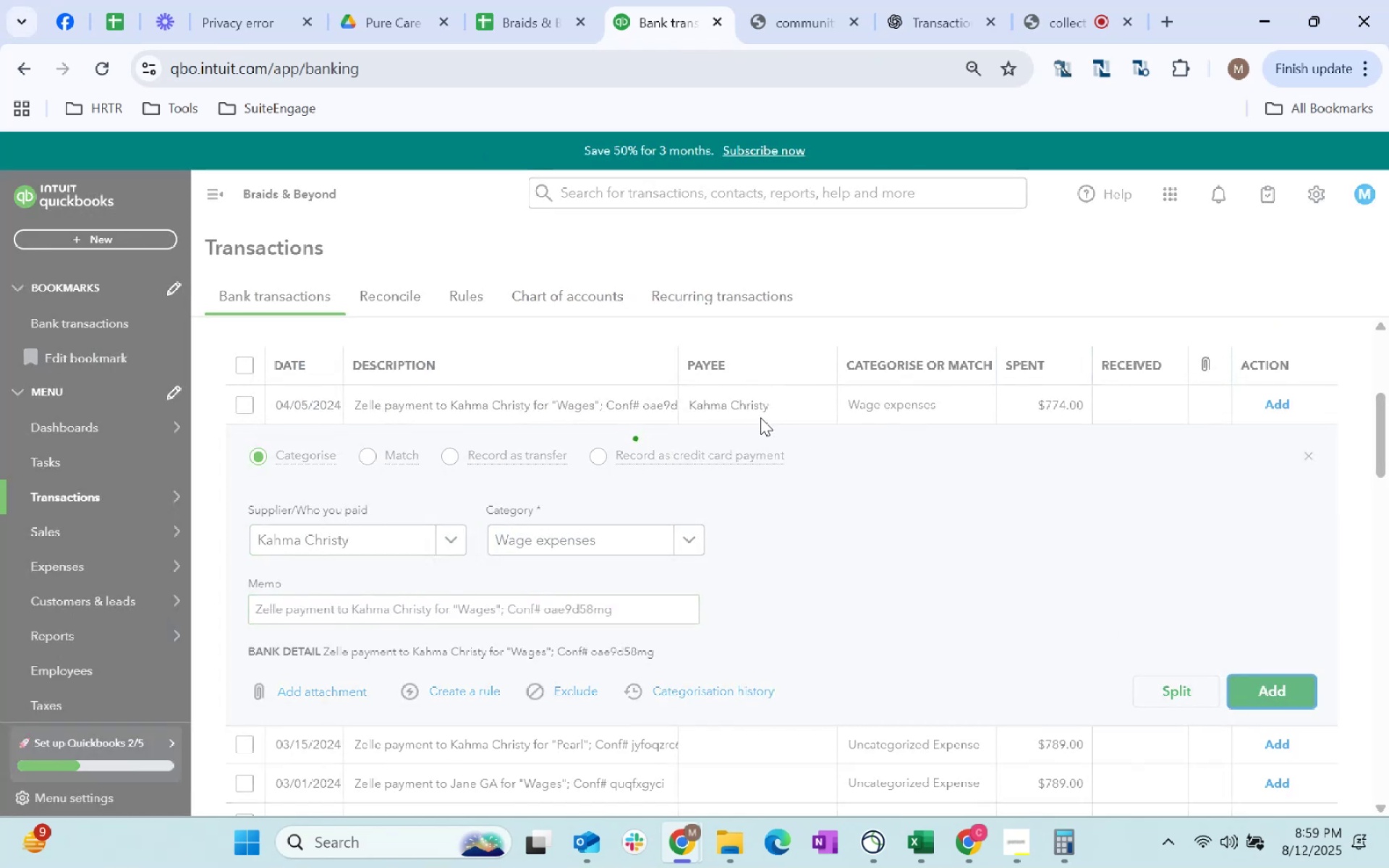 
left_click([757, 404])
 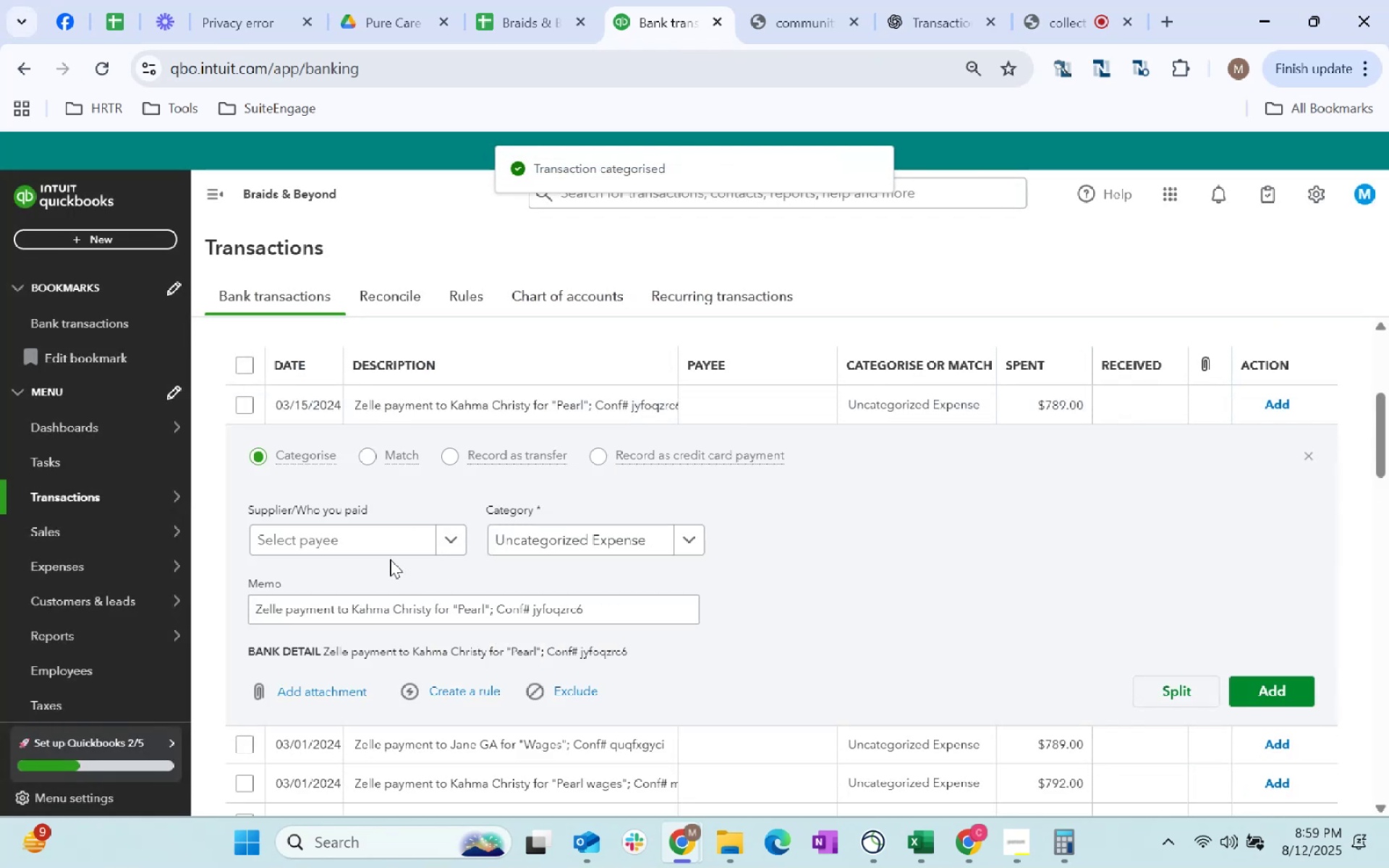 
left_click([368, 548])
 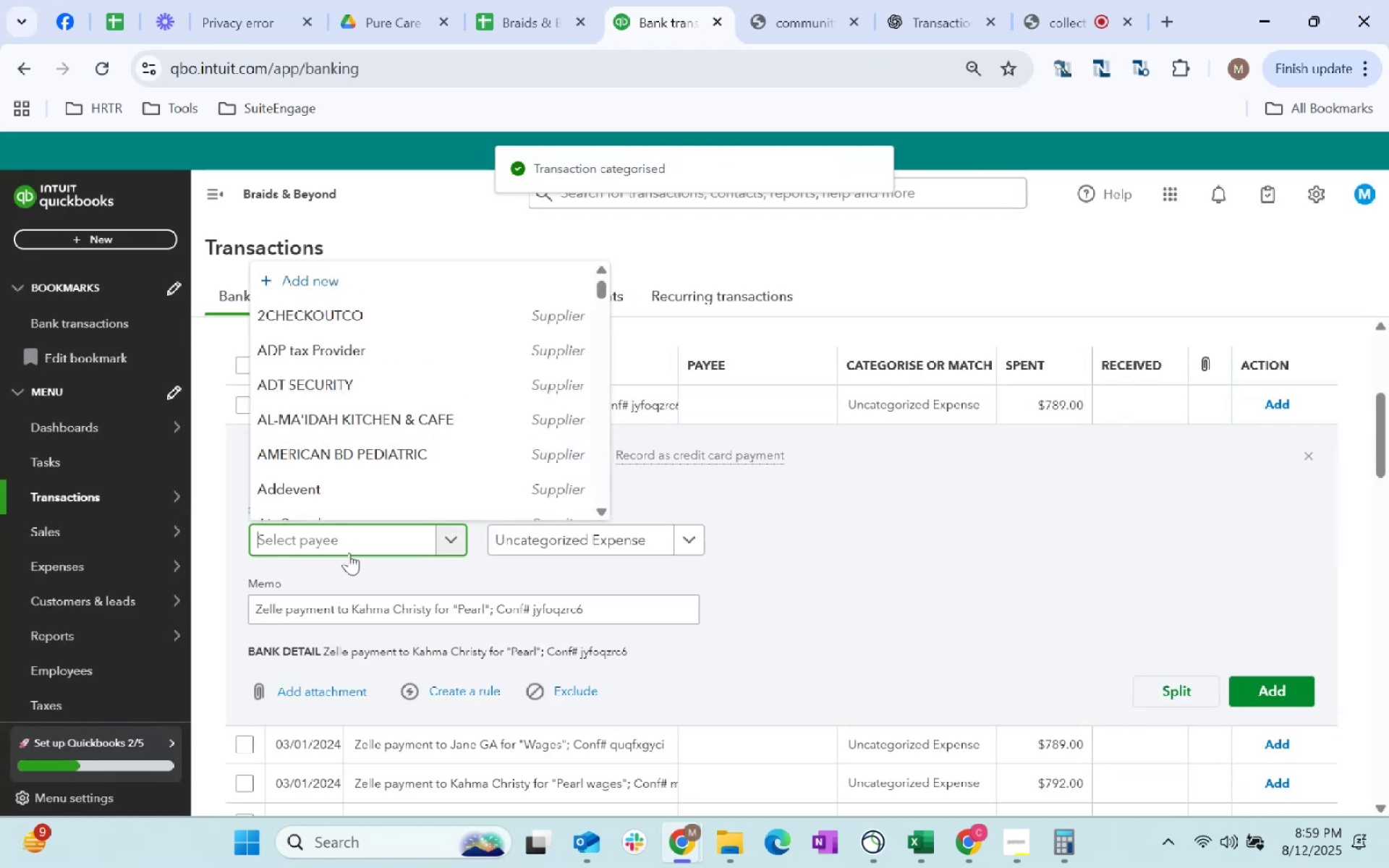 
type(Kahma)
key(Tab)
type(wage)
key(Tab)
 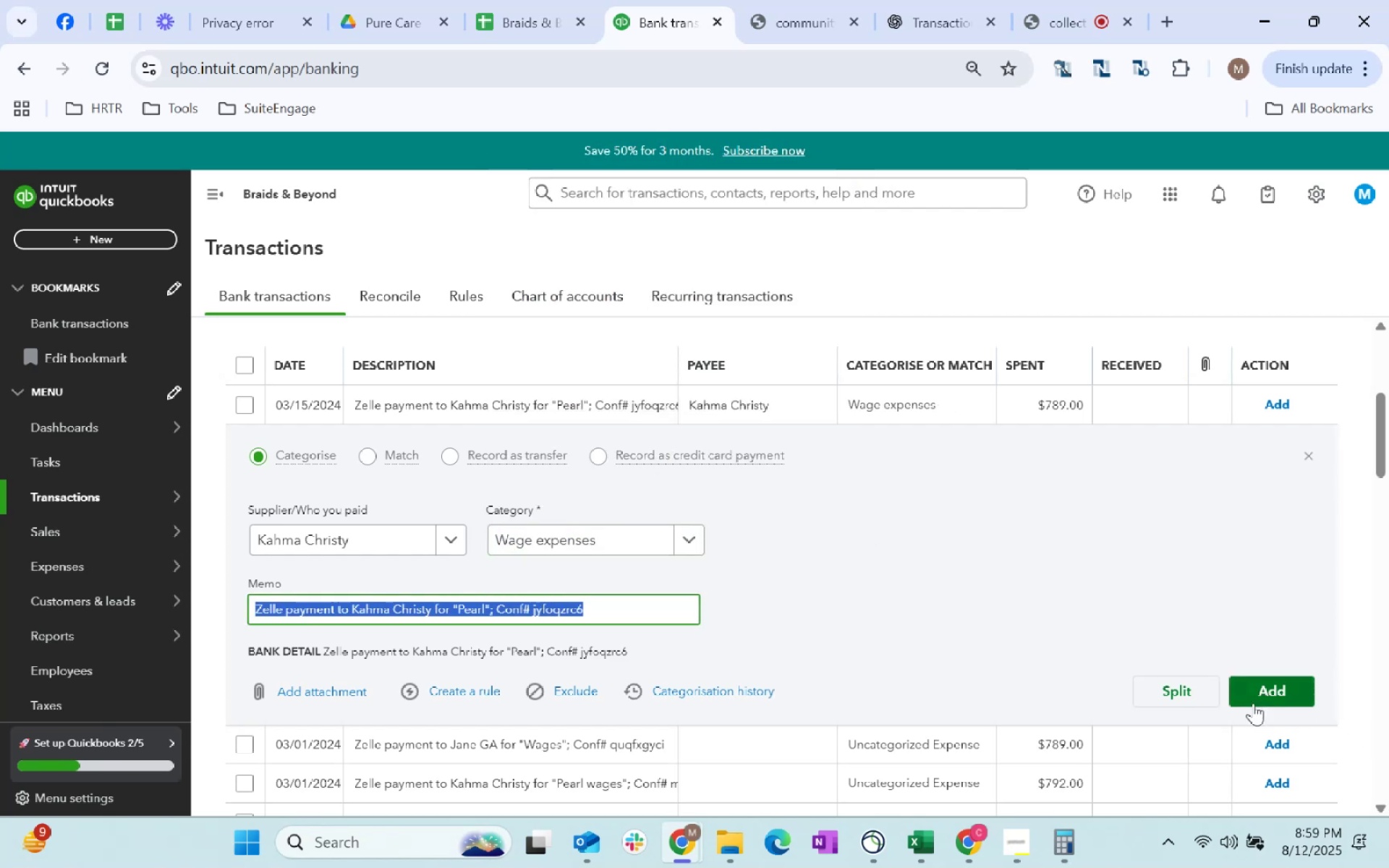 
left_click([1266, 692])
 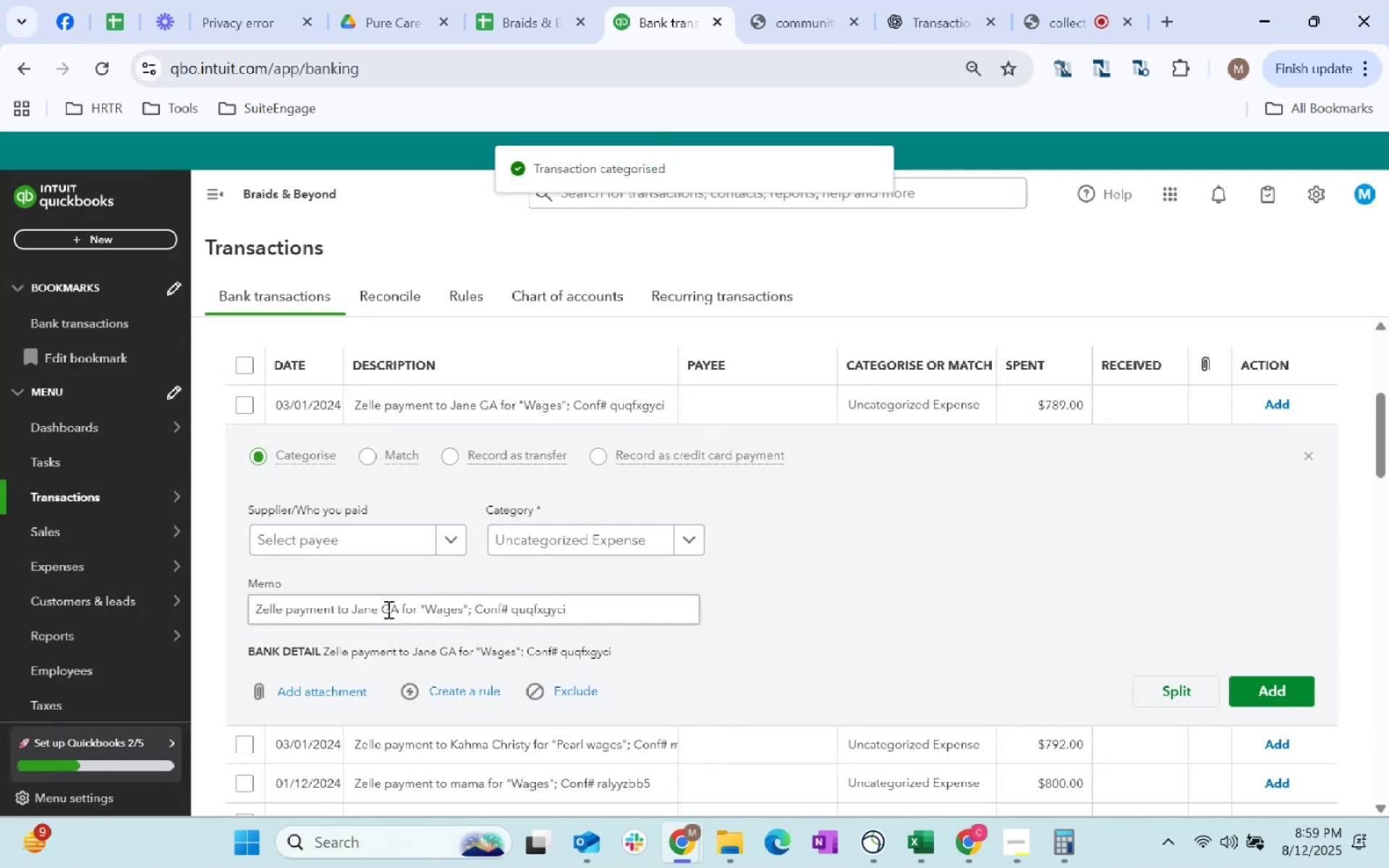 
type(Jane)
key(Tab)
type(wage)
key(Tab)
 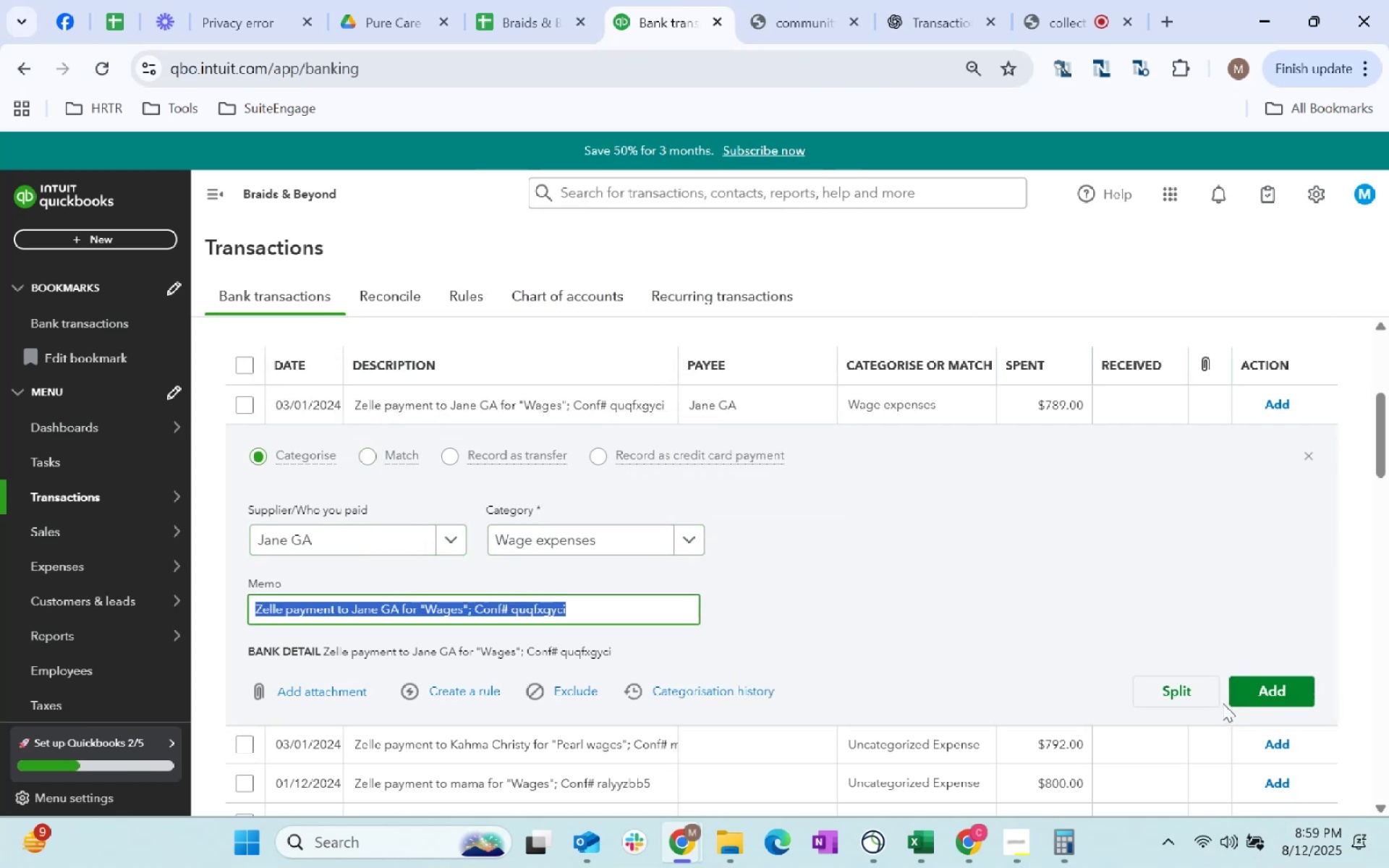 
left_click([1299, 689])
 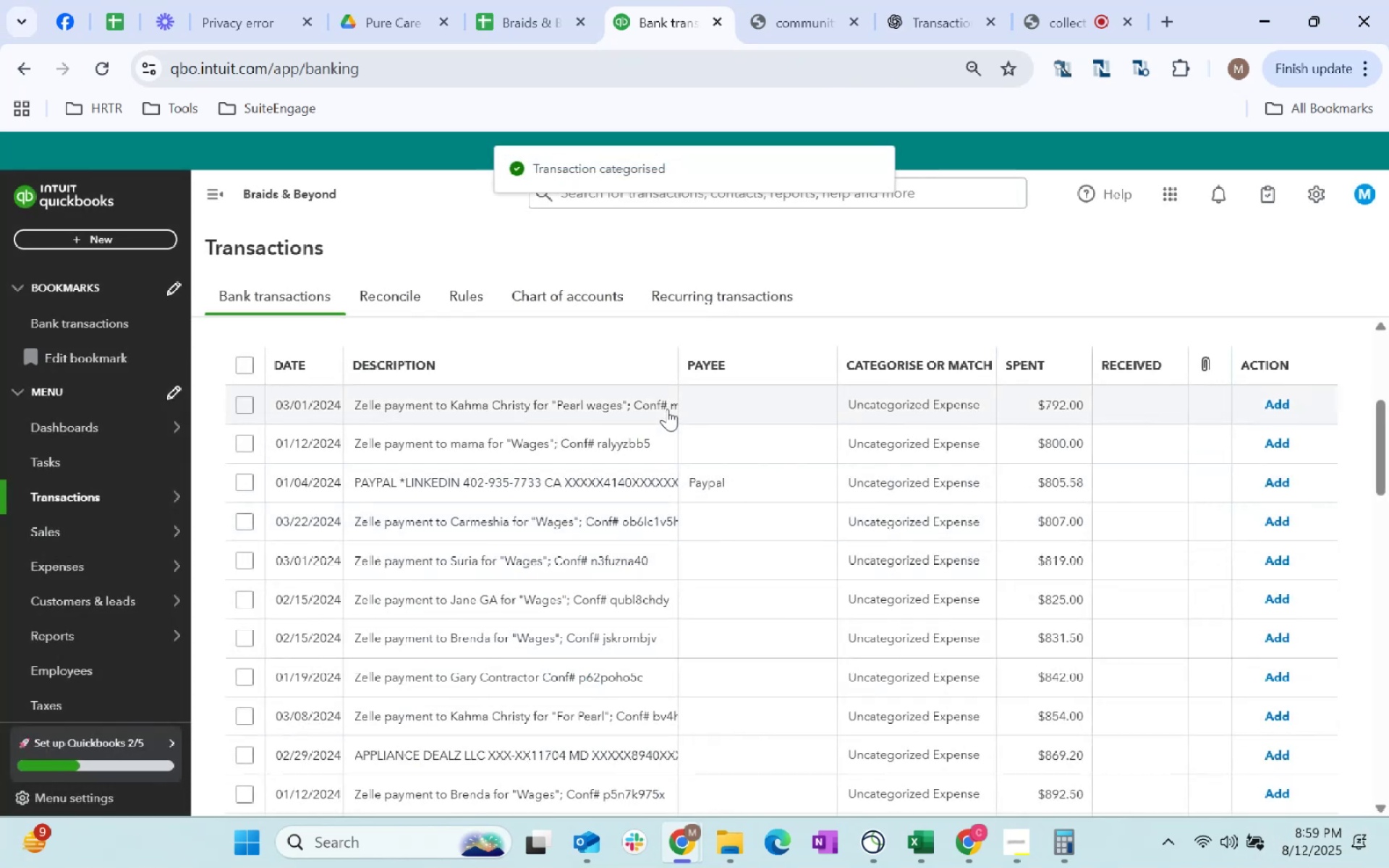 
left_click([628, 405])
 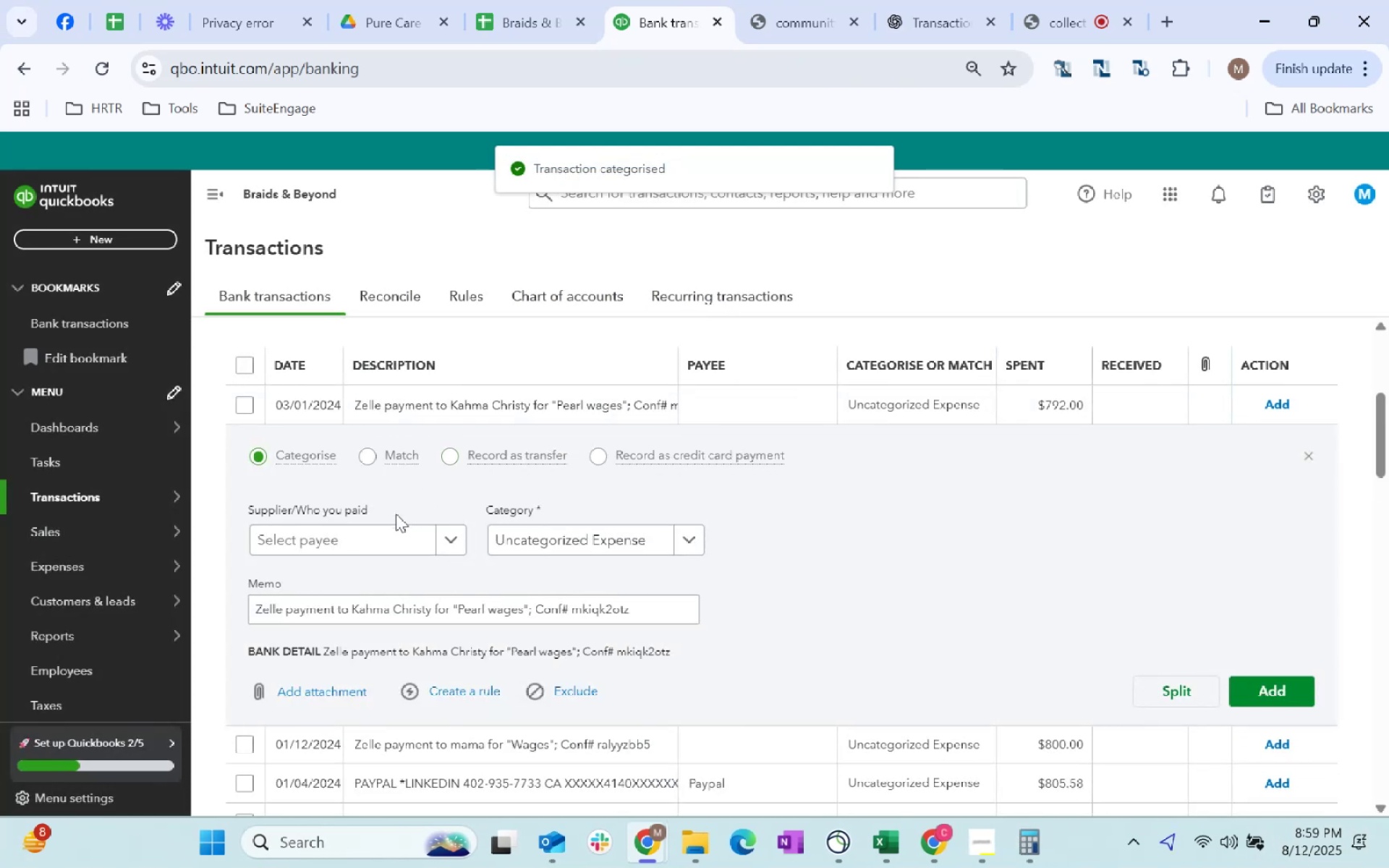 
left_click([373, 541])
 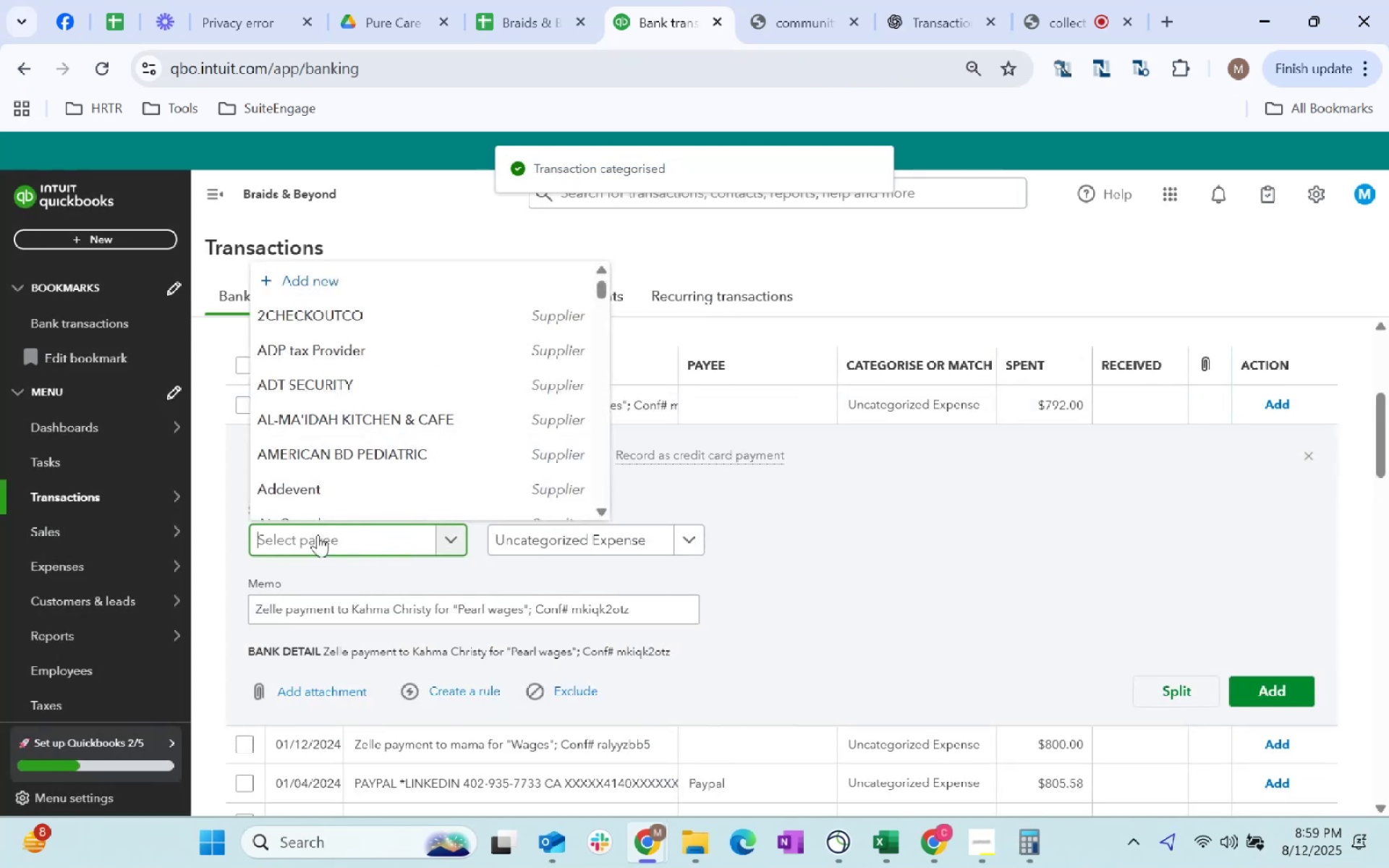 
type(Kahma)
key(Tab)
type(wage)
key(Tab)
 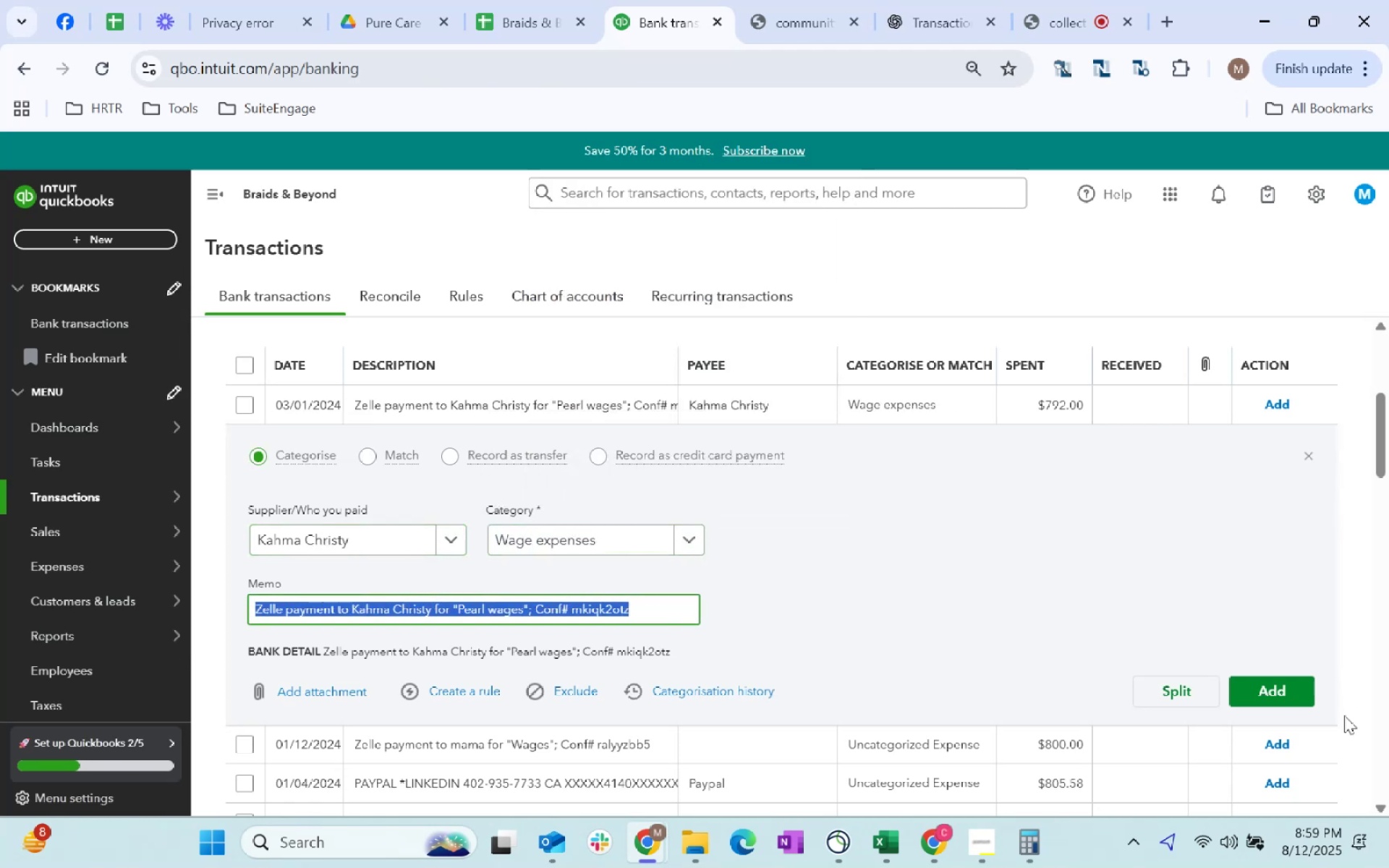 
left_click([1284, 694])
 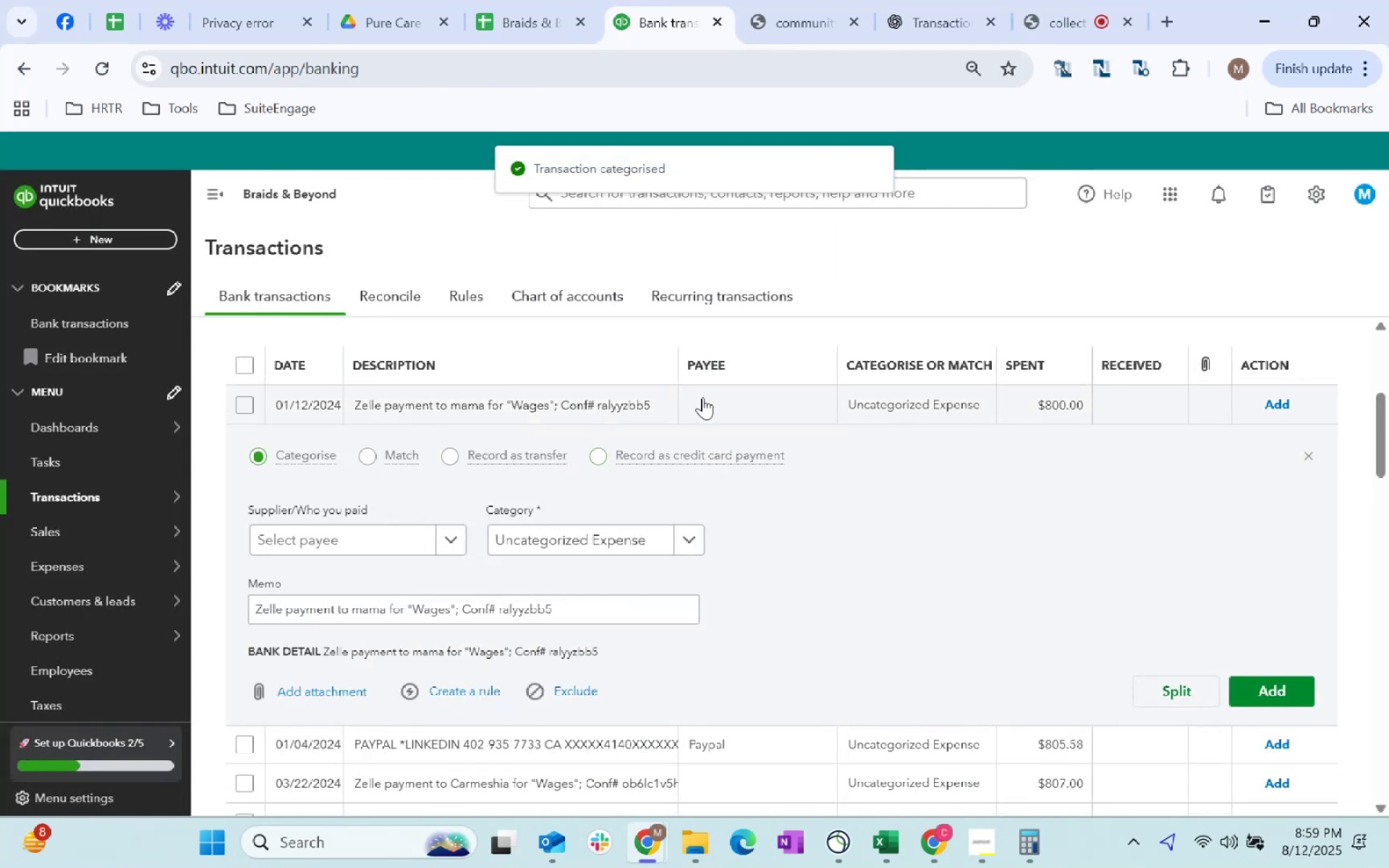 
left_click([340, 538])
 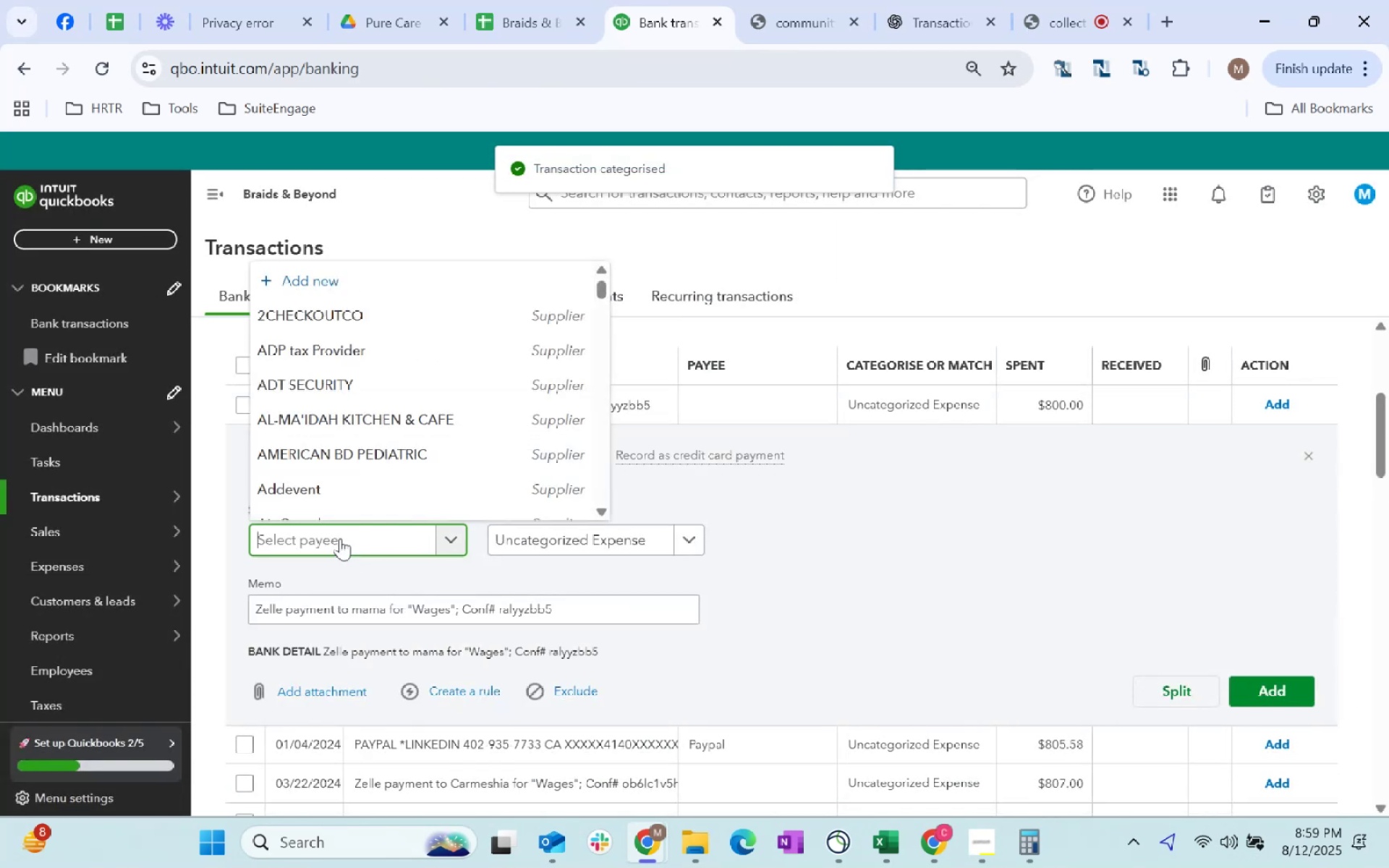 
type(Mama)
key(Tab)
 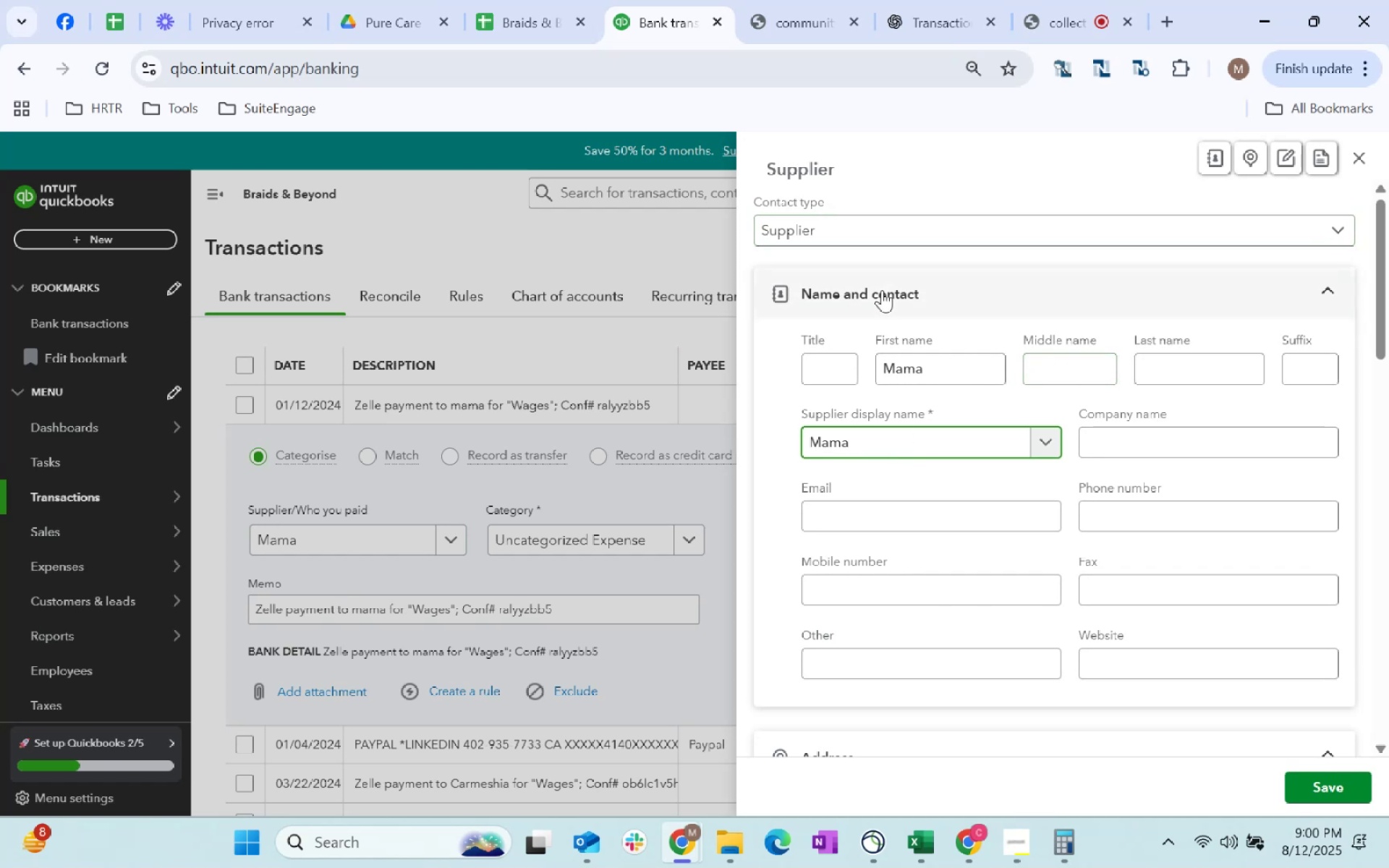 
left_click([867, 333])
 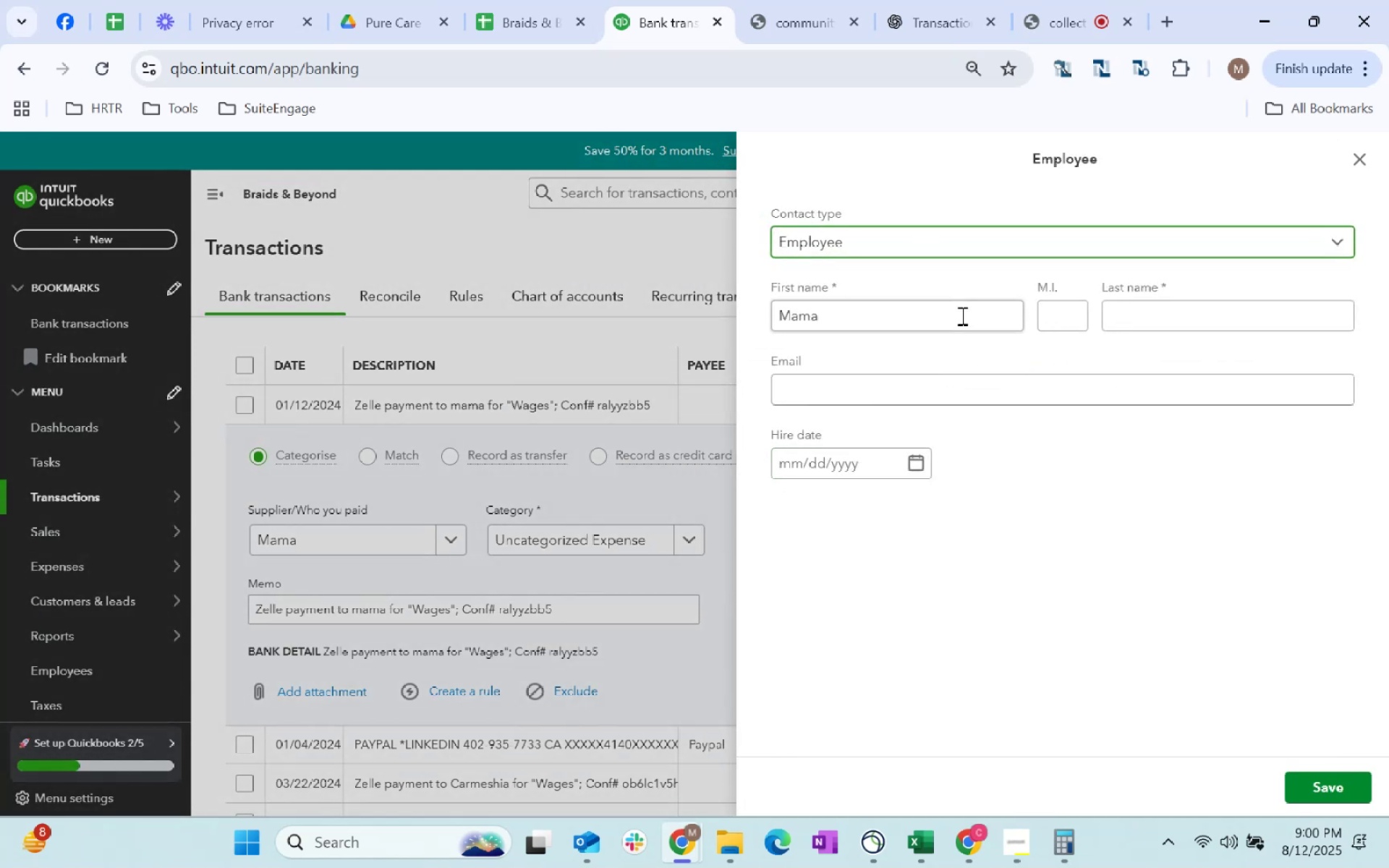 
left_click_drag(start_coordinate=[878, 326], to_coordinate=[708, 305])
 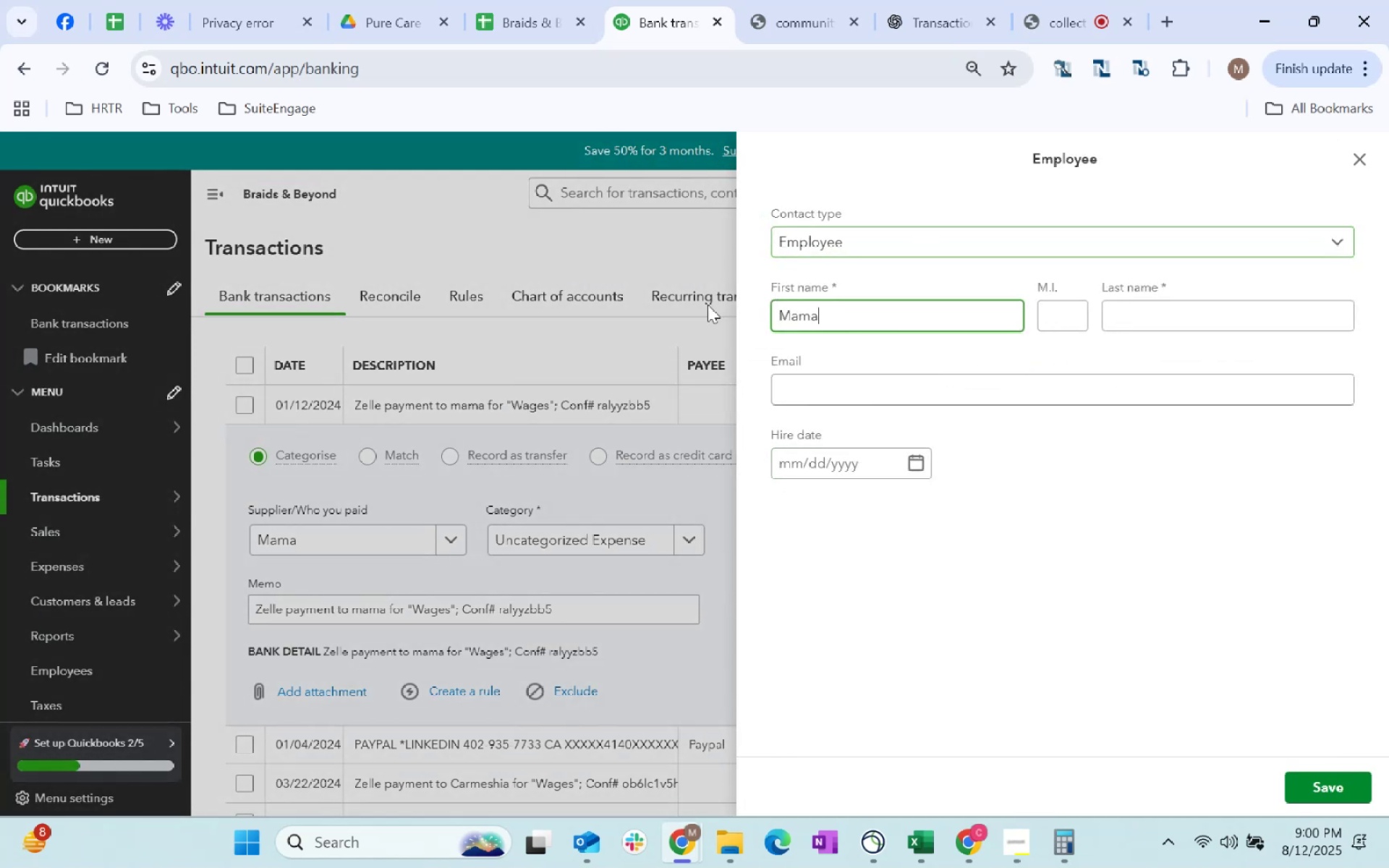 
key(Control+V)
 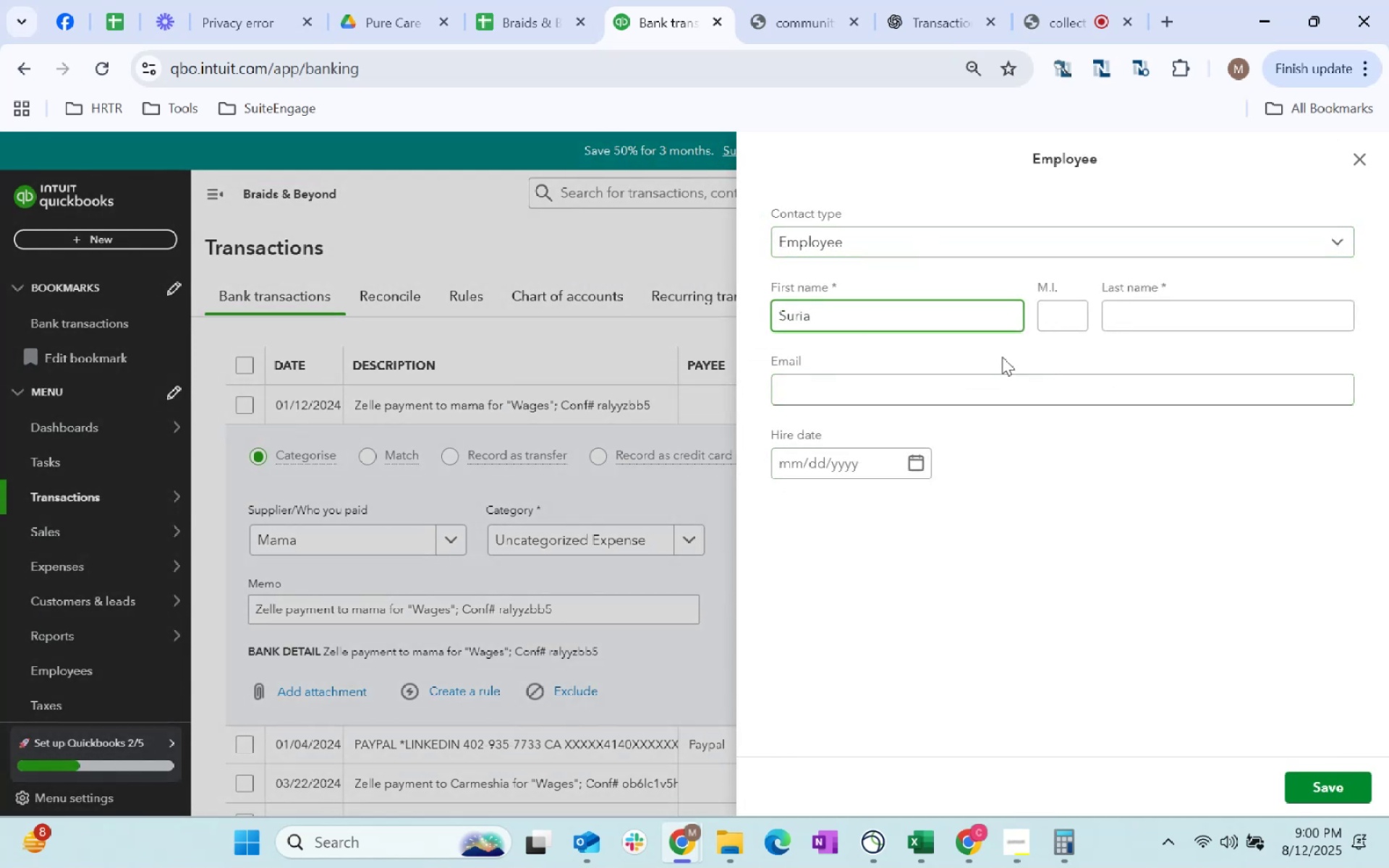 
left_click_drag(start_coordinate=[923, 326], to_coordinate=[606, 379])
 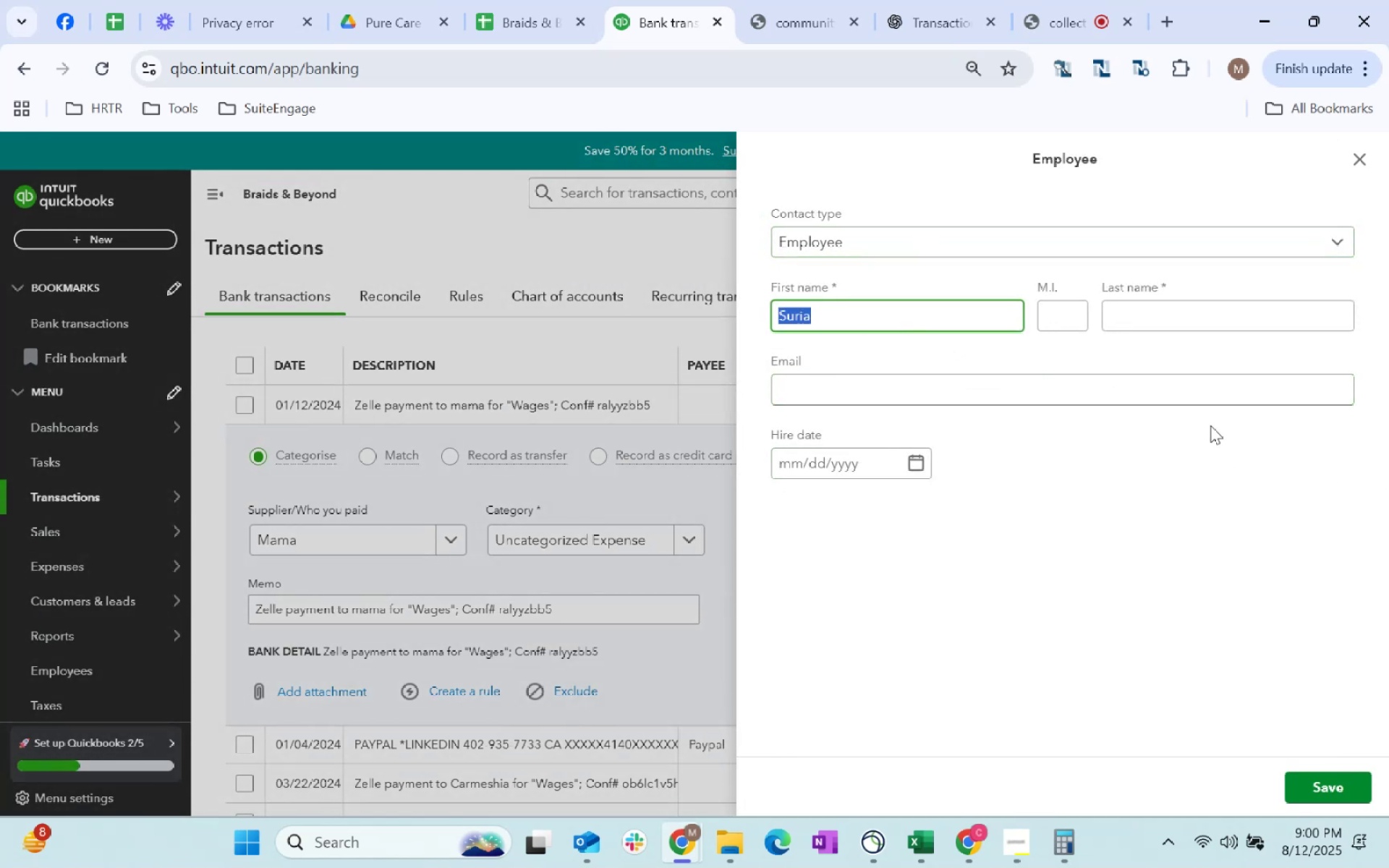 
type(Mama)
key(Tab)
key(Tab)
type(Mama)
 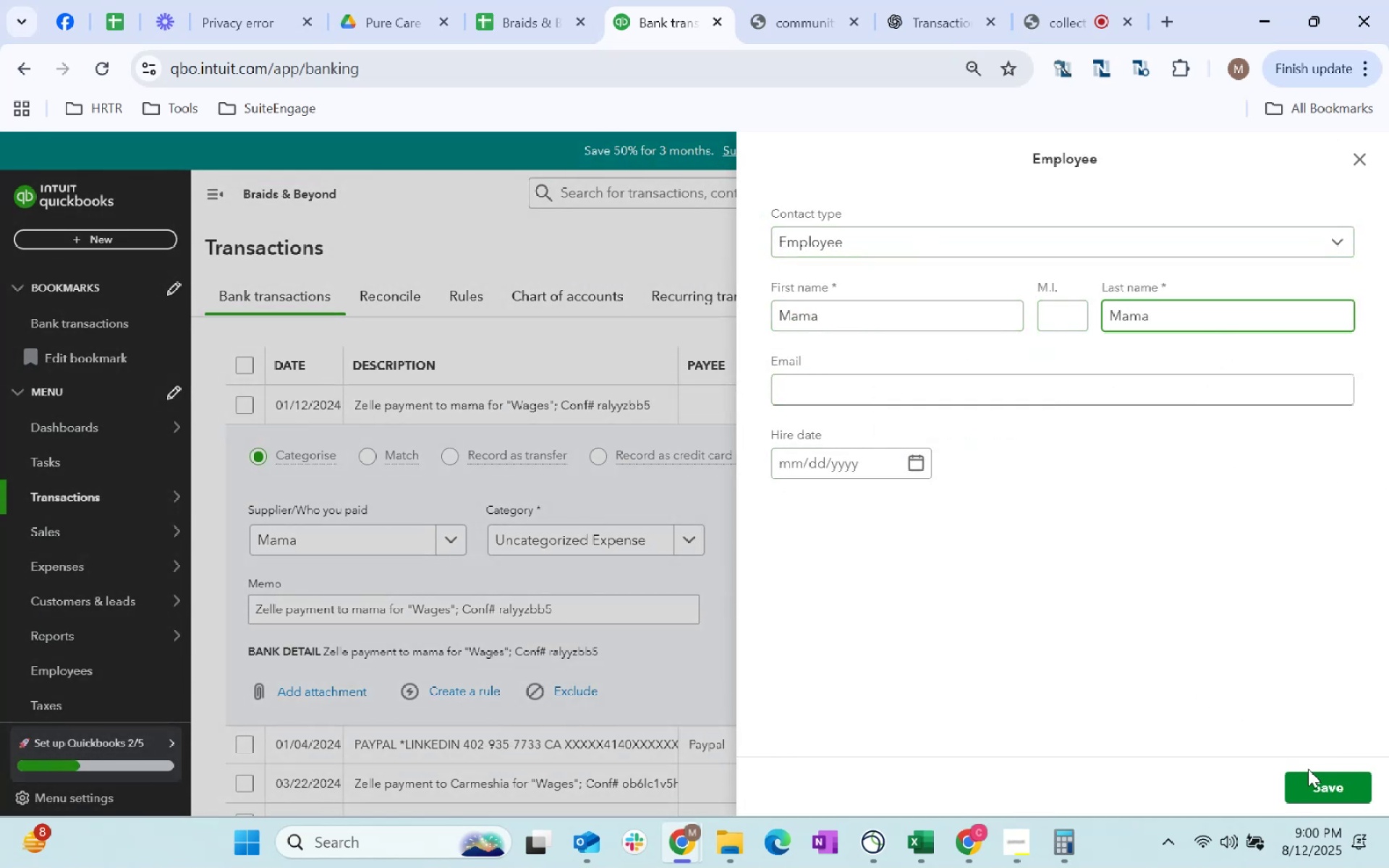 
left_click([1348, 794])
 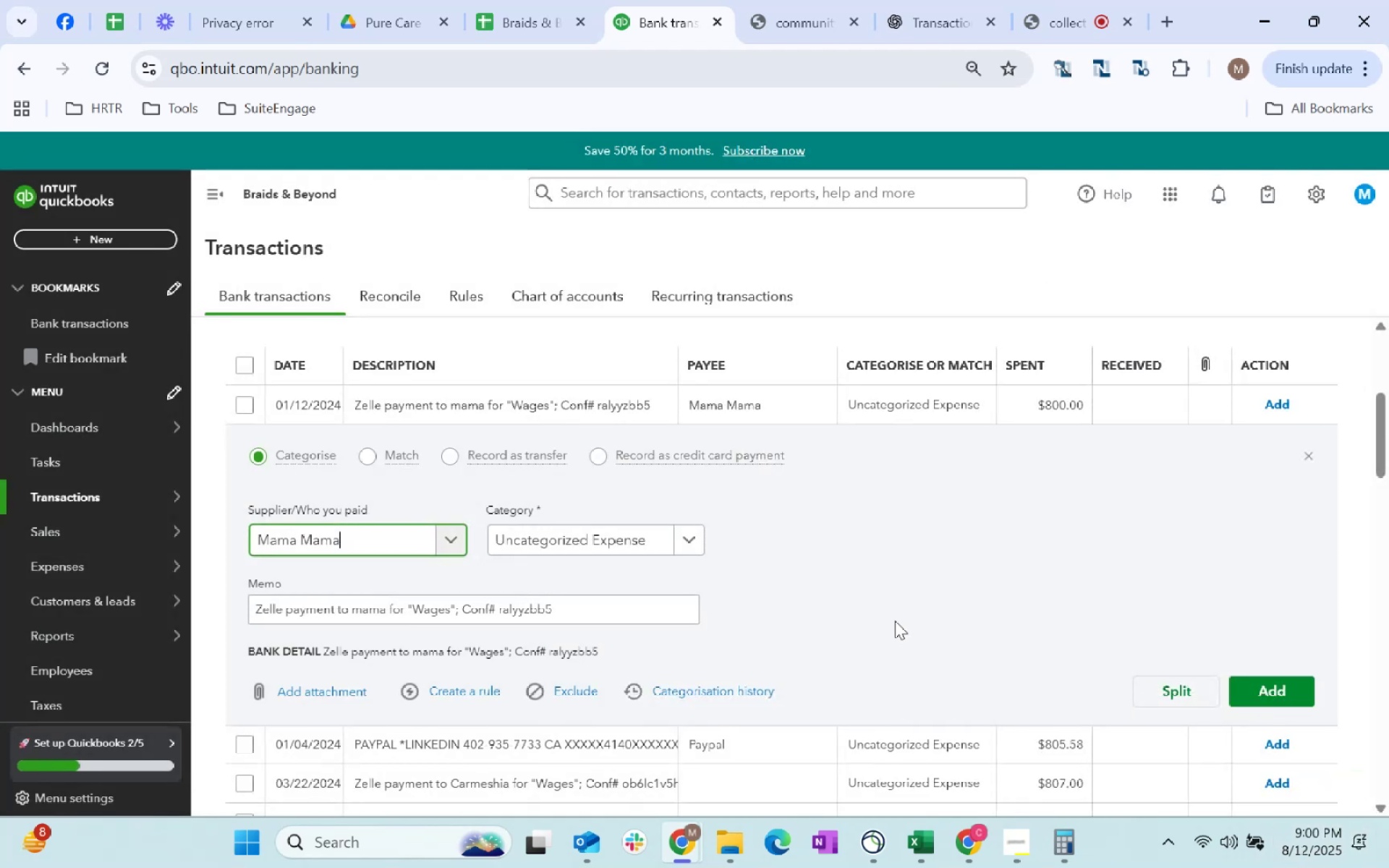 
key(Tab)
type(wage)
key(Tab)
 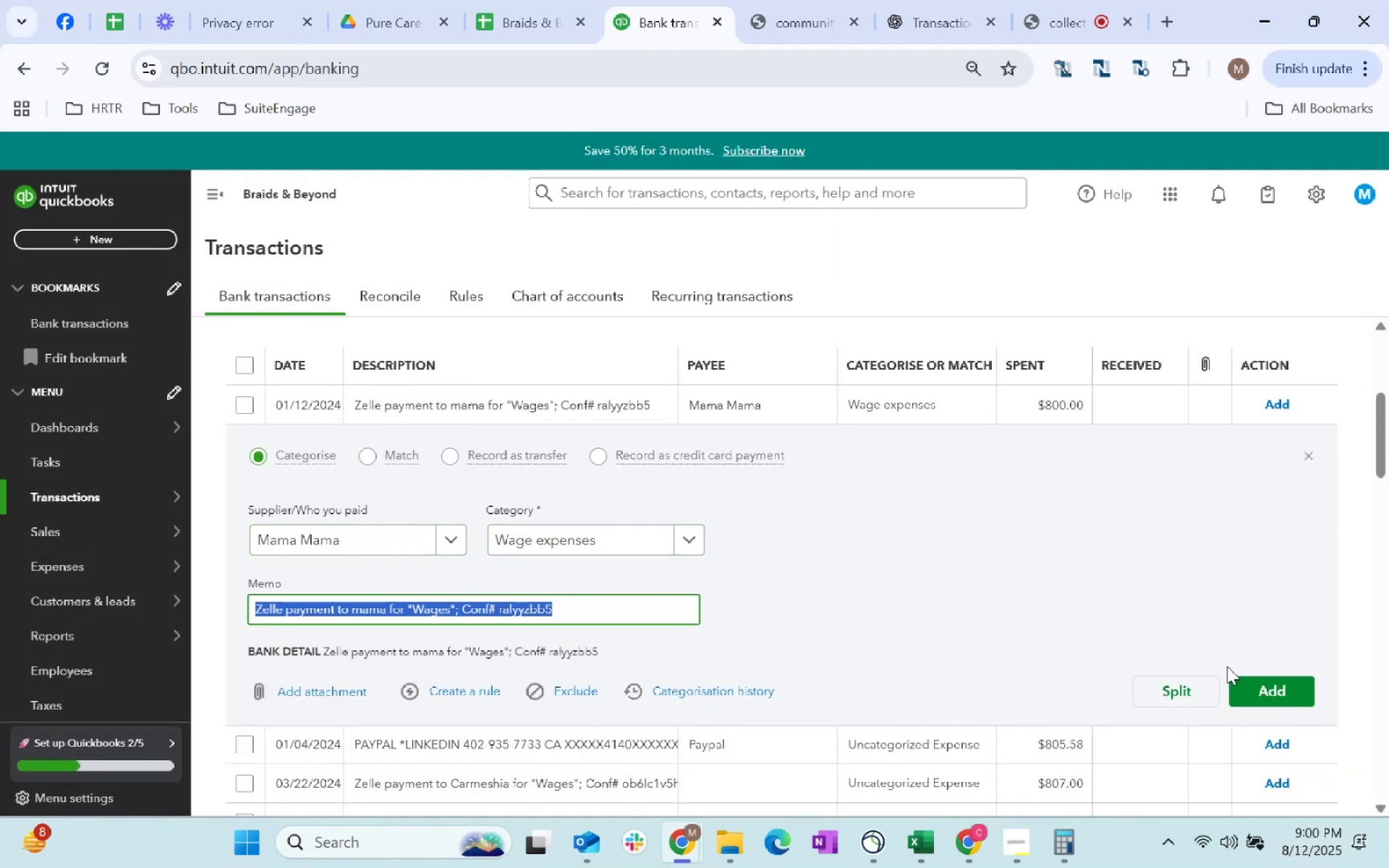 
left_click([1260, 692])
 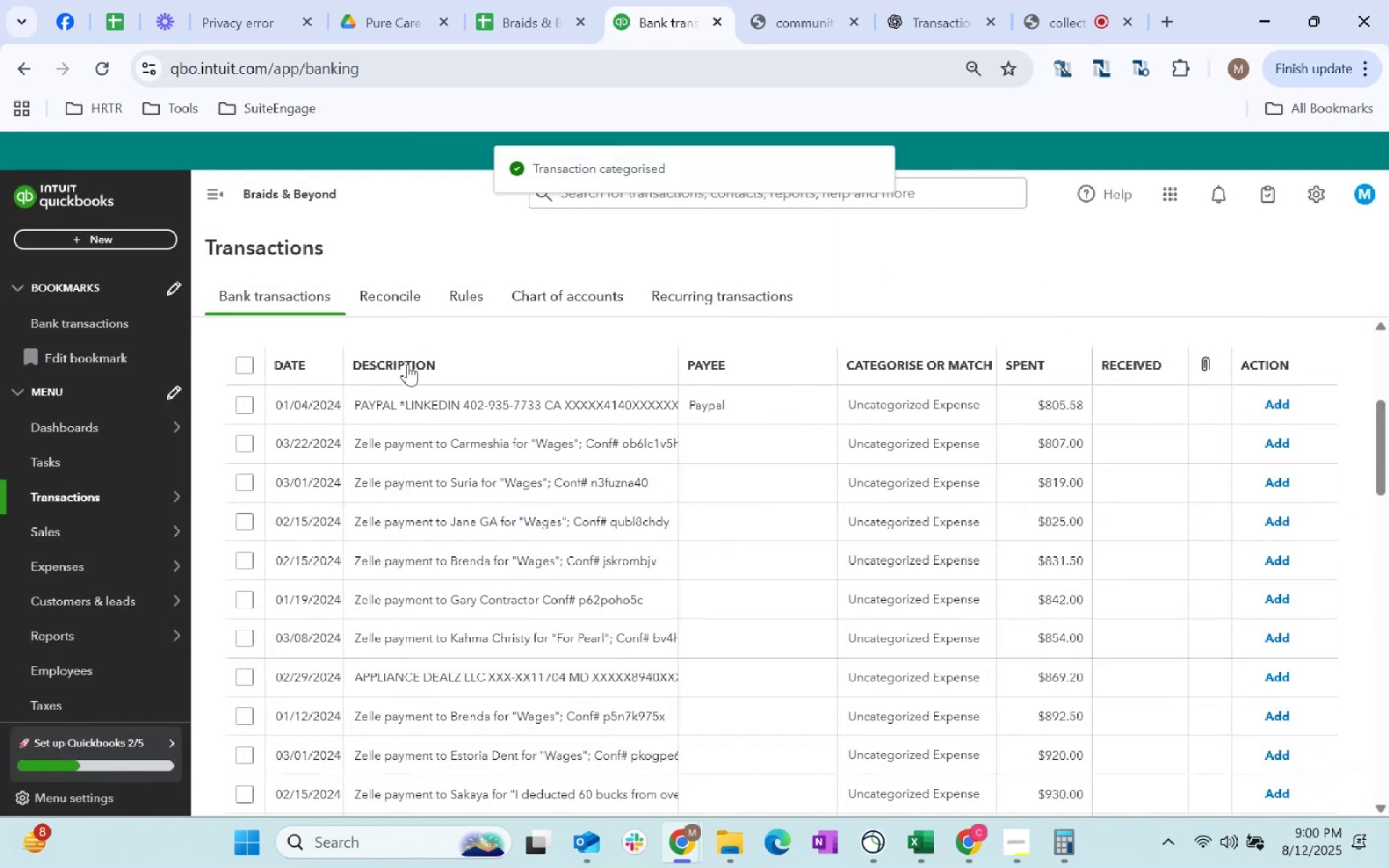 
left_click([467, 412])
 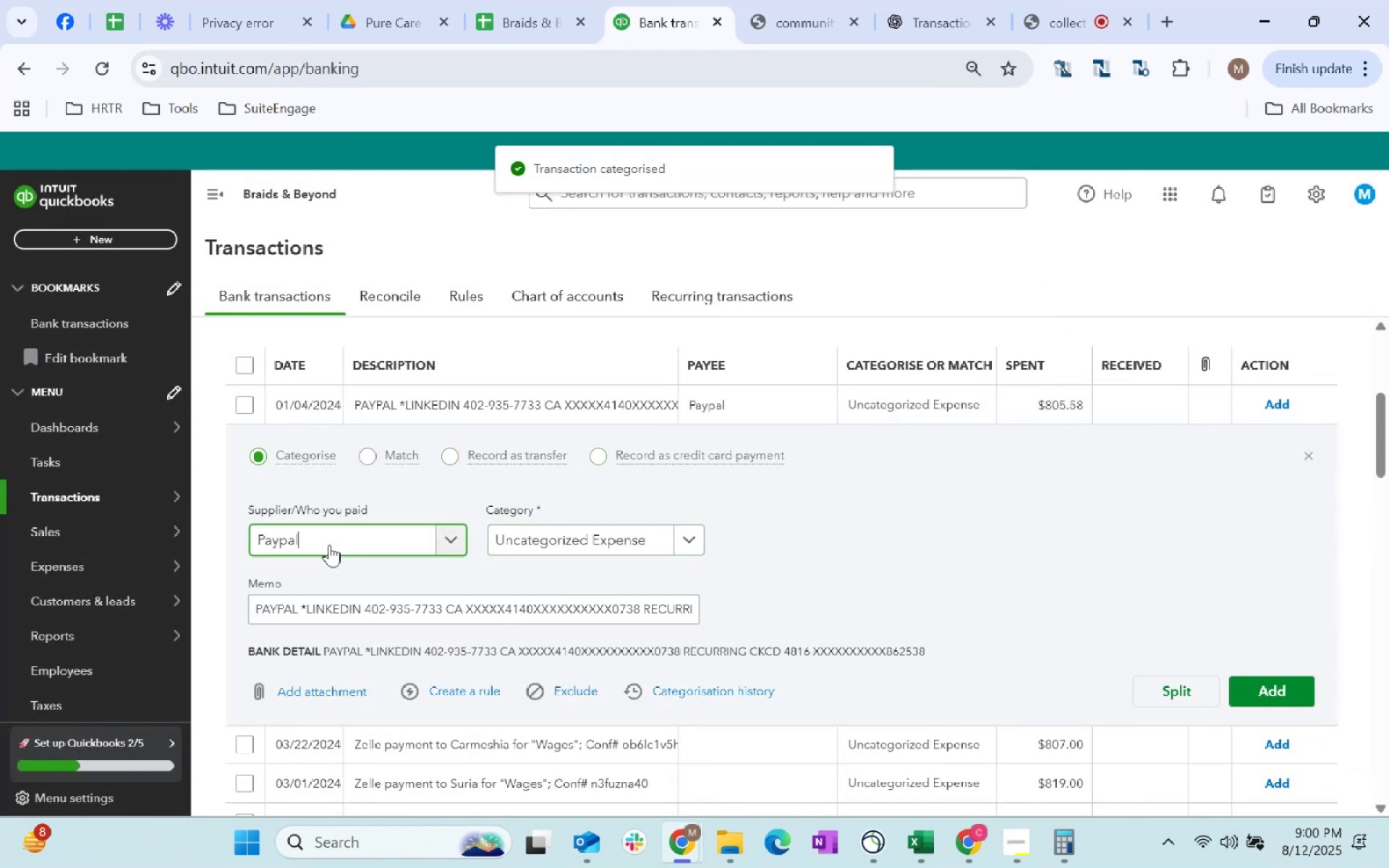 
type(Linkedin)
key(Tab)
type(sub)
key(Tab)
 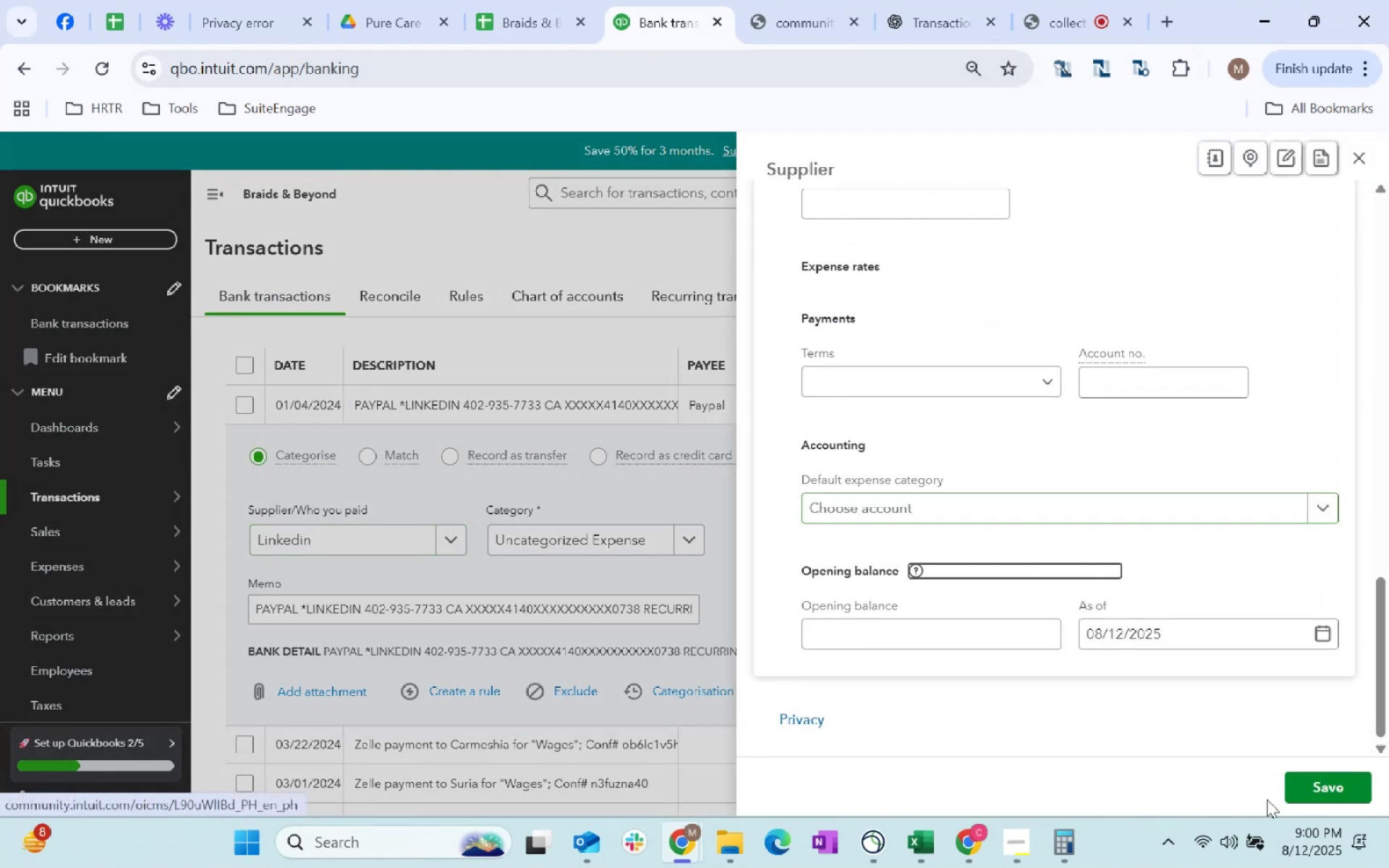 
scroll: coordinate [1071, 511], scroll_direction: down, amount: 142.0
 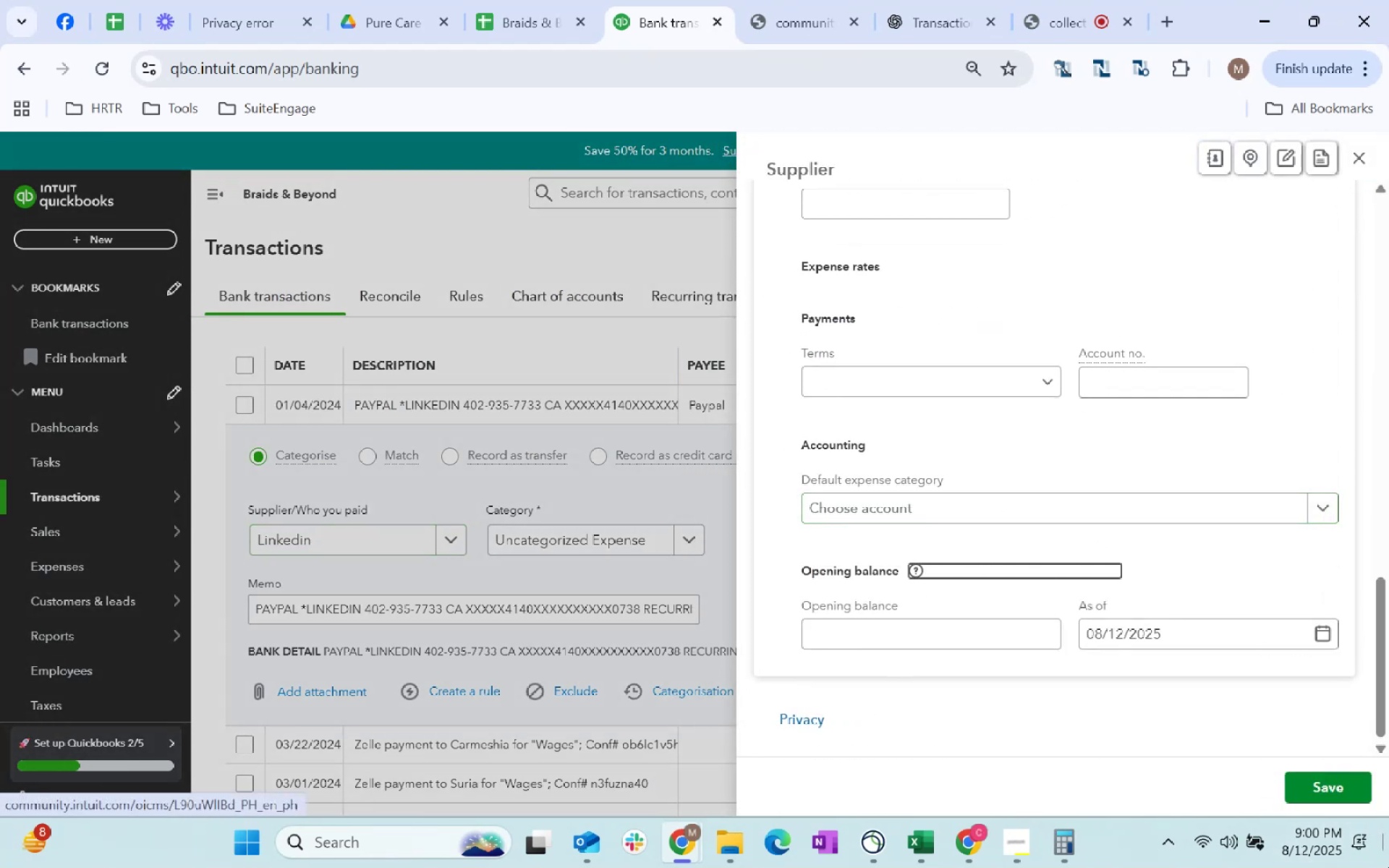 
left_click([1345, 788])
 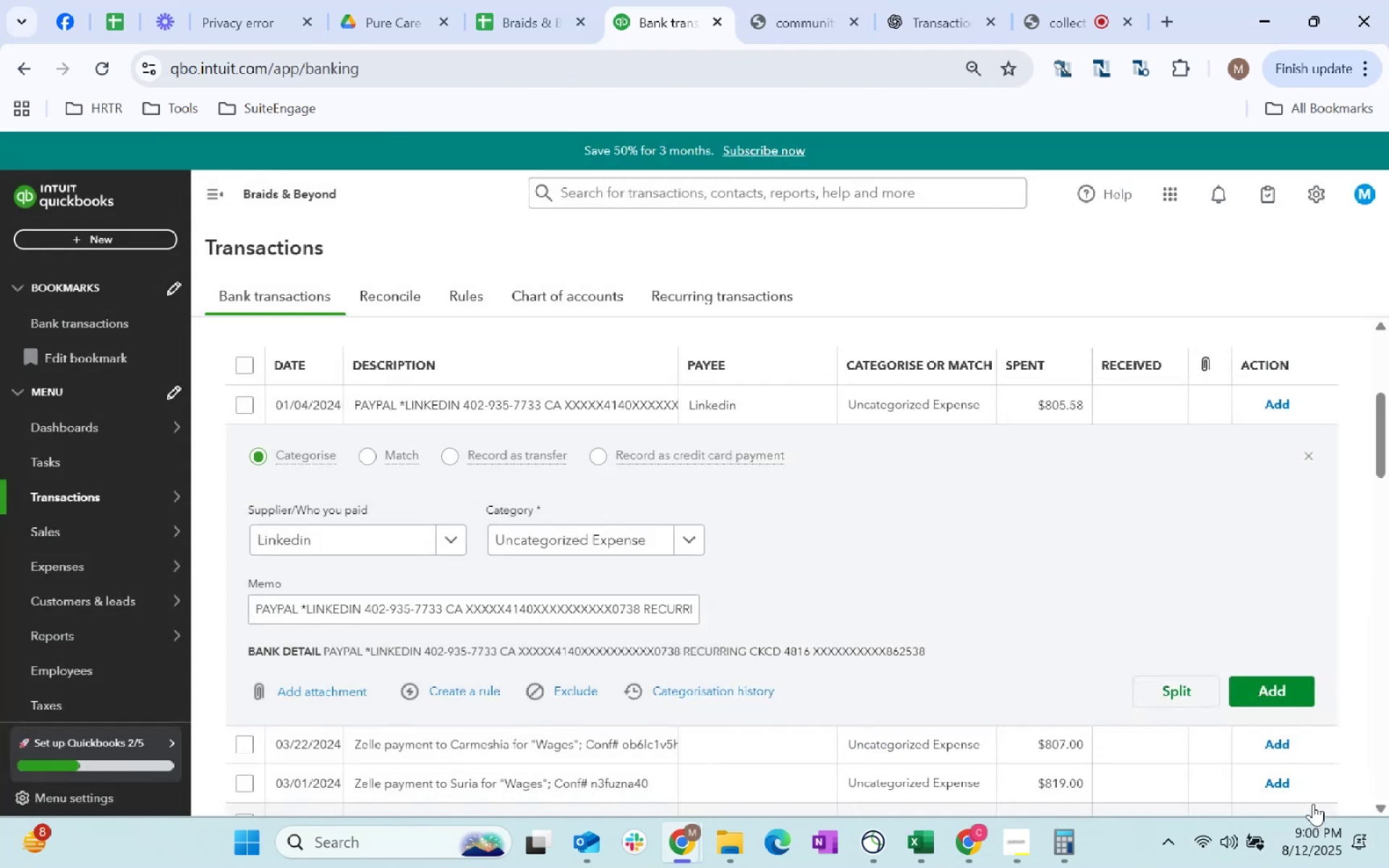 
key(Tab)
type(subscription)
key(Tab)
 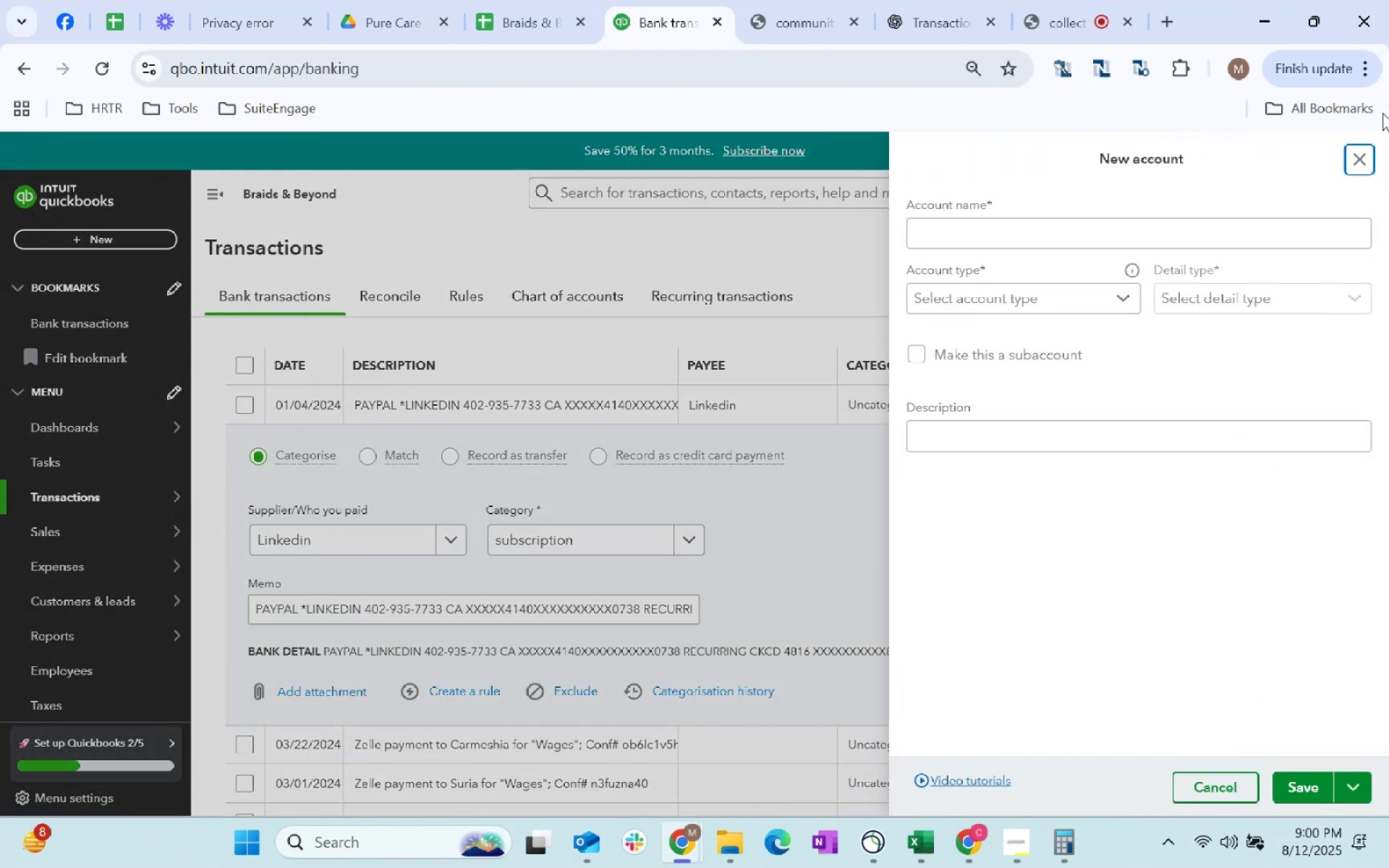 
left_click([1373, 155])
 